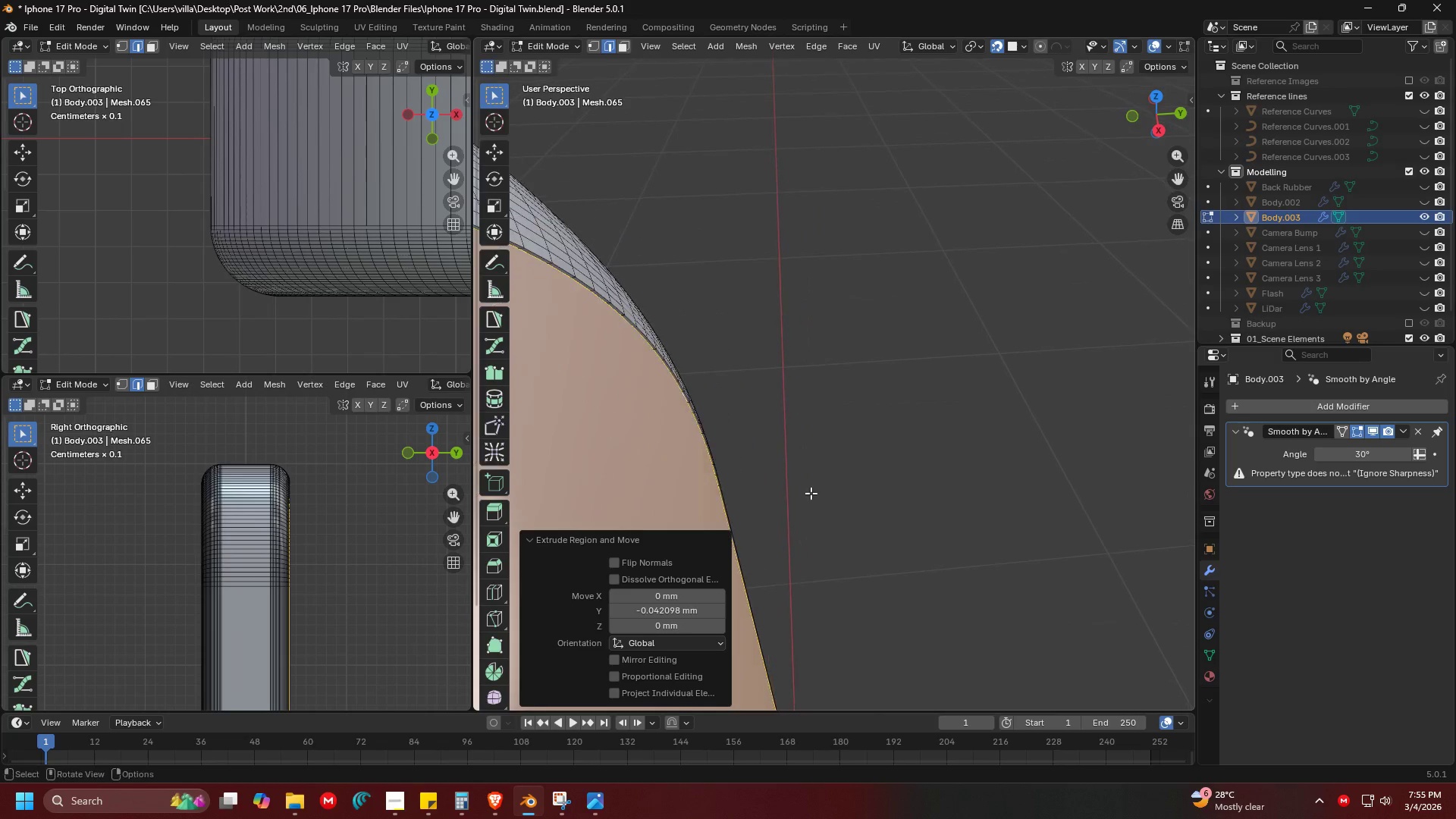 
key(Shift+ShiftLeft)
 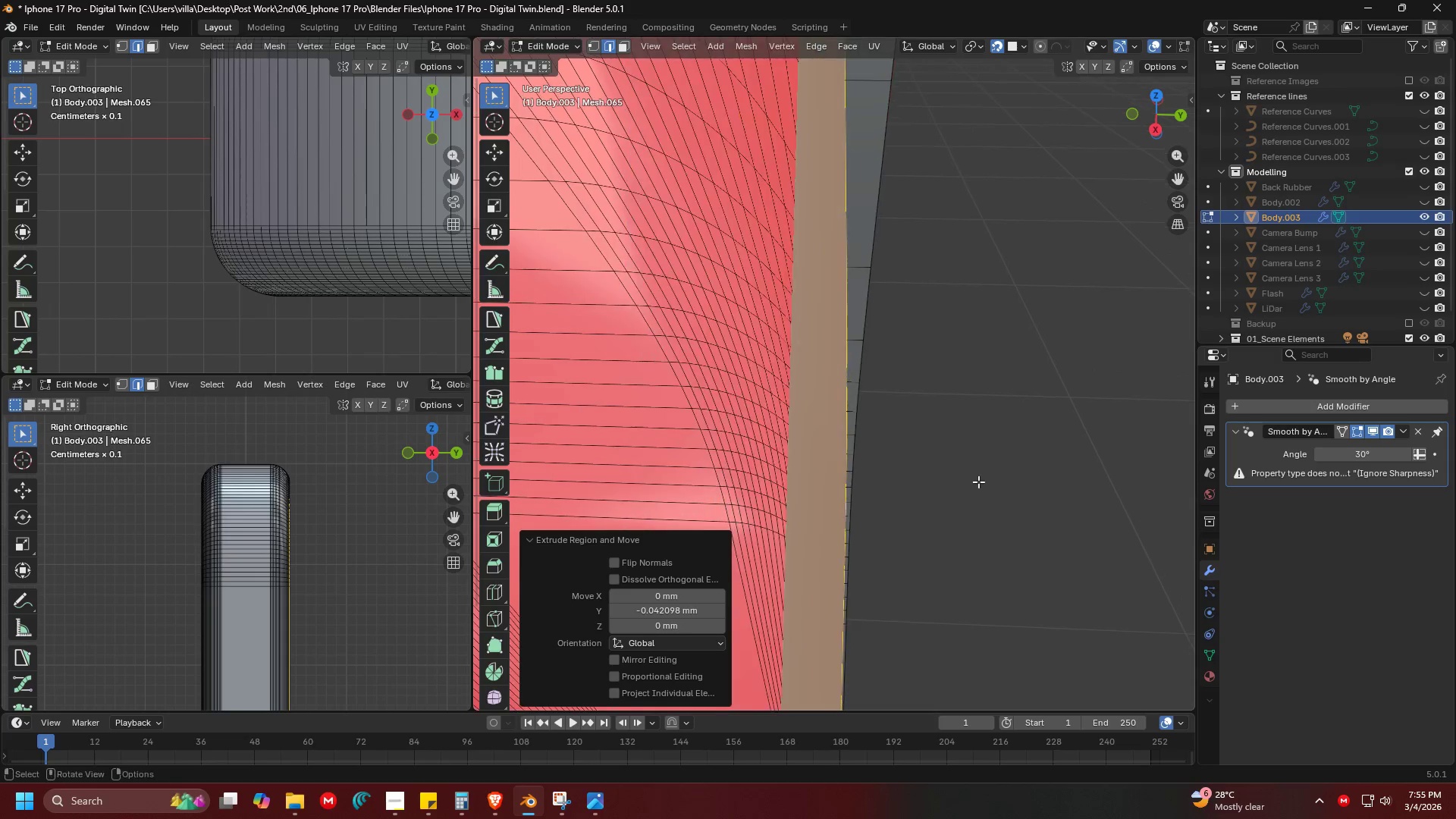 
scroll: coordinate [892, 526], scroll_direction: up, amount: 3.0
 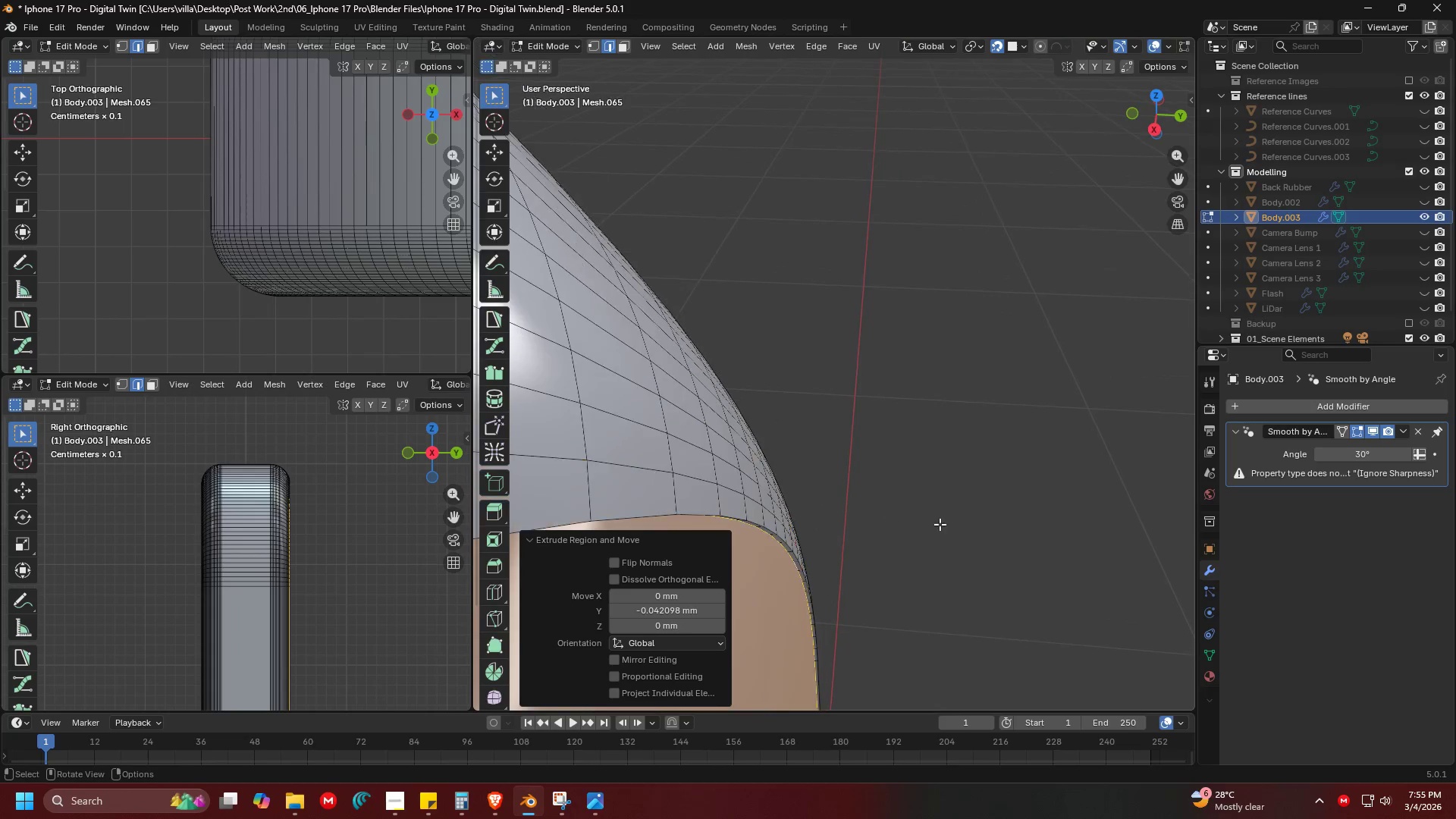 
key(G)
 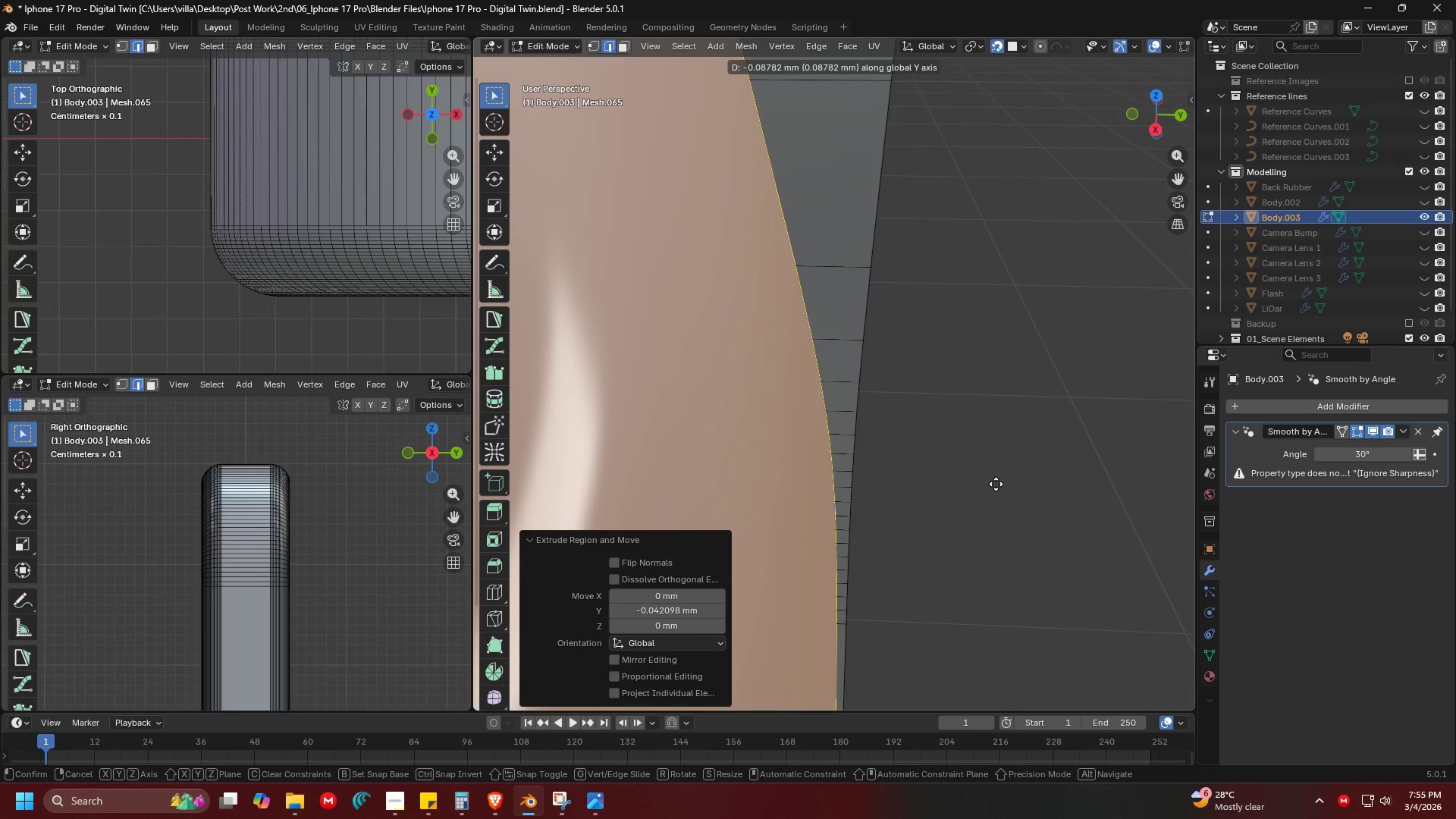 
left_click([996, 484])
 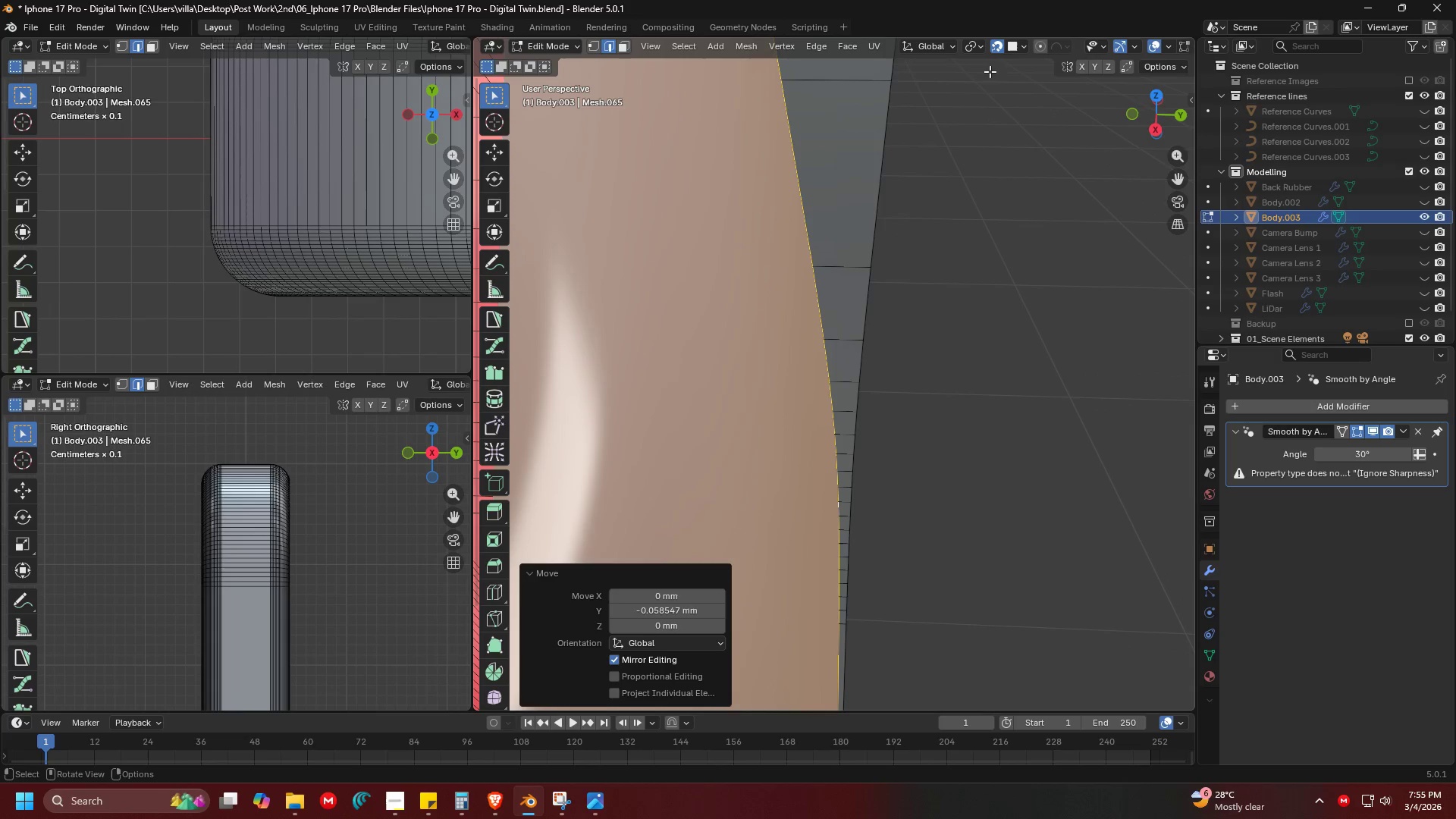 
left_click([936, 253])
 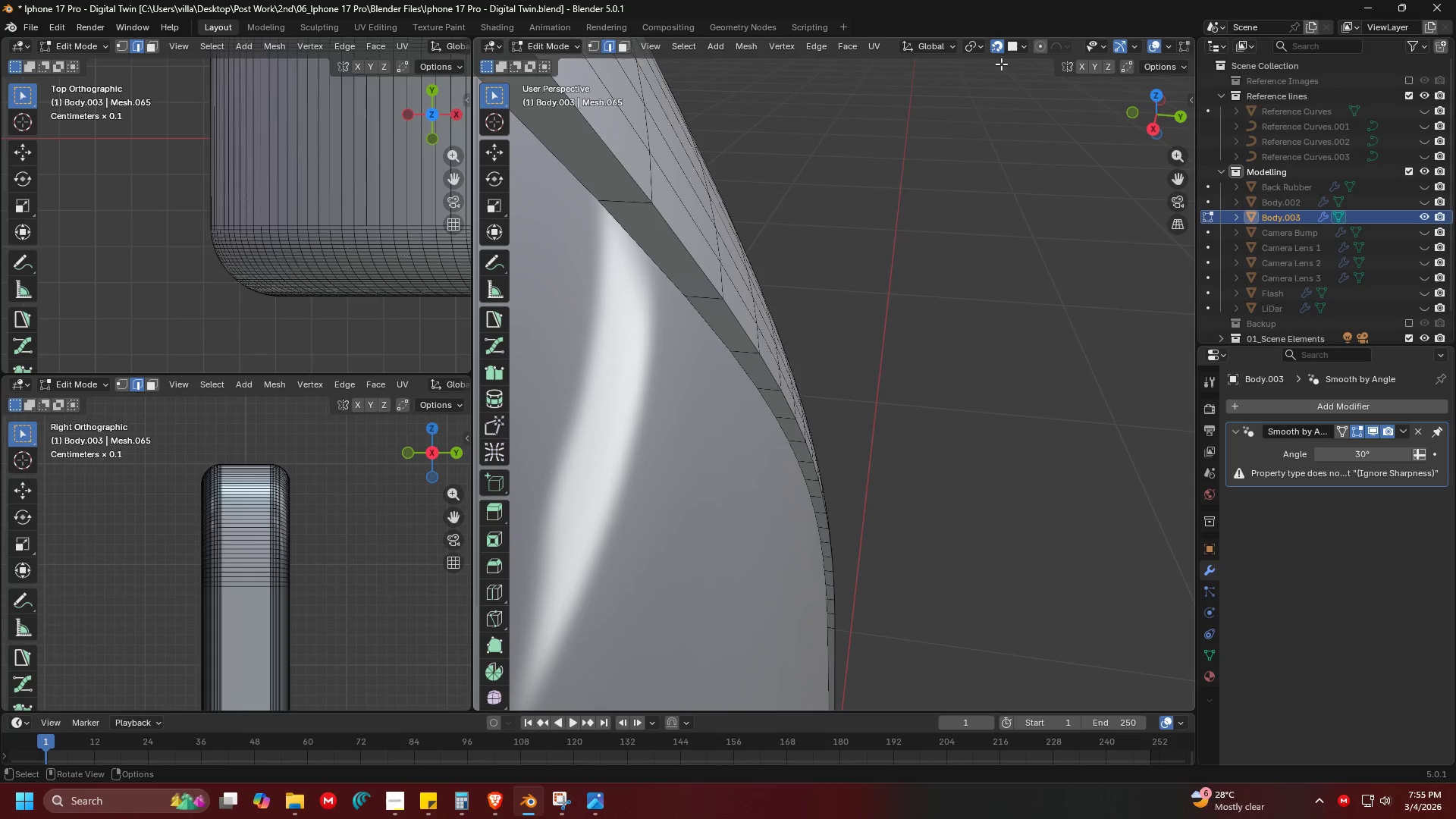 
left_click([1002, 49])
 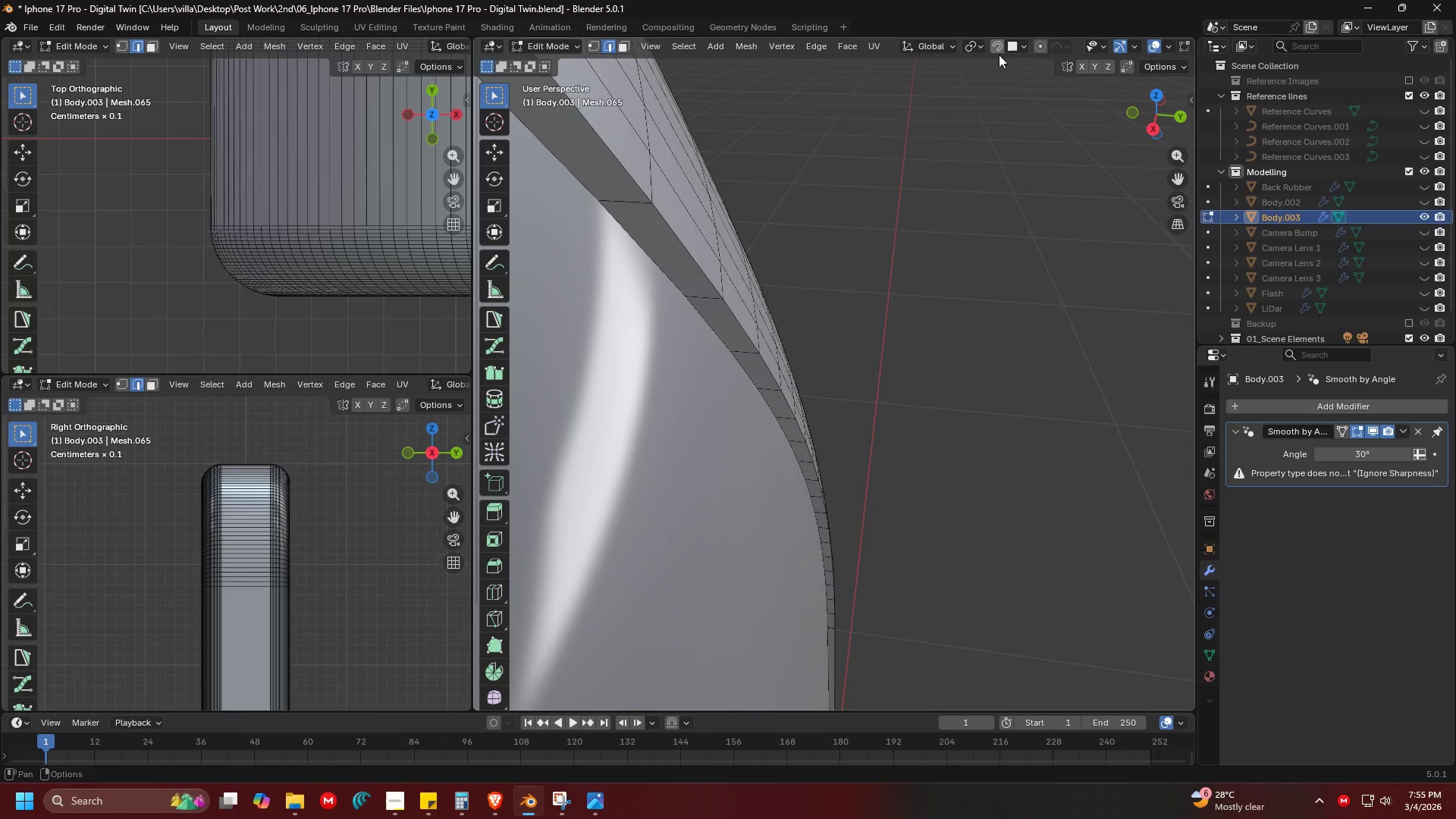 
key(Shift+ShiftLeft)
 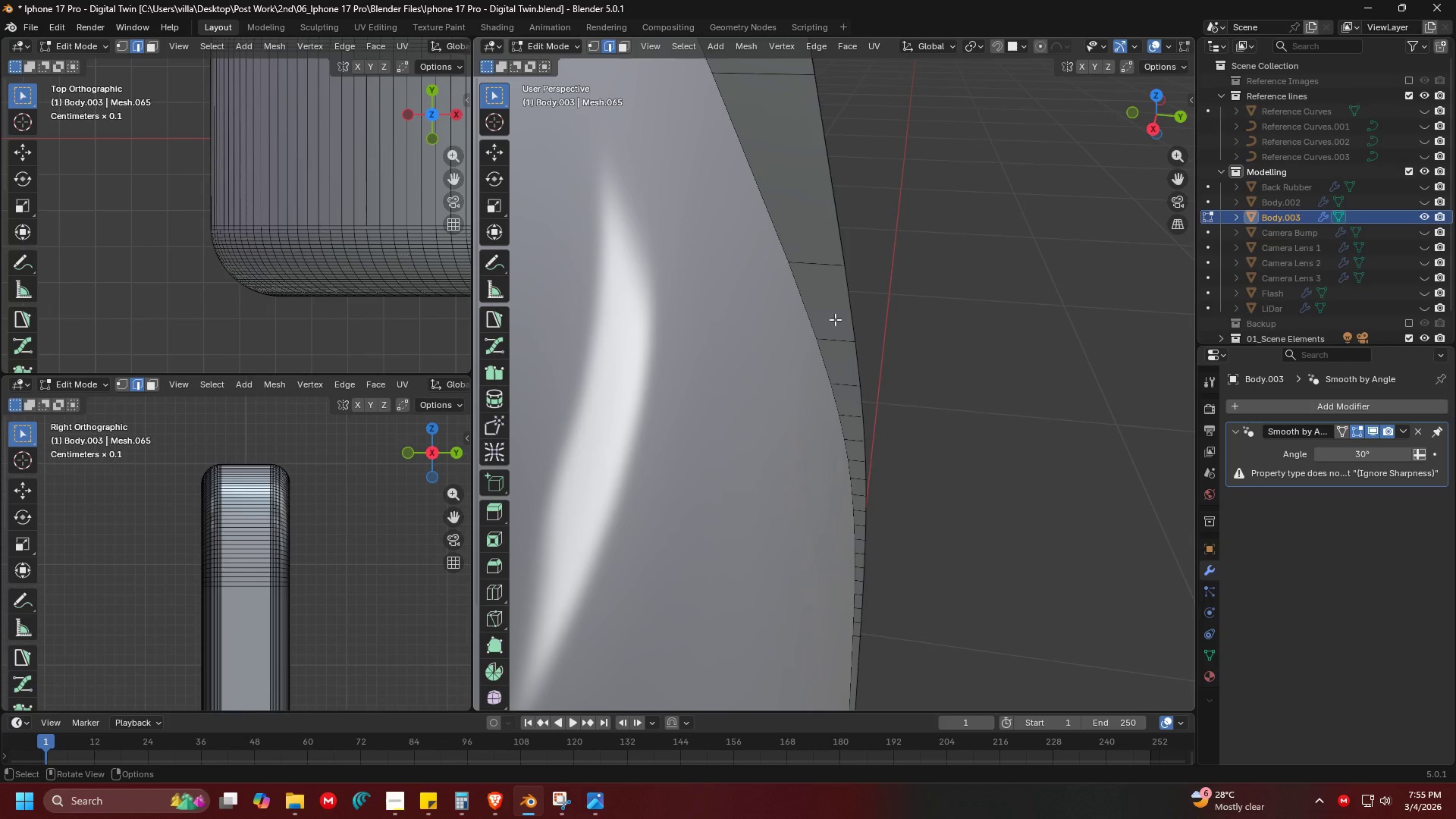 
hold_key(key=AltLeft, duration=0.59)
left_click([854, 314])
 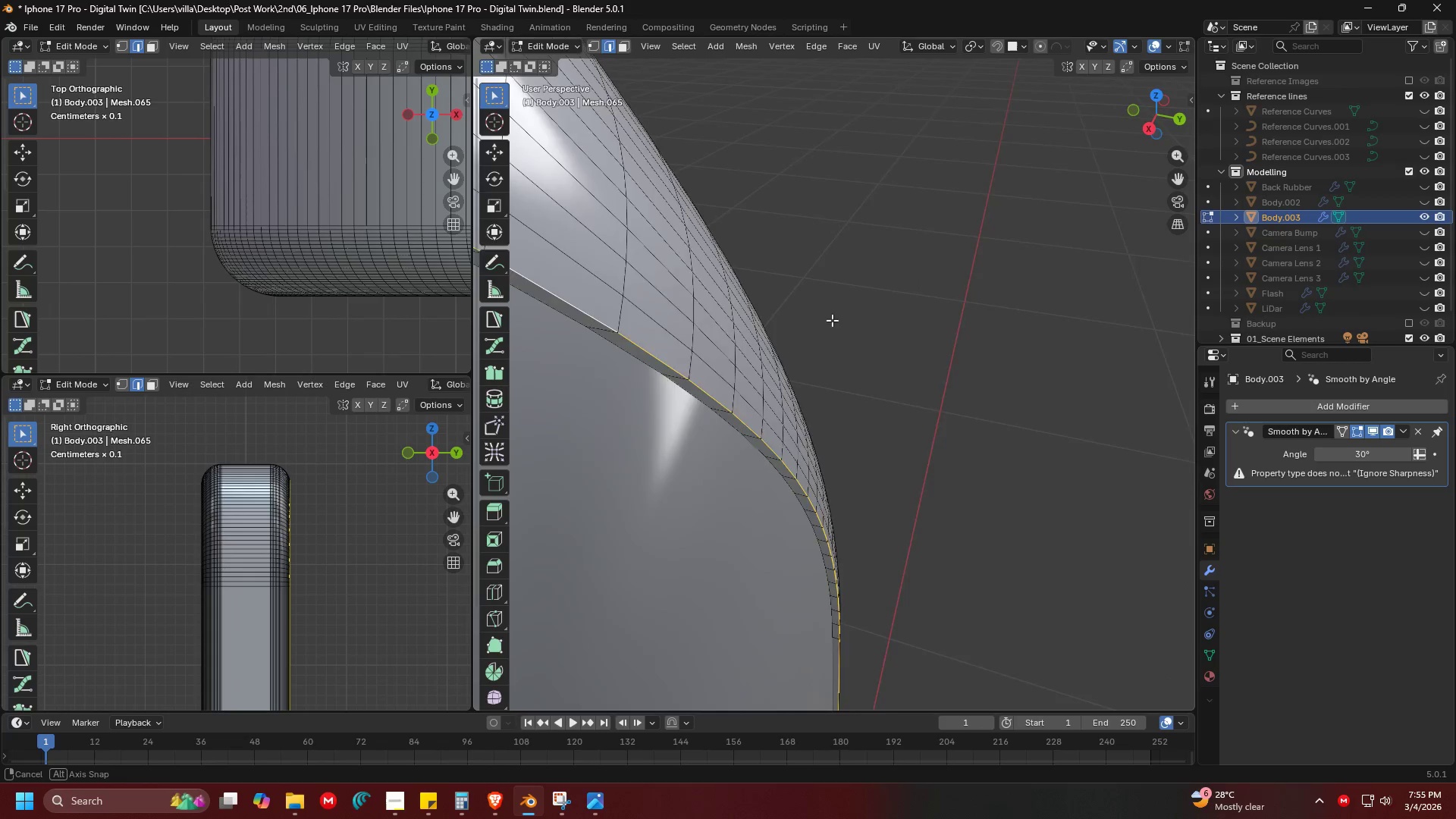 
key(Shift+ShiftLeft)
 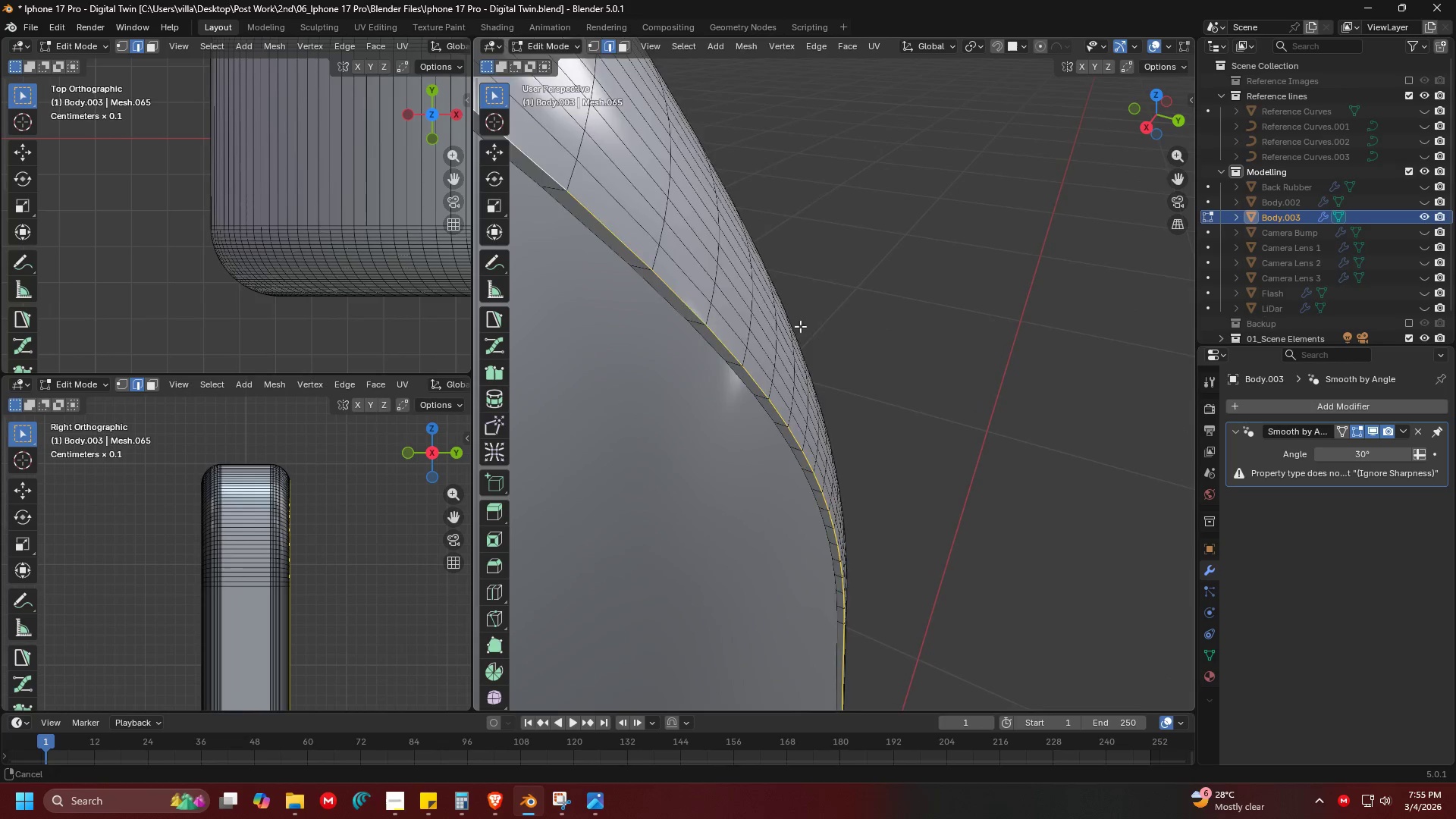 
key(Control+ControlLeft)
 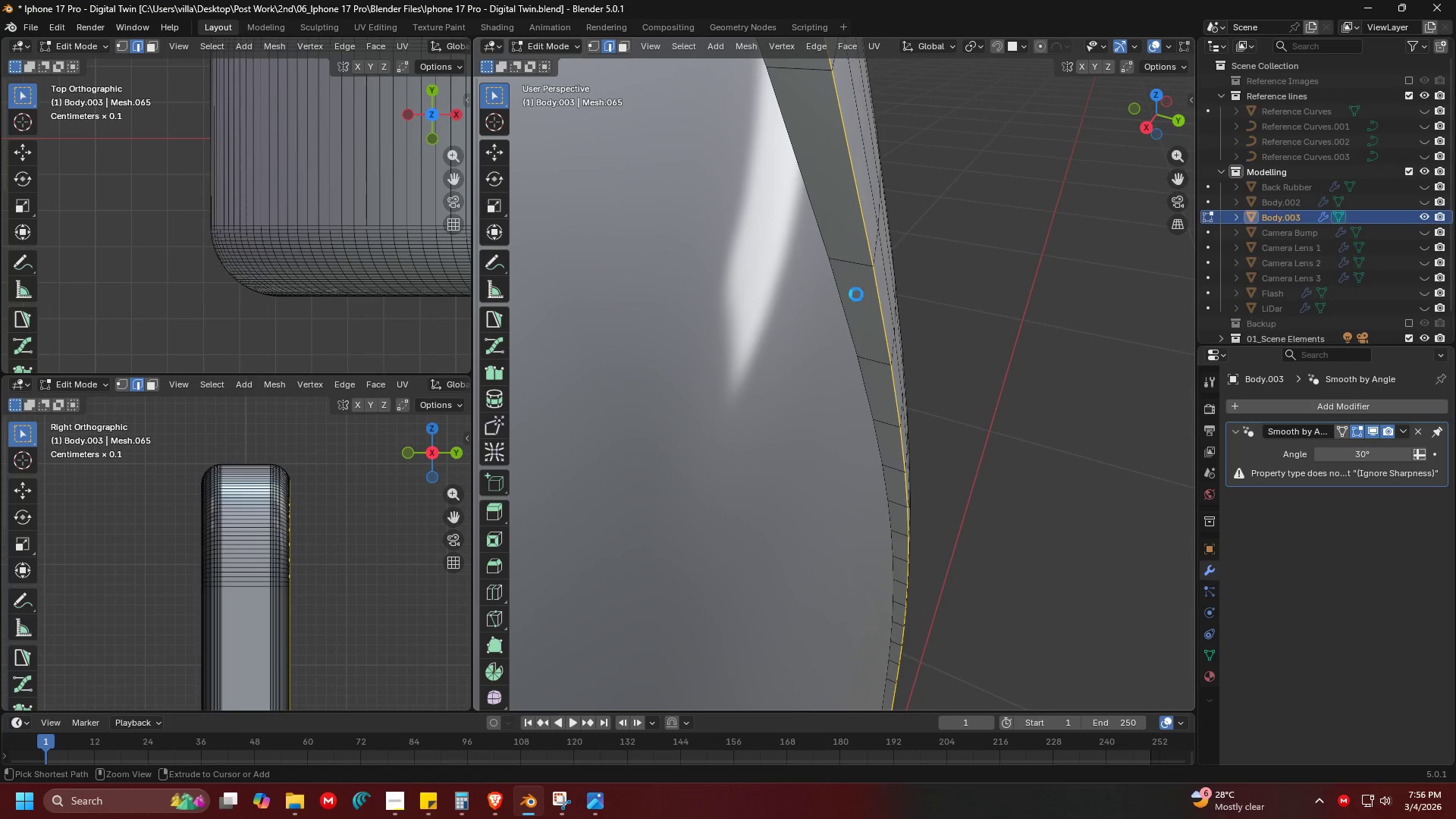 
key(Control+S)
 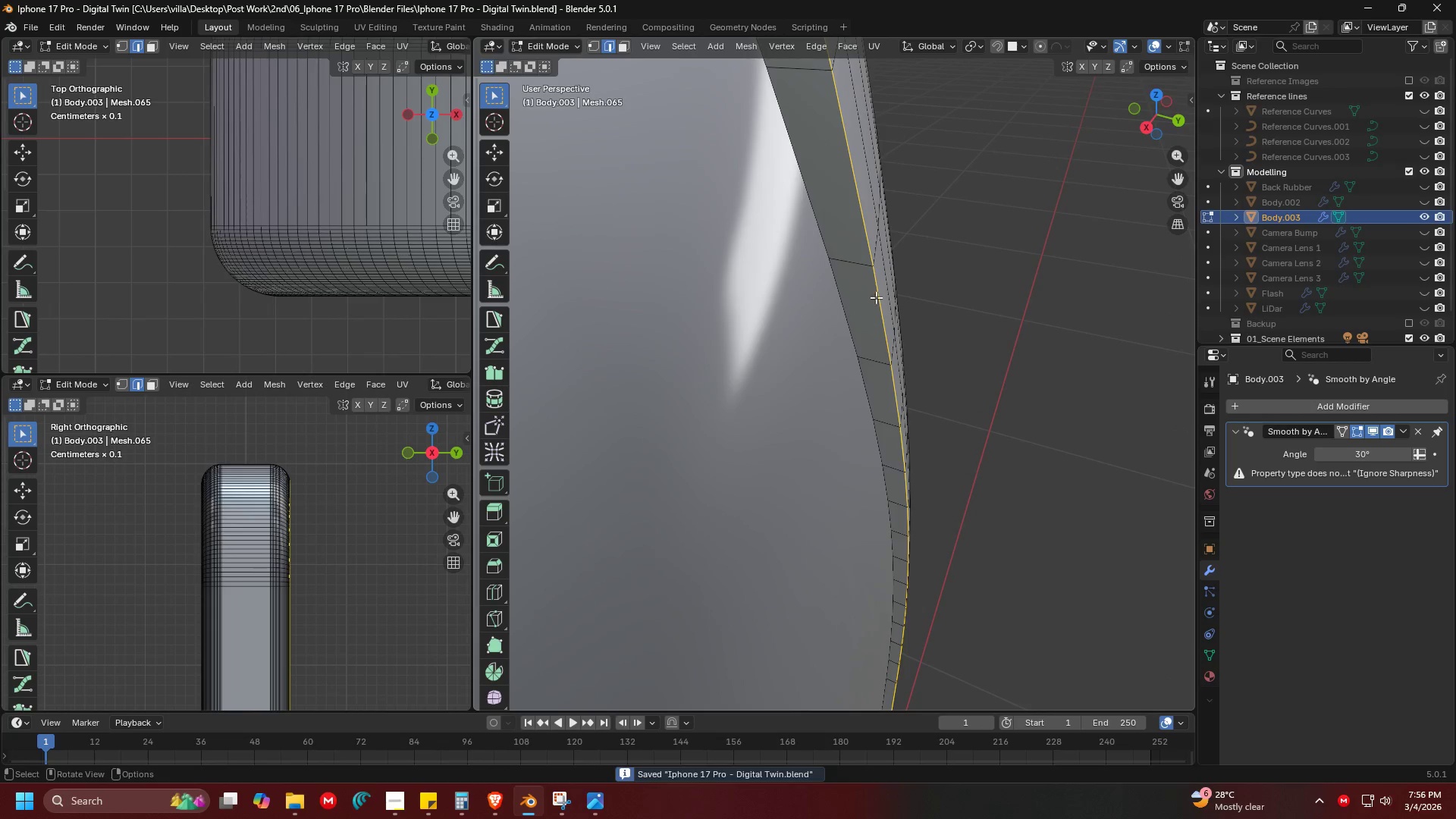 
scroll: coordinate [856, 294], scroll_direction: up, amount: 2.0
 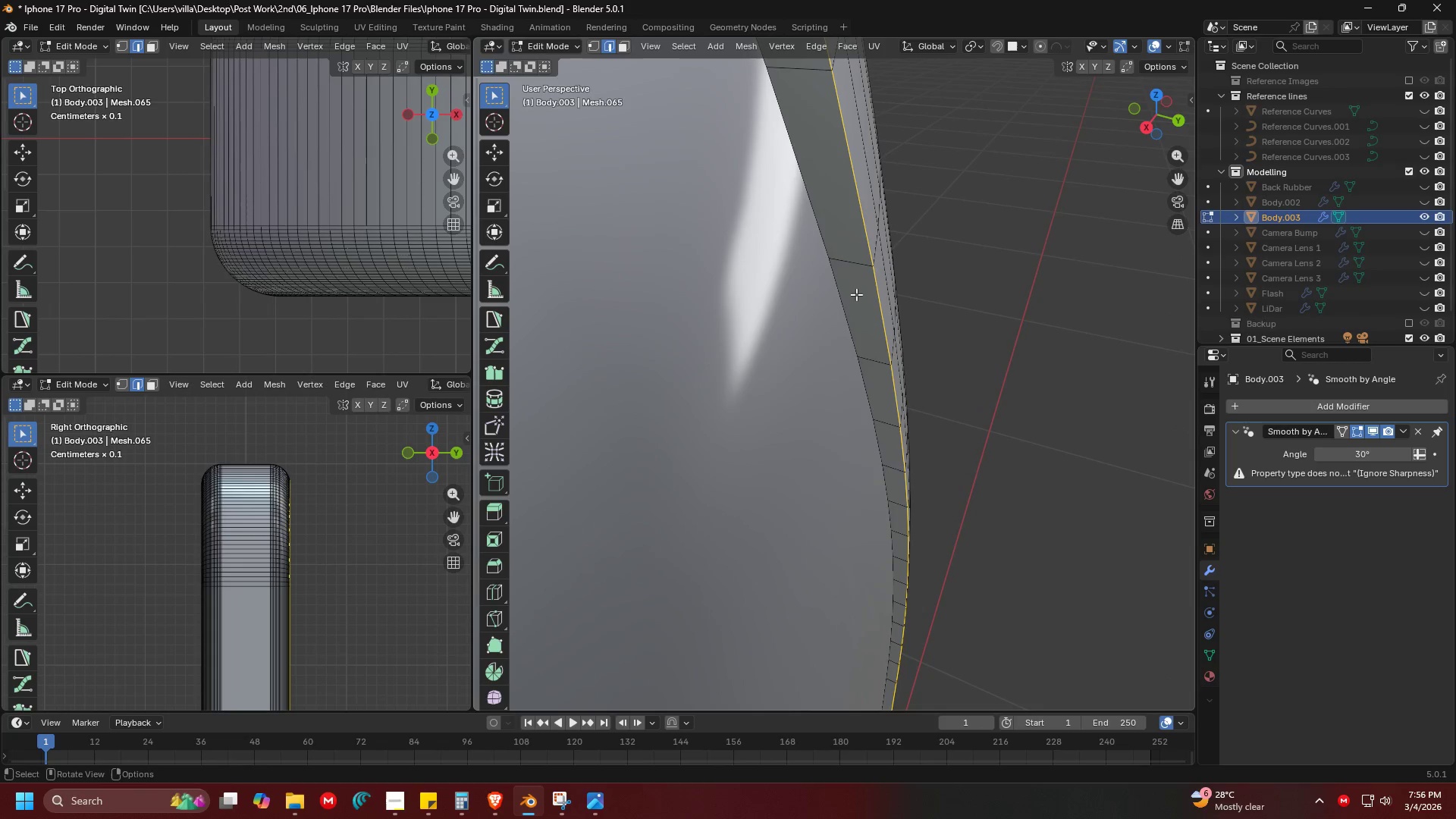 
key(Shift+ShiftLeft)
 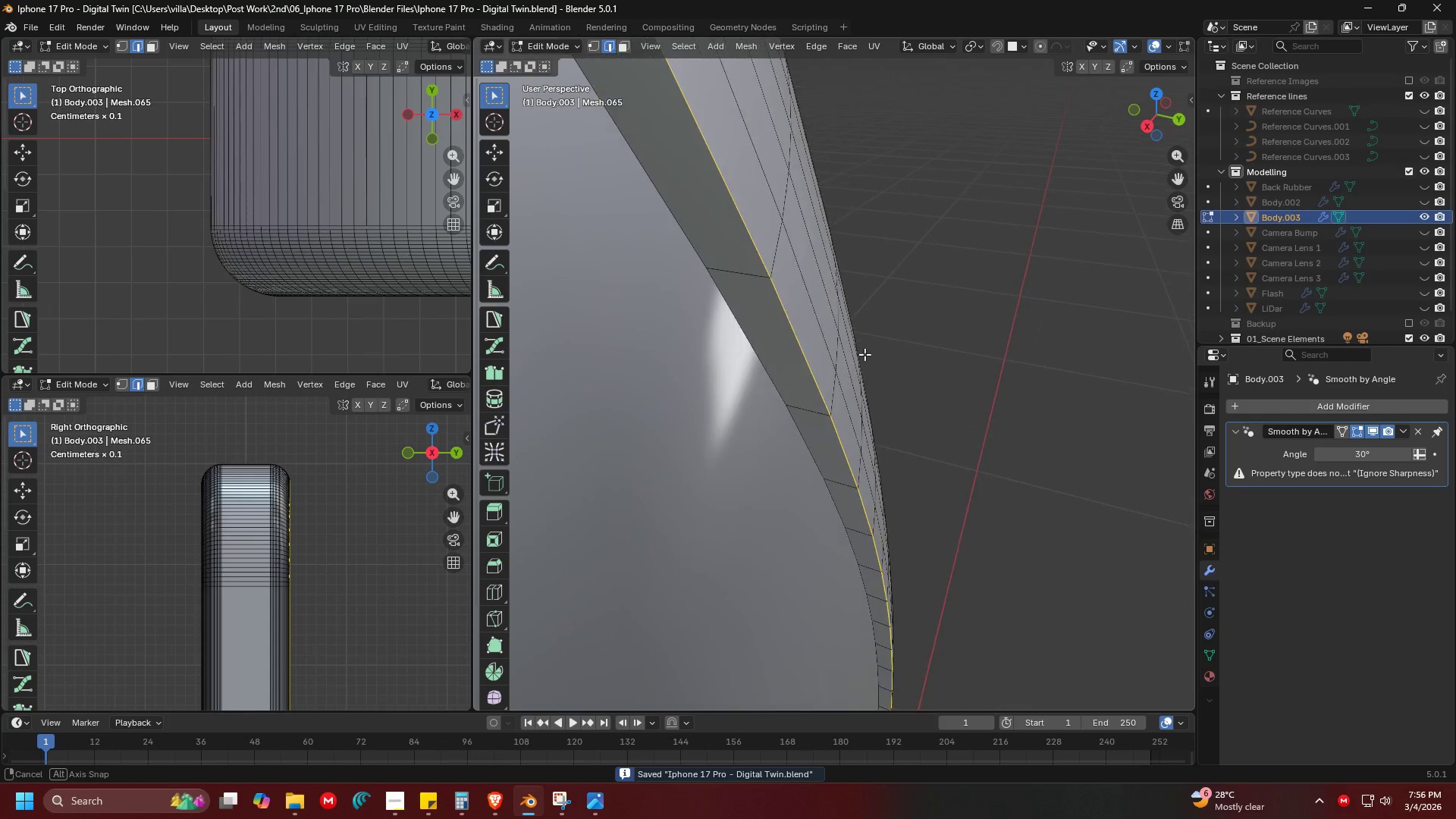 
key(Control+B)
 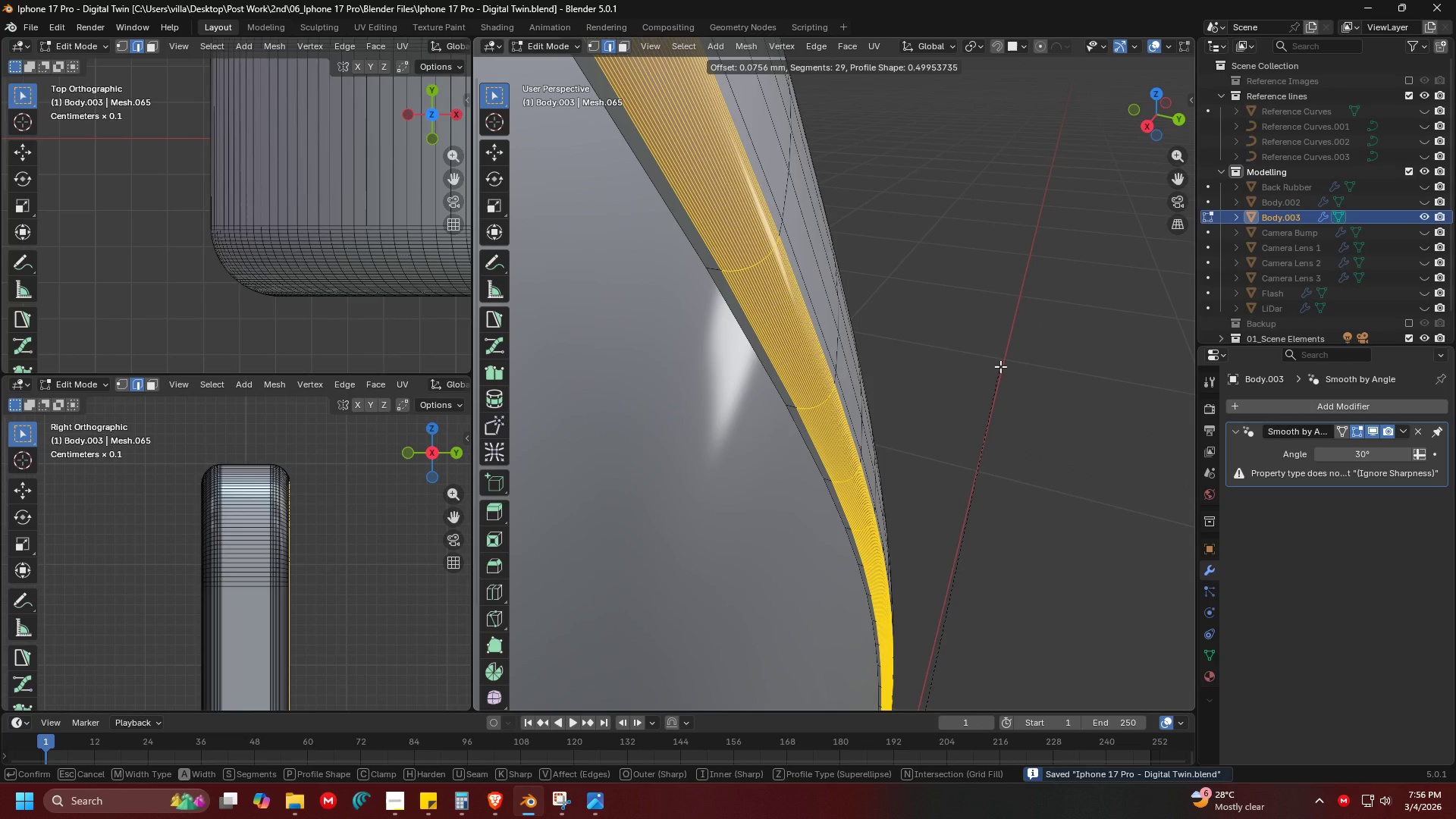 
scroll: coordinate [1000, 366], scroll_direction: down, amount: 5.0
 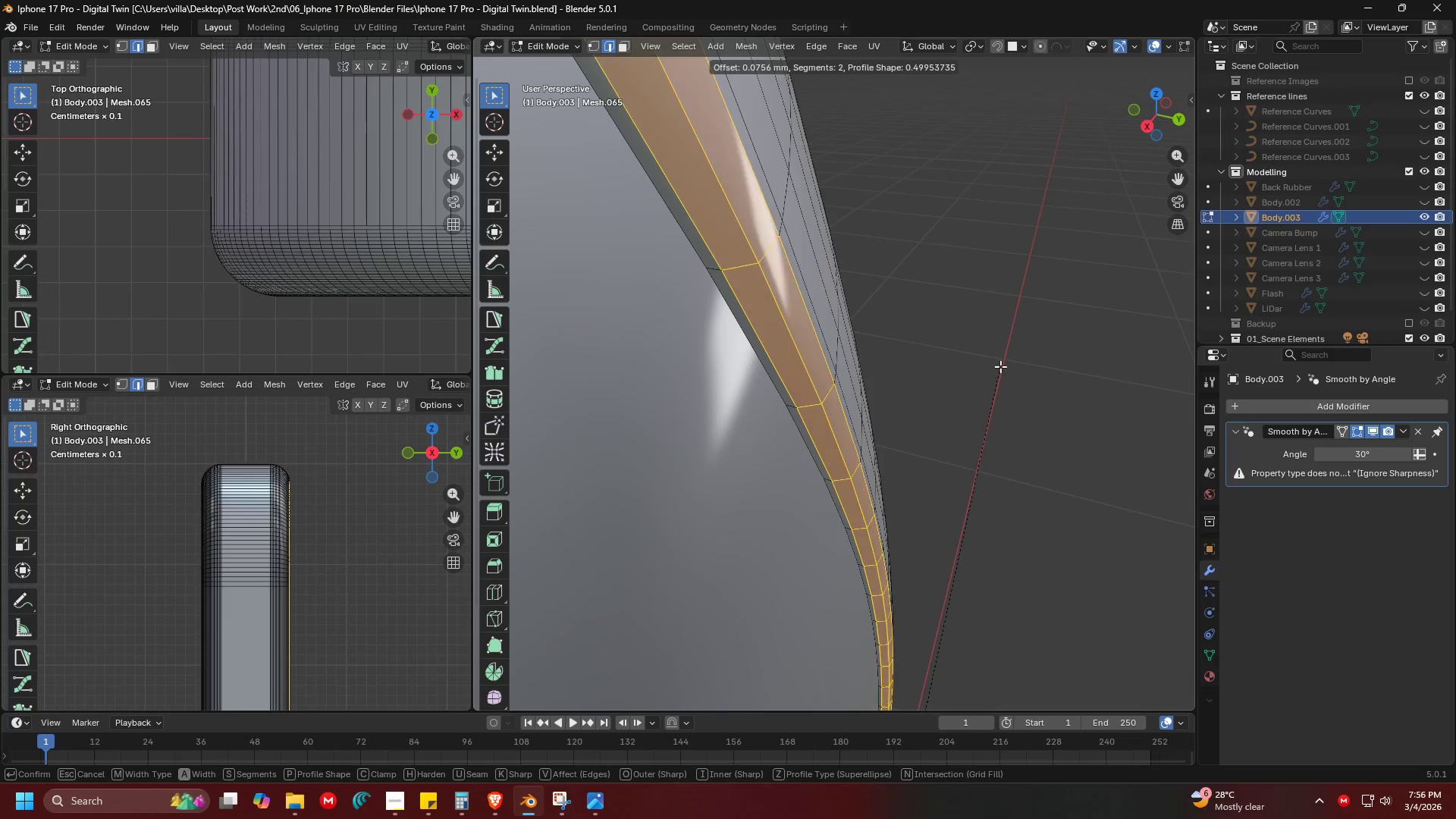 
scroll: coordinate [1000, 366], scroll_direction: up, amount: 3.0
 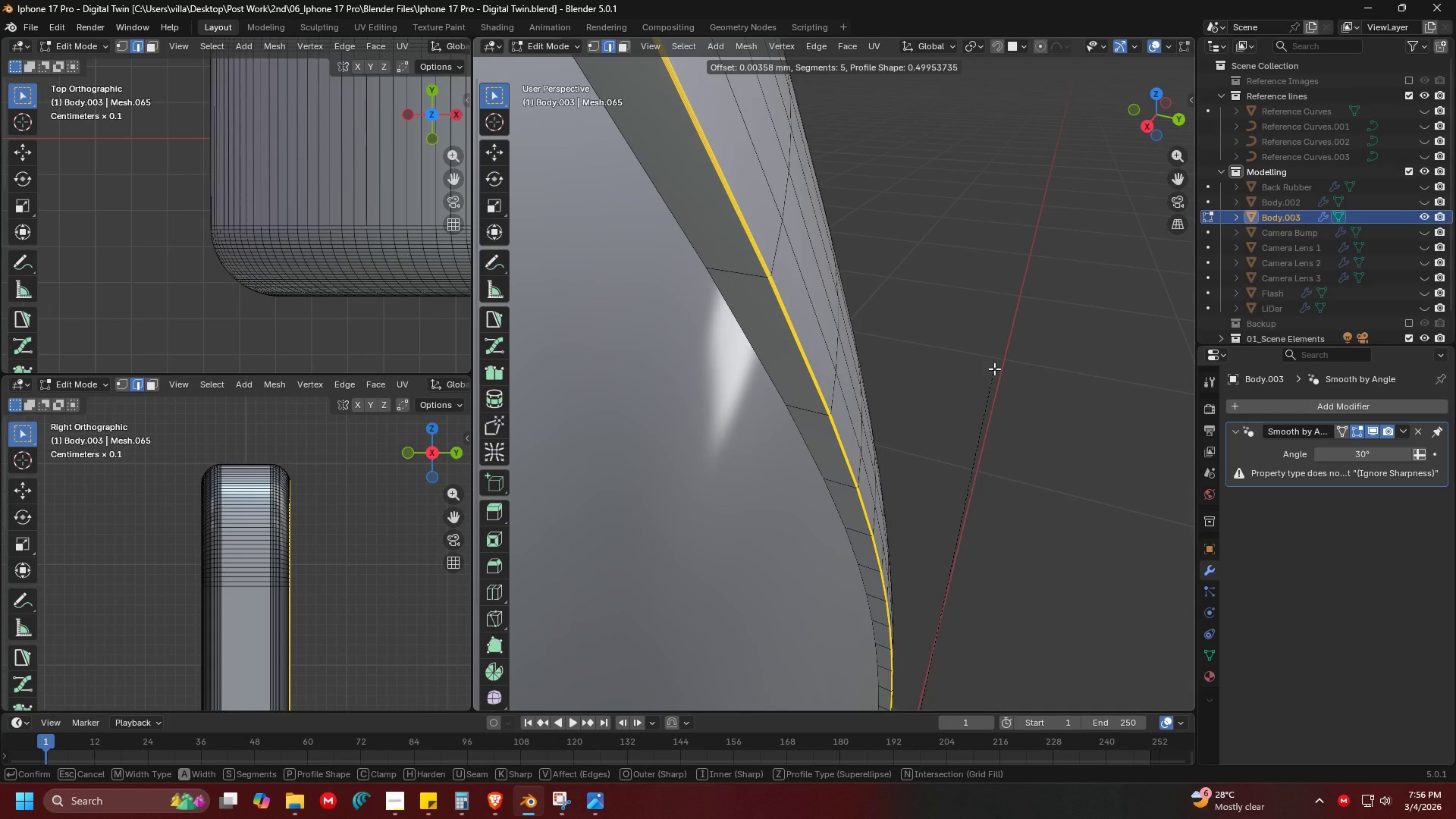 
scroll: coordinate [994, 369], scroll_direction: down, amount: 3.0
 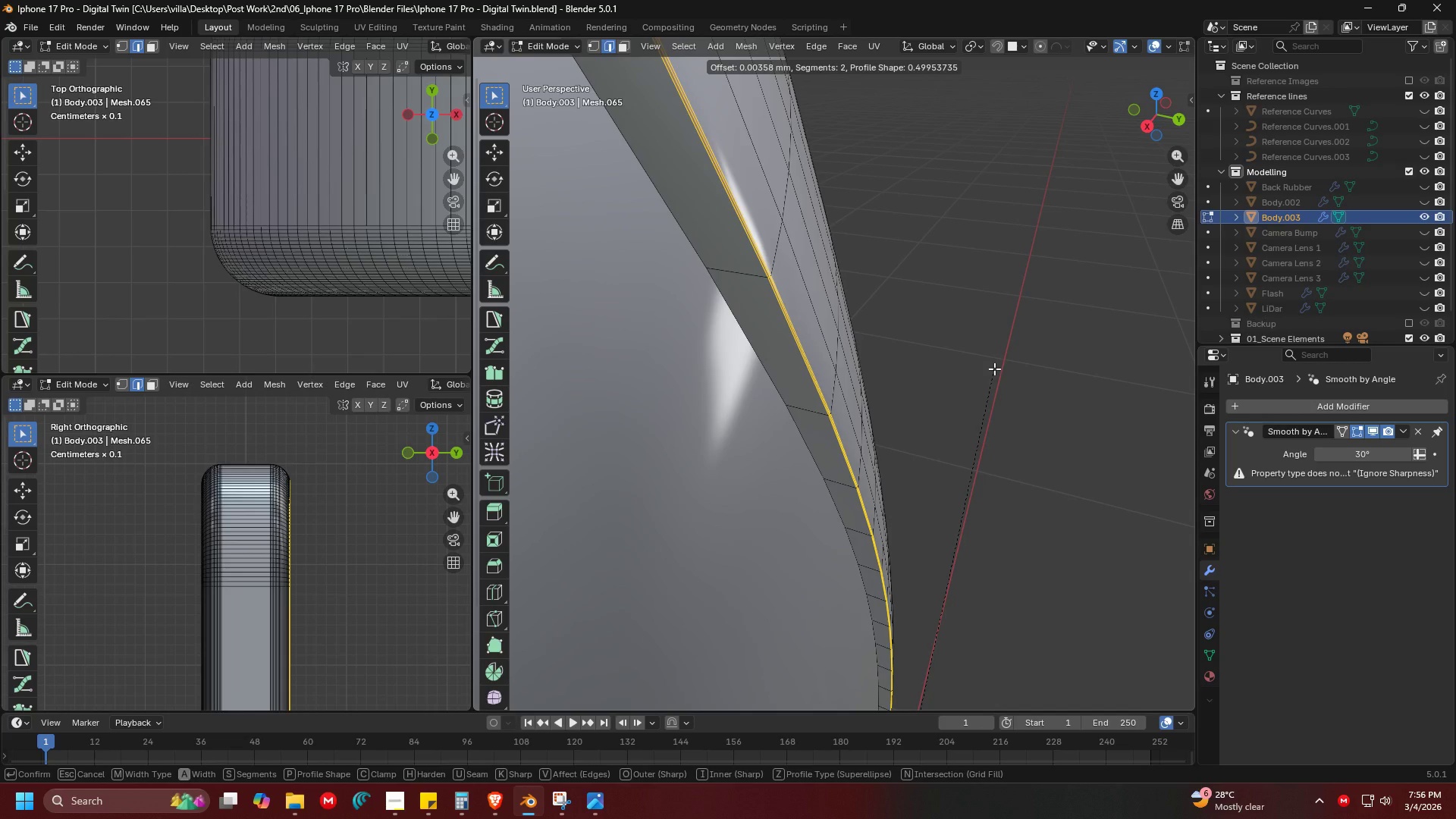 
scroll: coordinate [994, 369], scroll_direction: up, amount: 1.0
 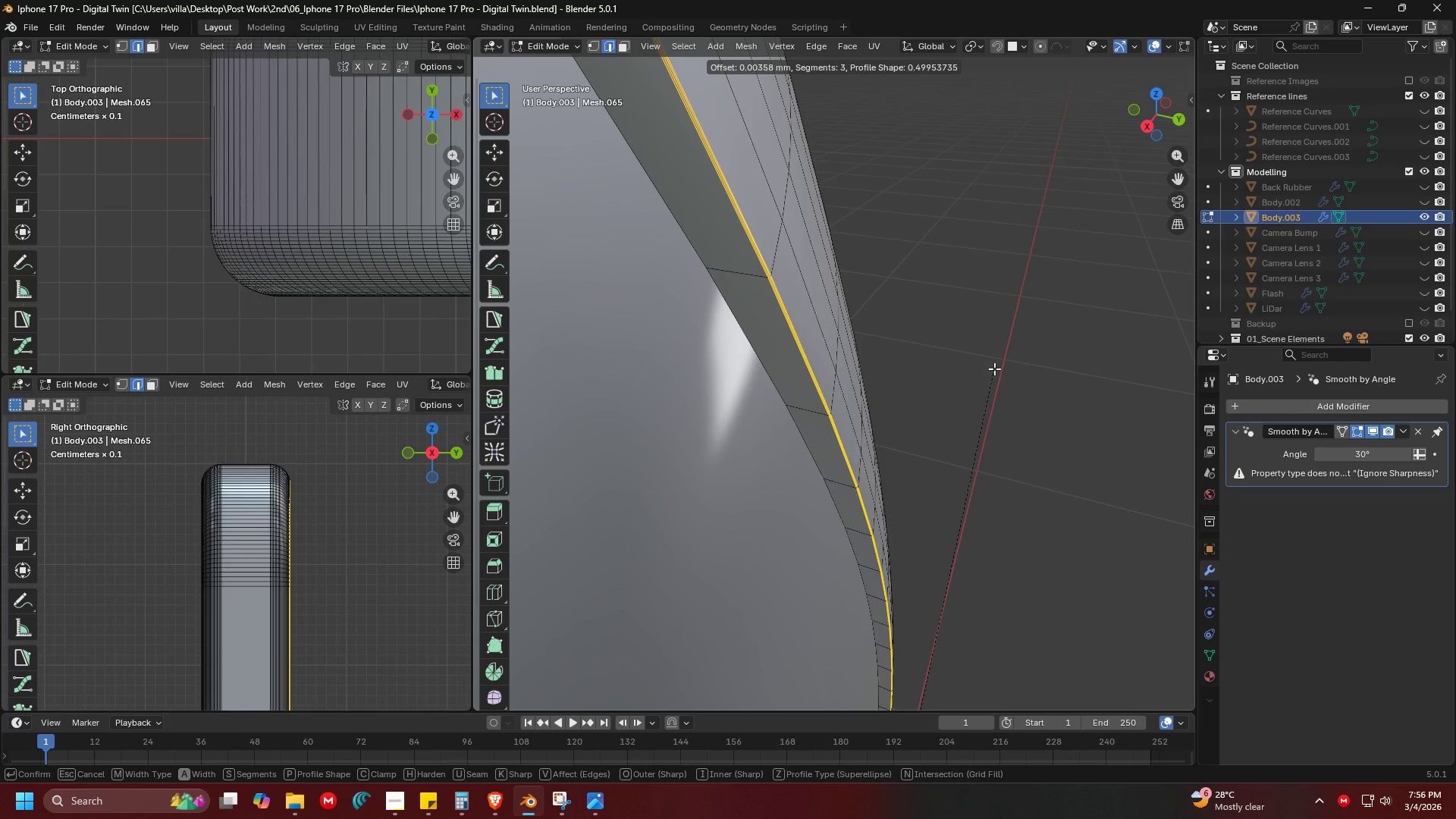 
left_click([994, 369])
 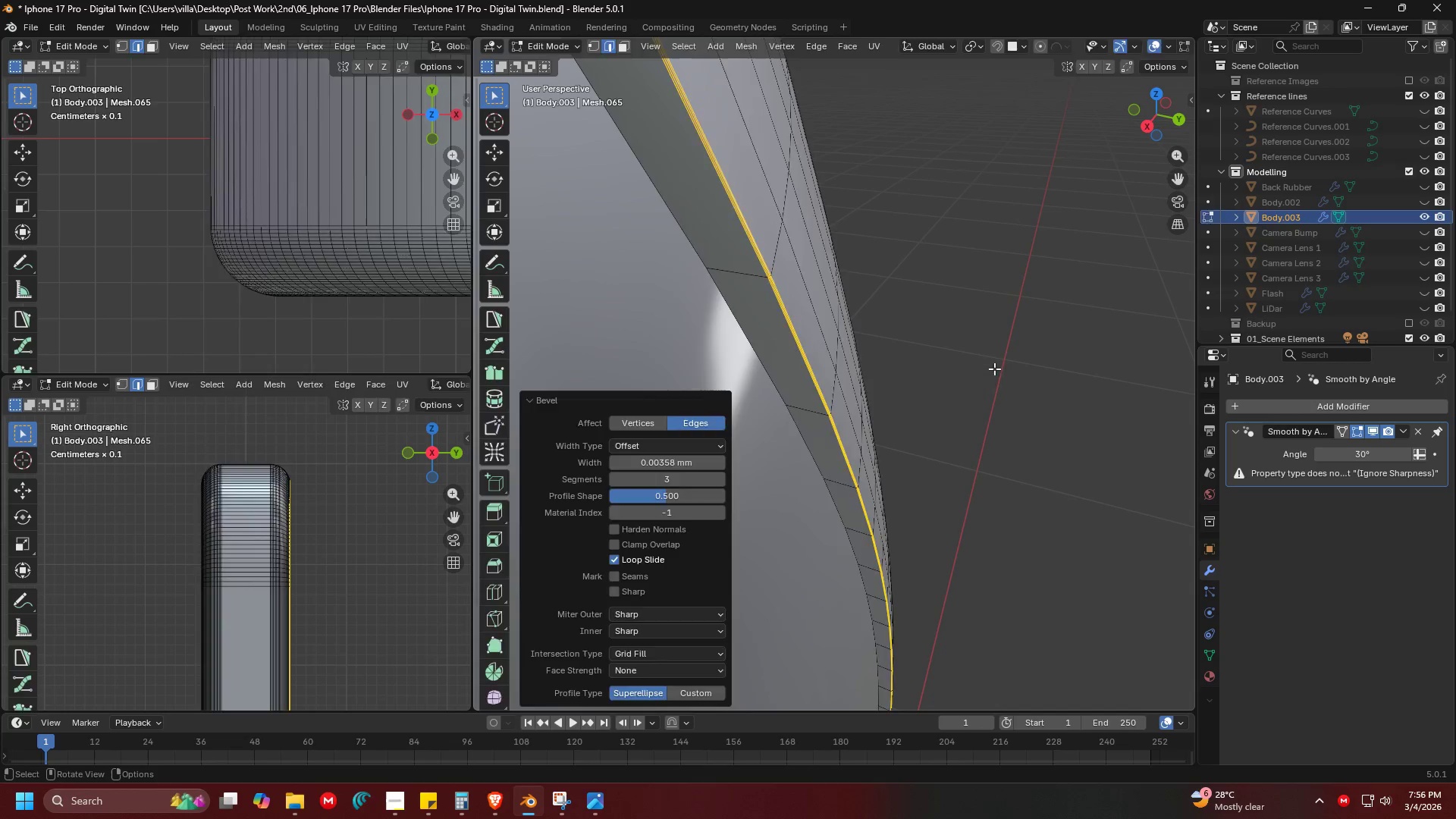 
key(Tab)
 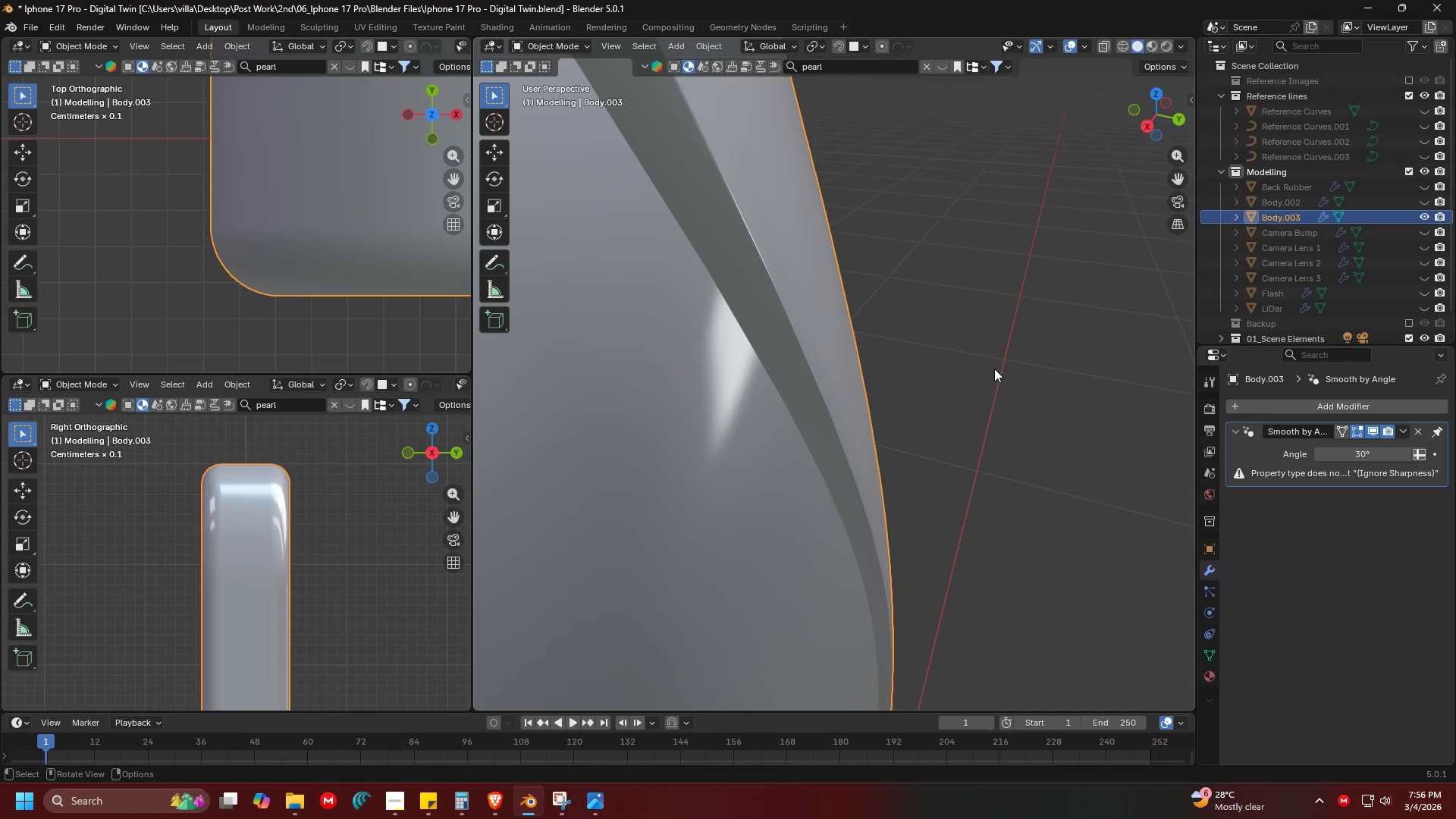 
left_click([994, 369])
 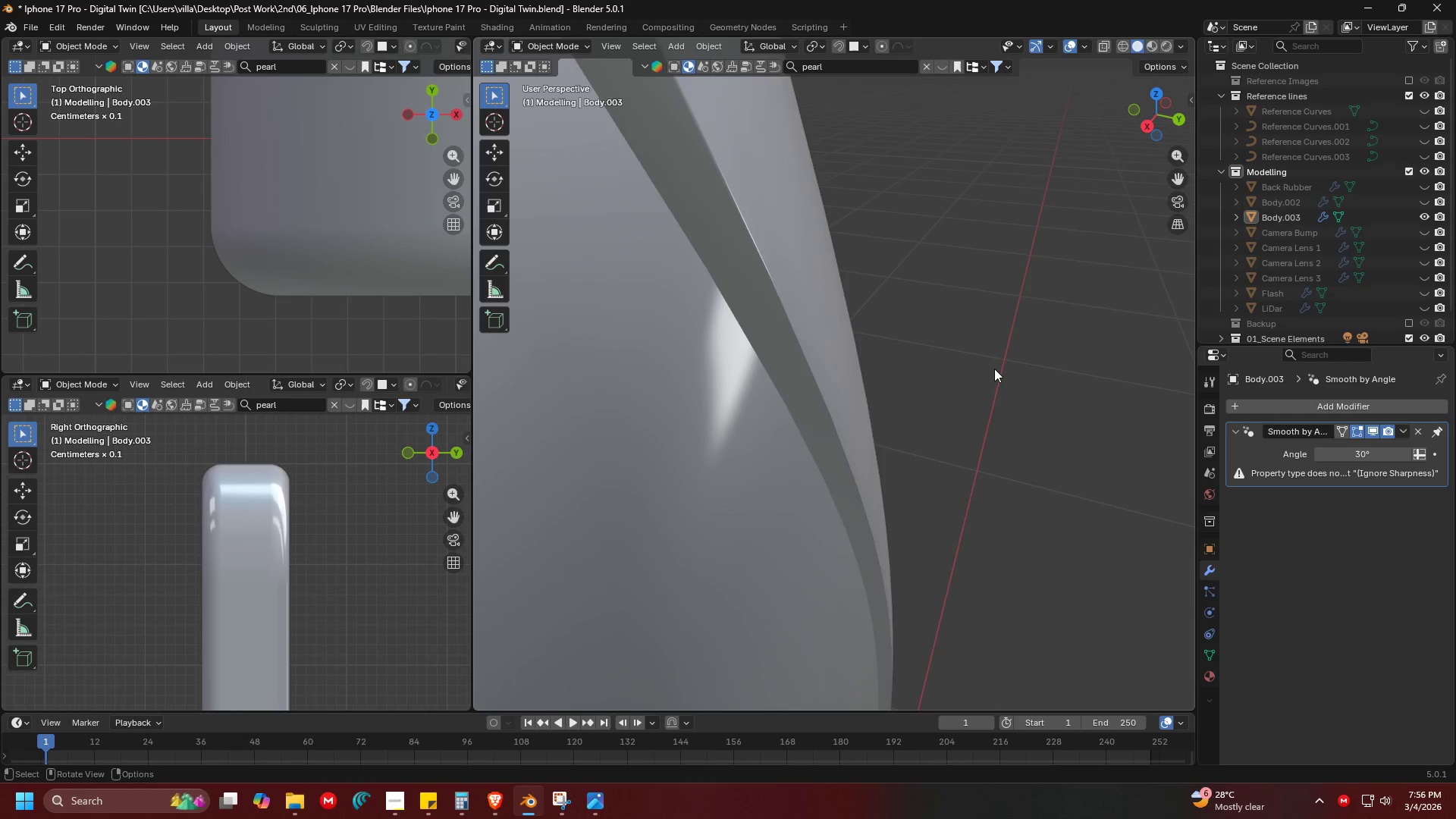 
scroll: coordinate [994, 369], scroll_direction: down, amount: 3.0
 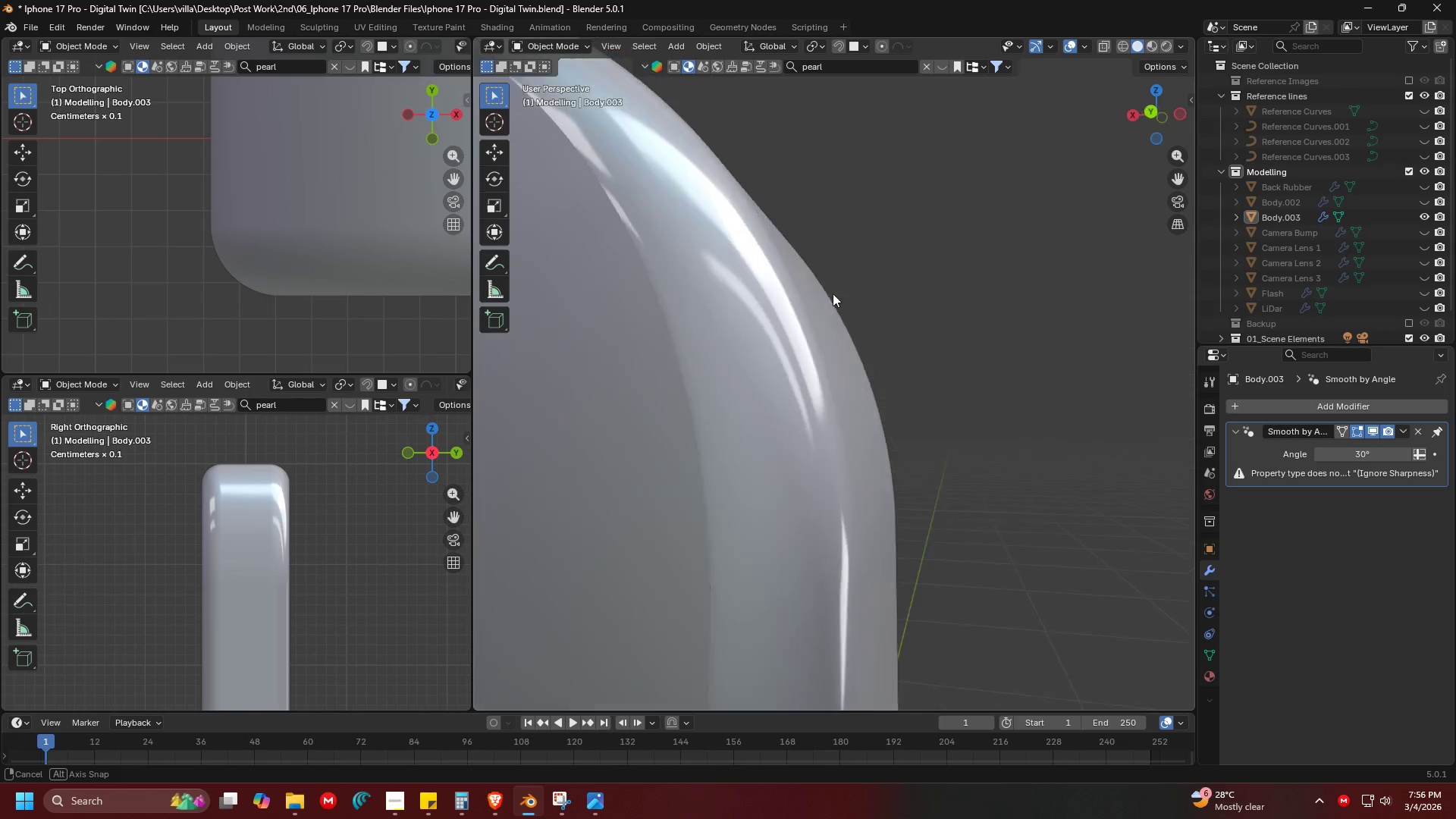 
key(Shift+ShiftLeft)
 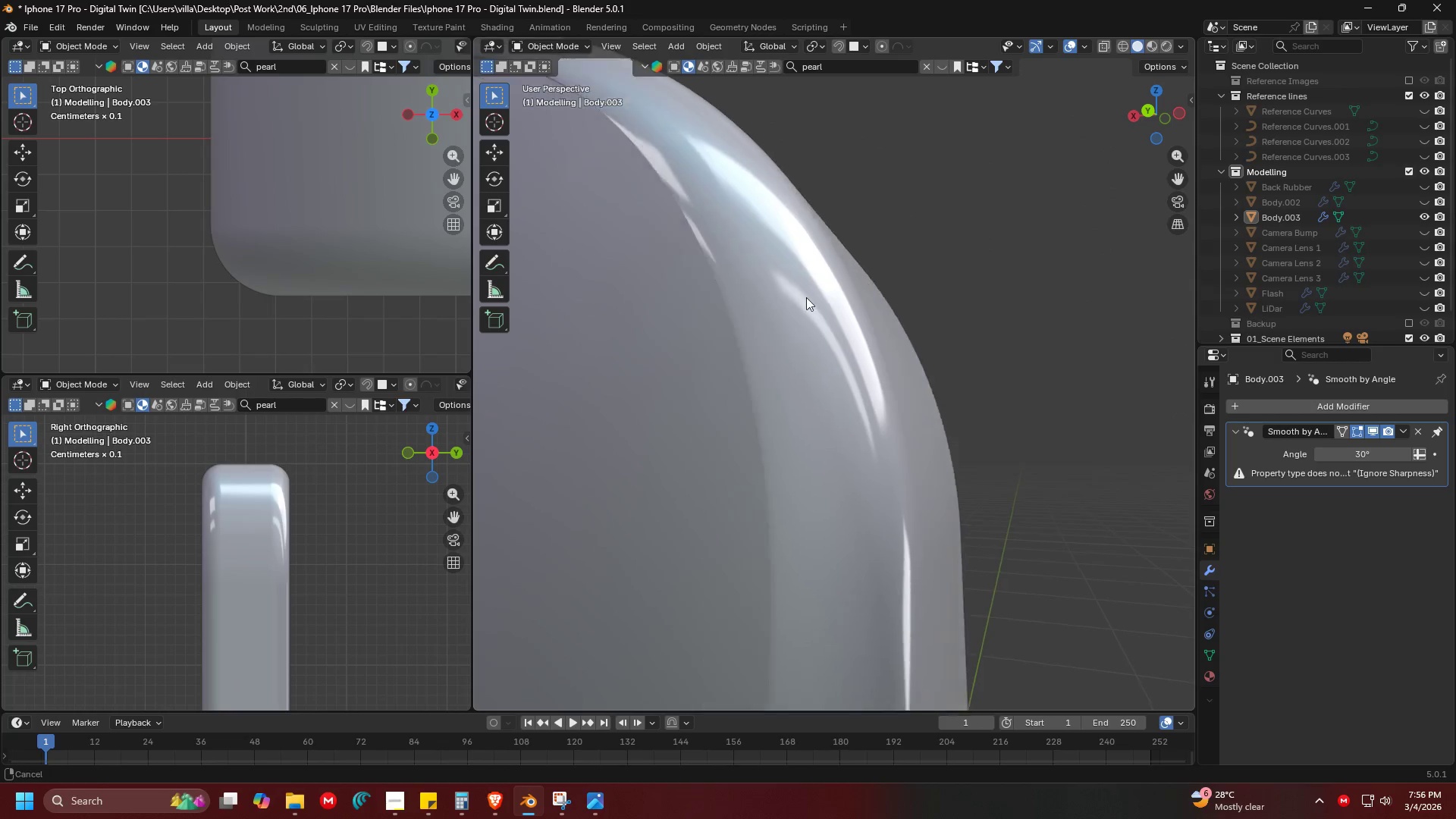 
left_click([1012, 318])
 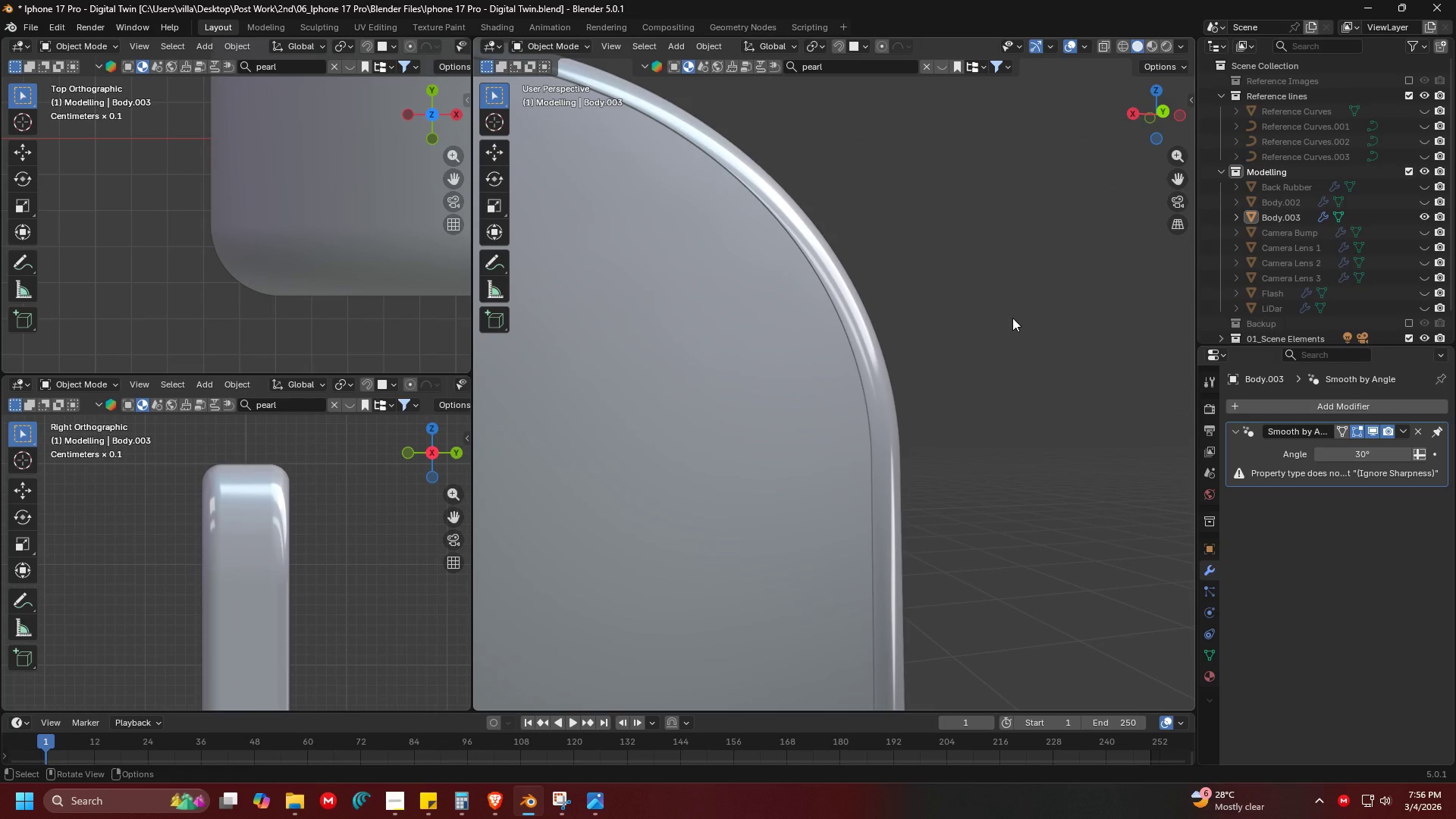 
scroll: coordinate [929, 290], scroll_direction: down, amount: 4.0
 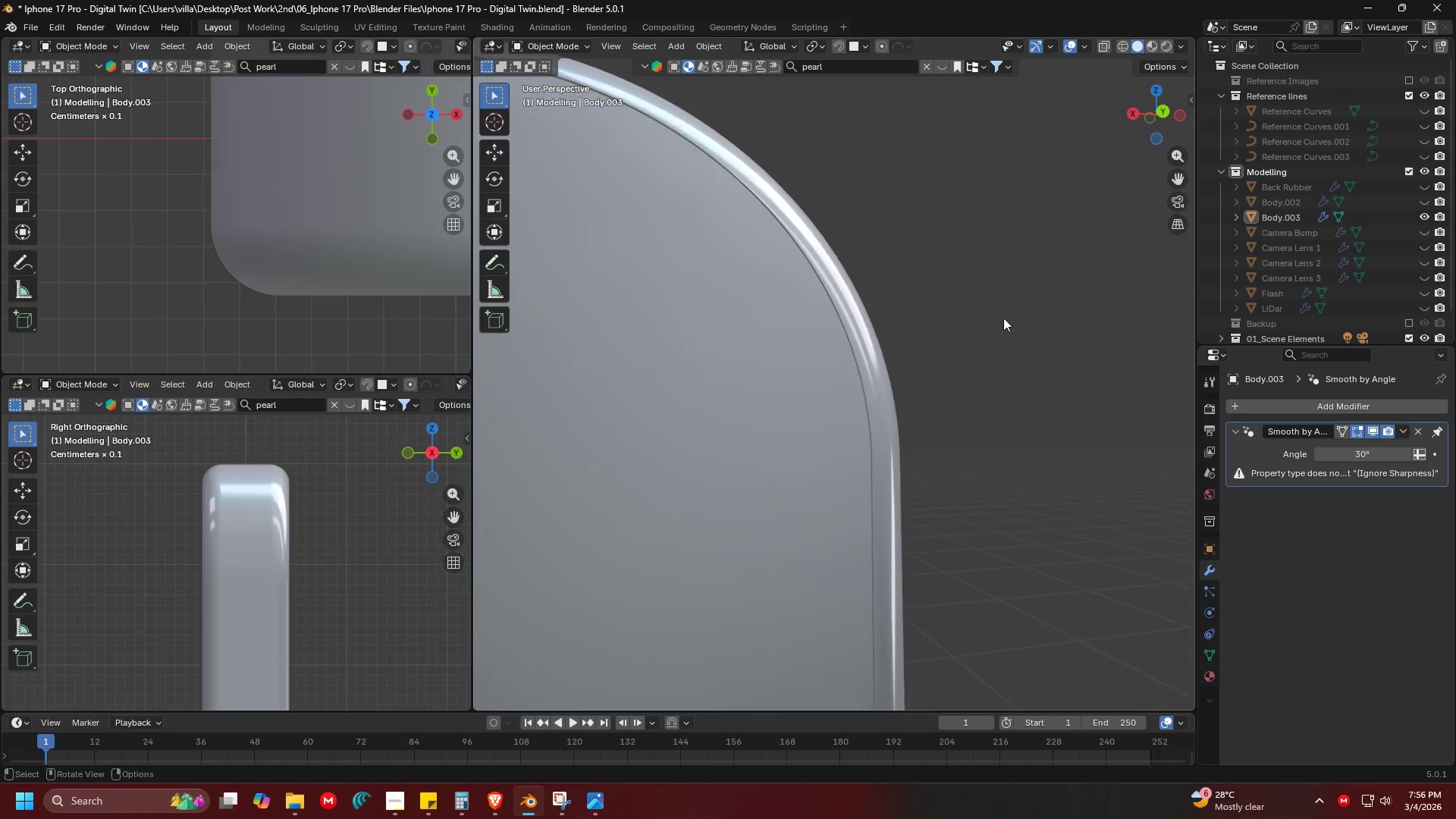 
key(Alt+H)
 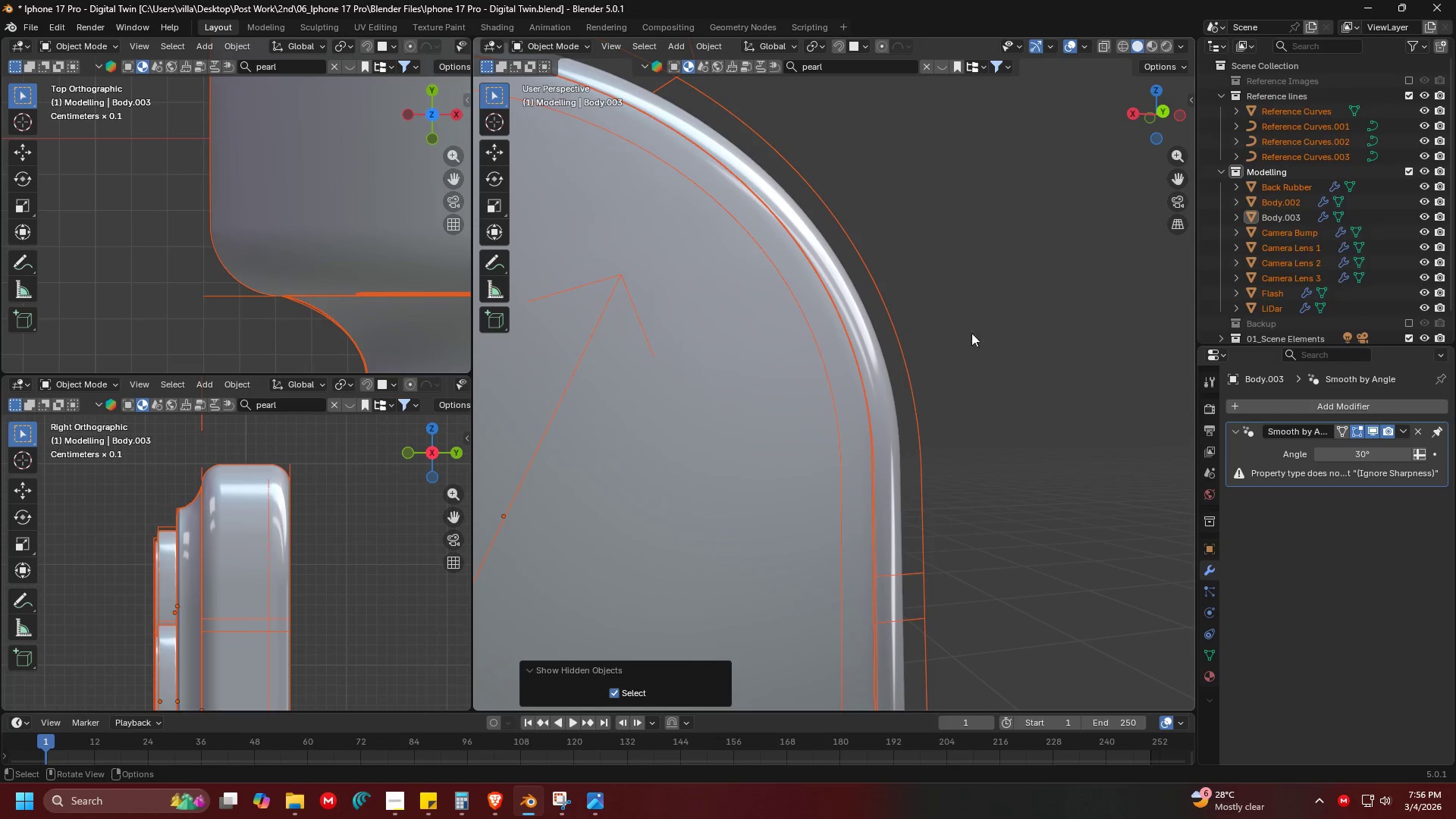 
key(Shift+ShiftLeft)
 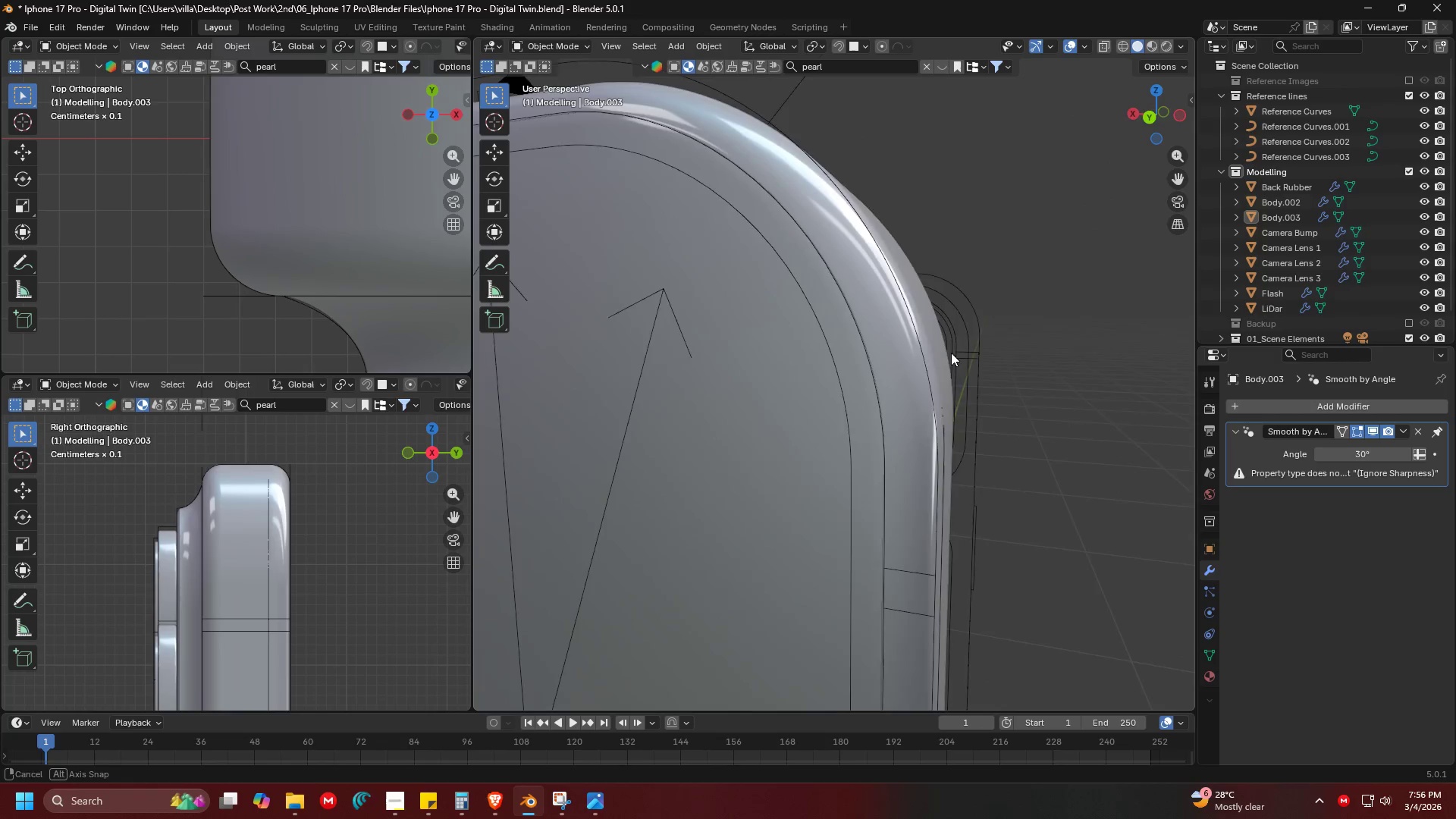 
left_click([930, 356])
 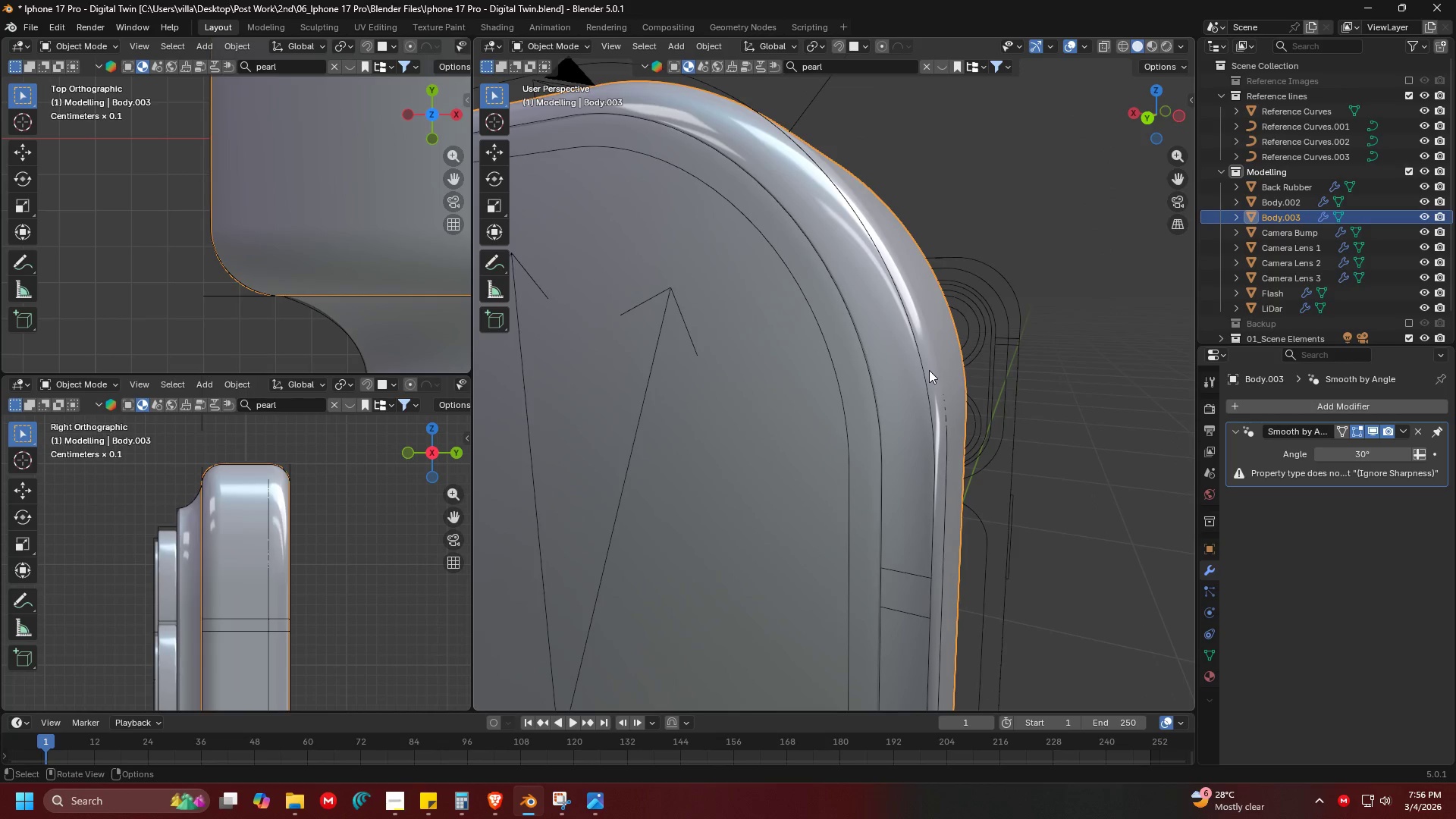 
left_click([923, 370])
 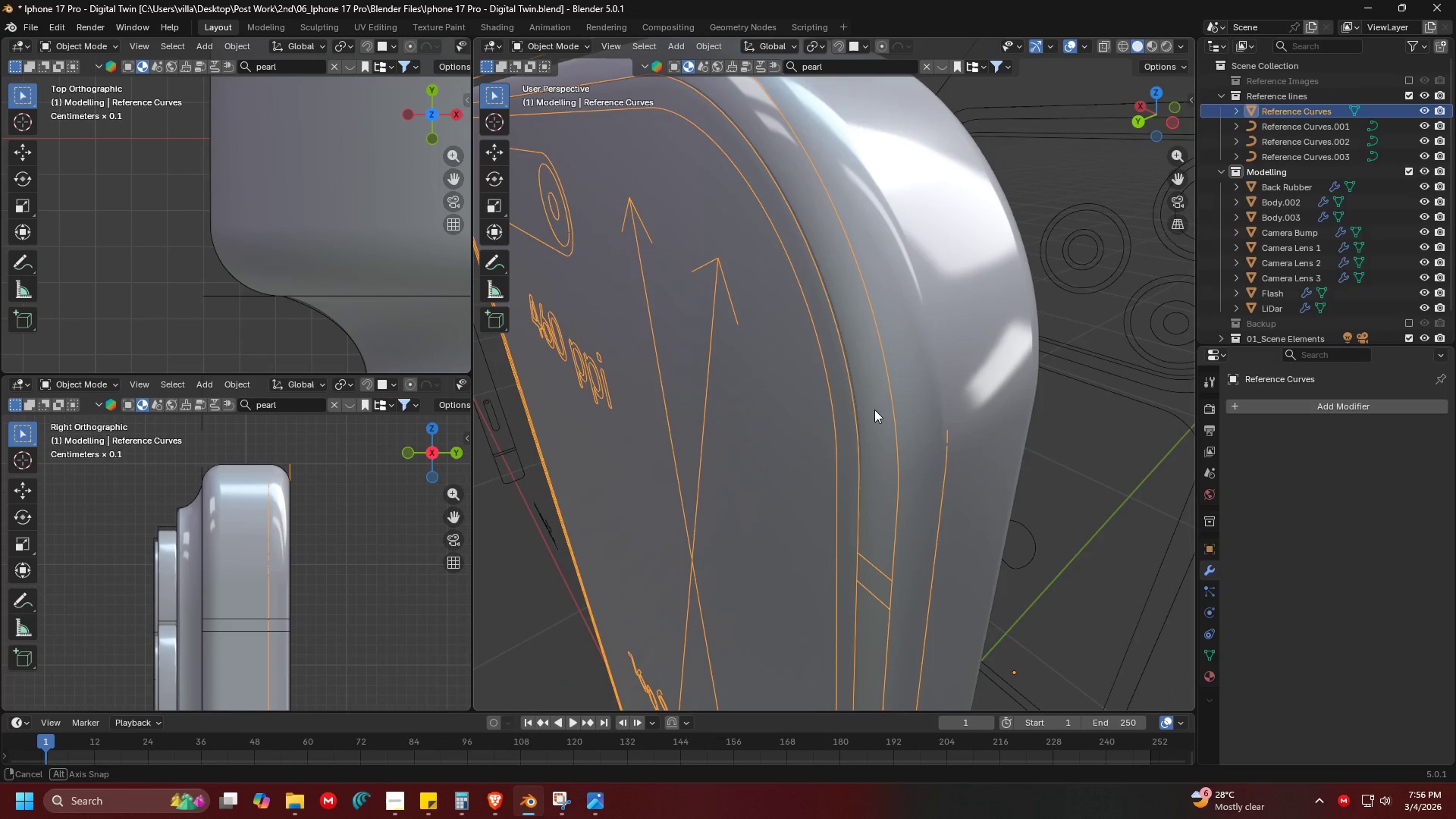 
key(G)
 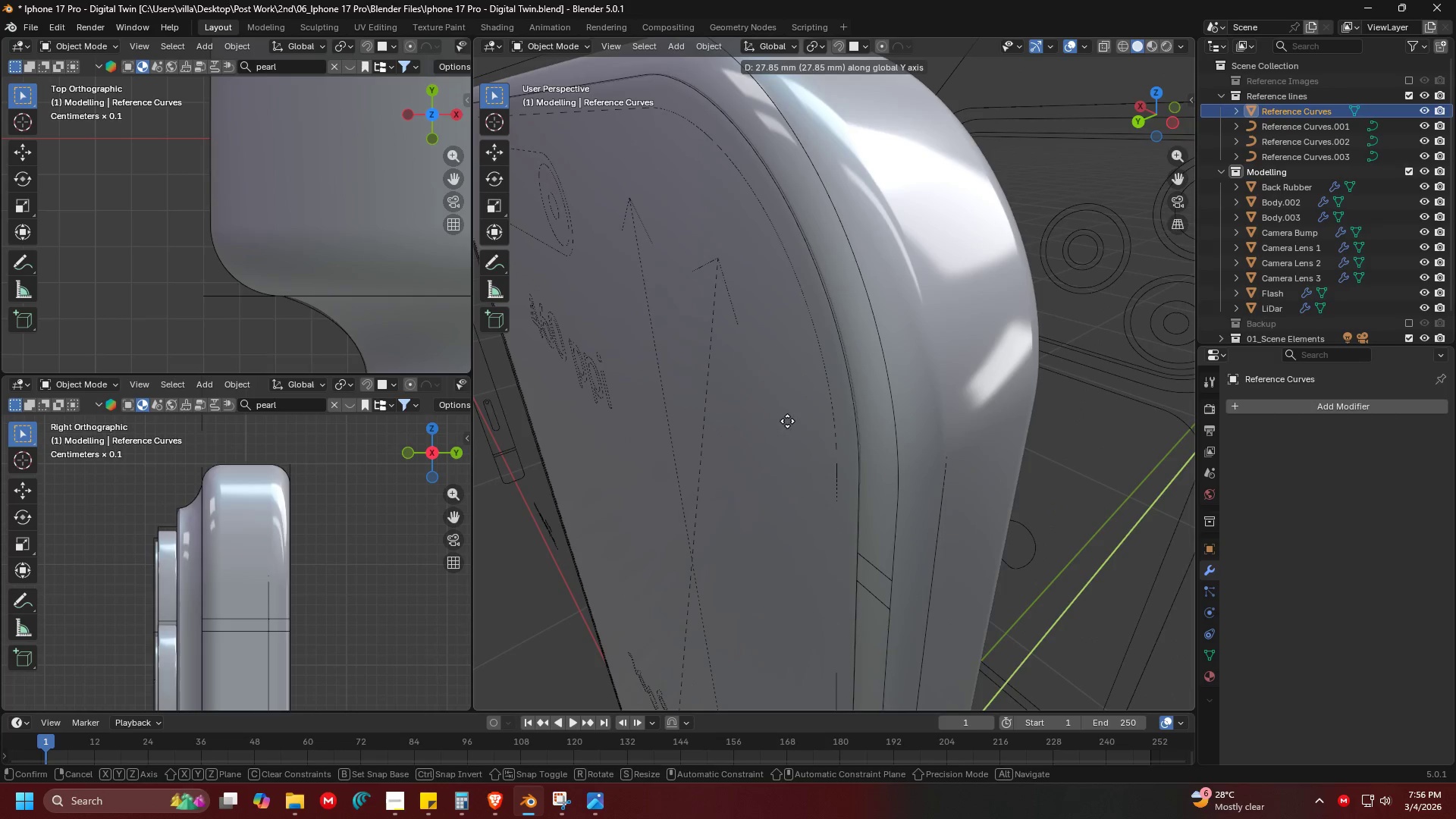 
key(Escape)
 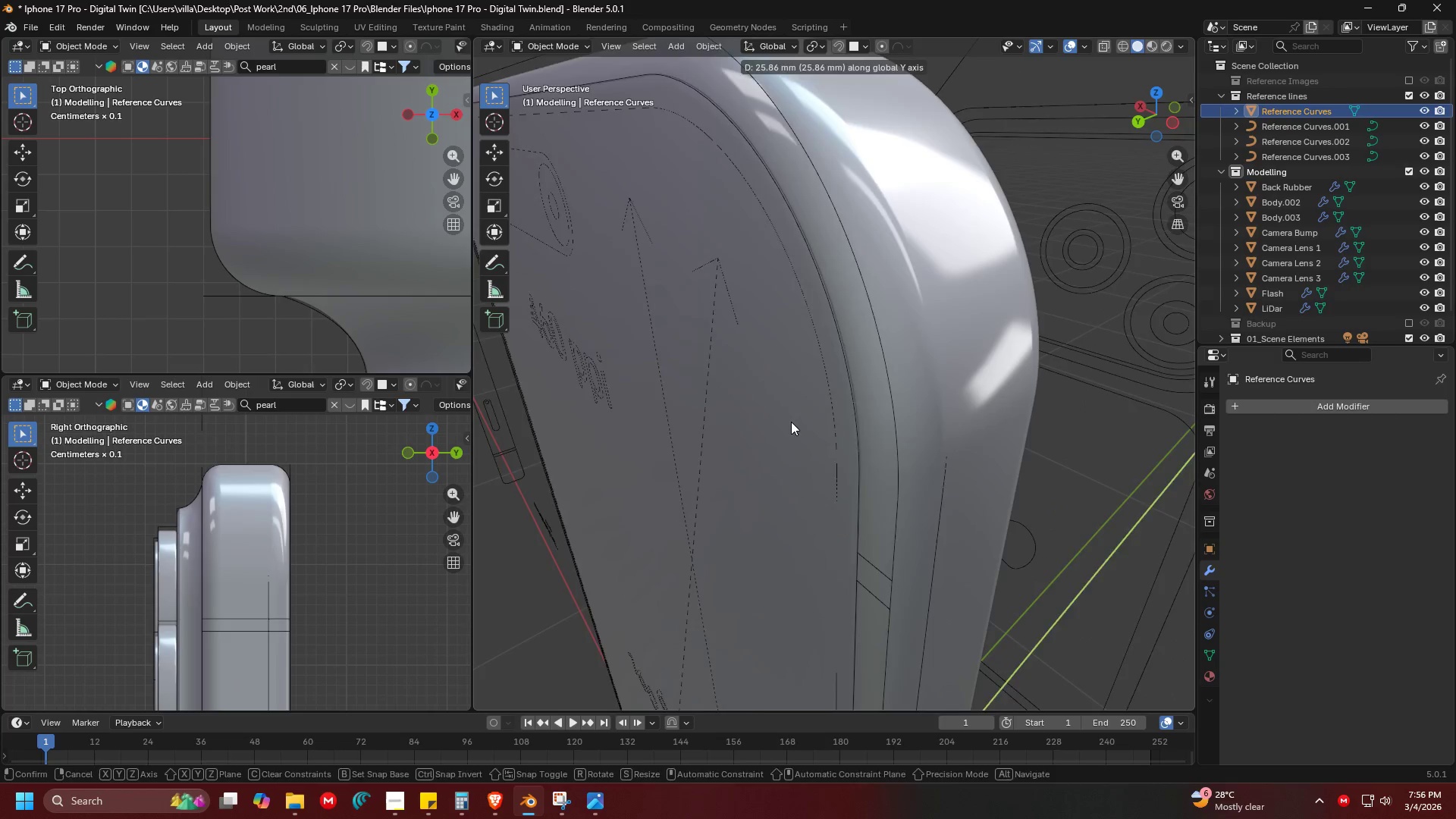 
scroll: coordinate [791, 422], scroll_direction: down, amount: 4.0
 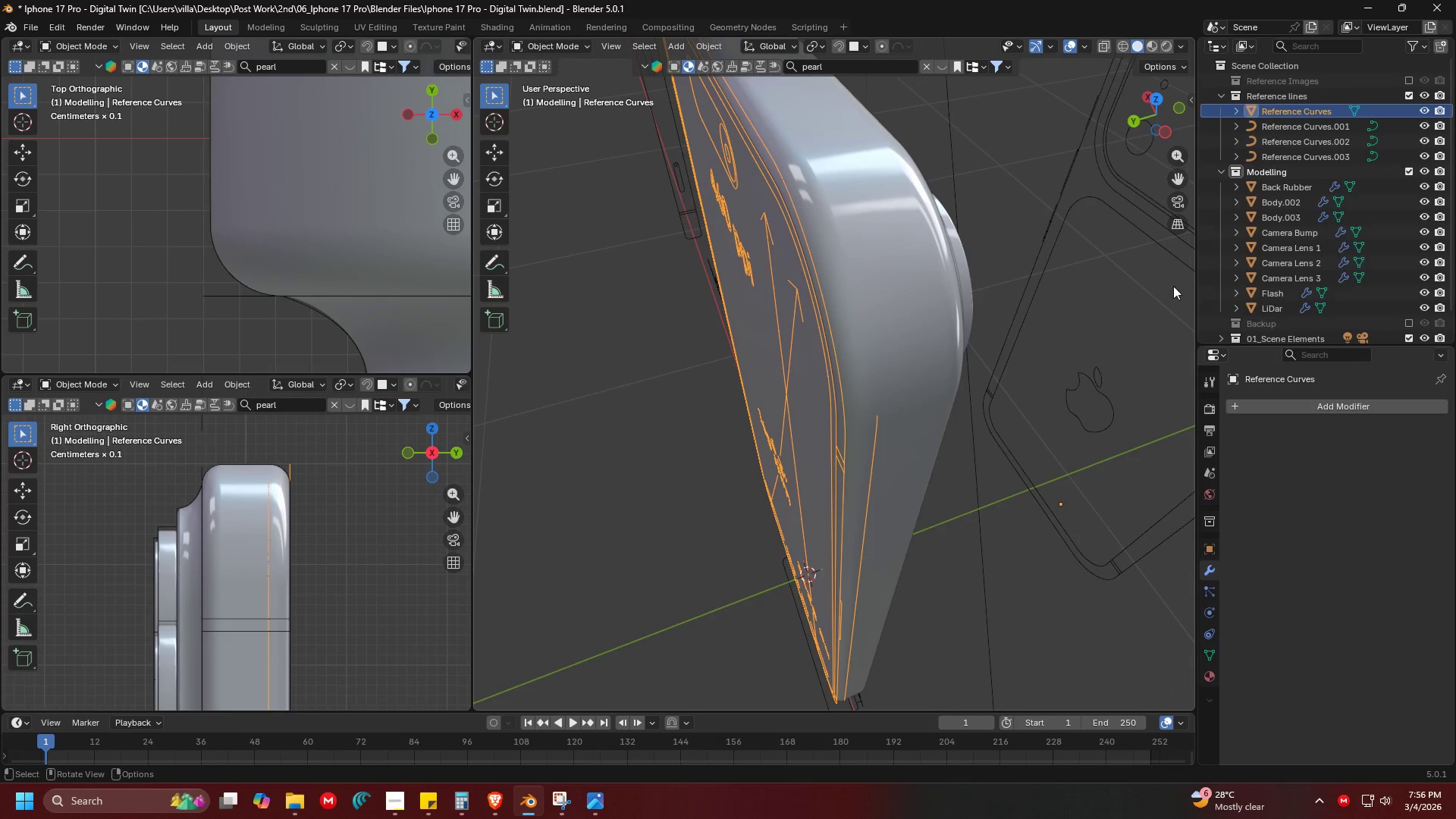 
hold_key(key=ShiftLeft, duration=0.31)
 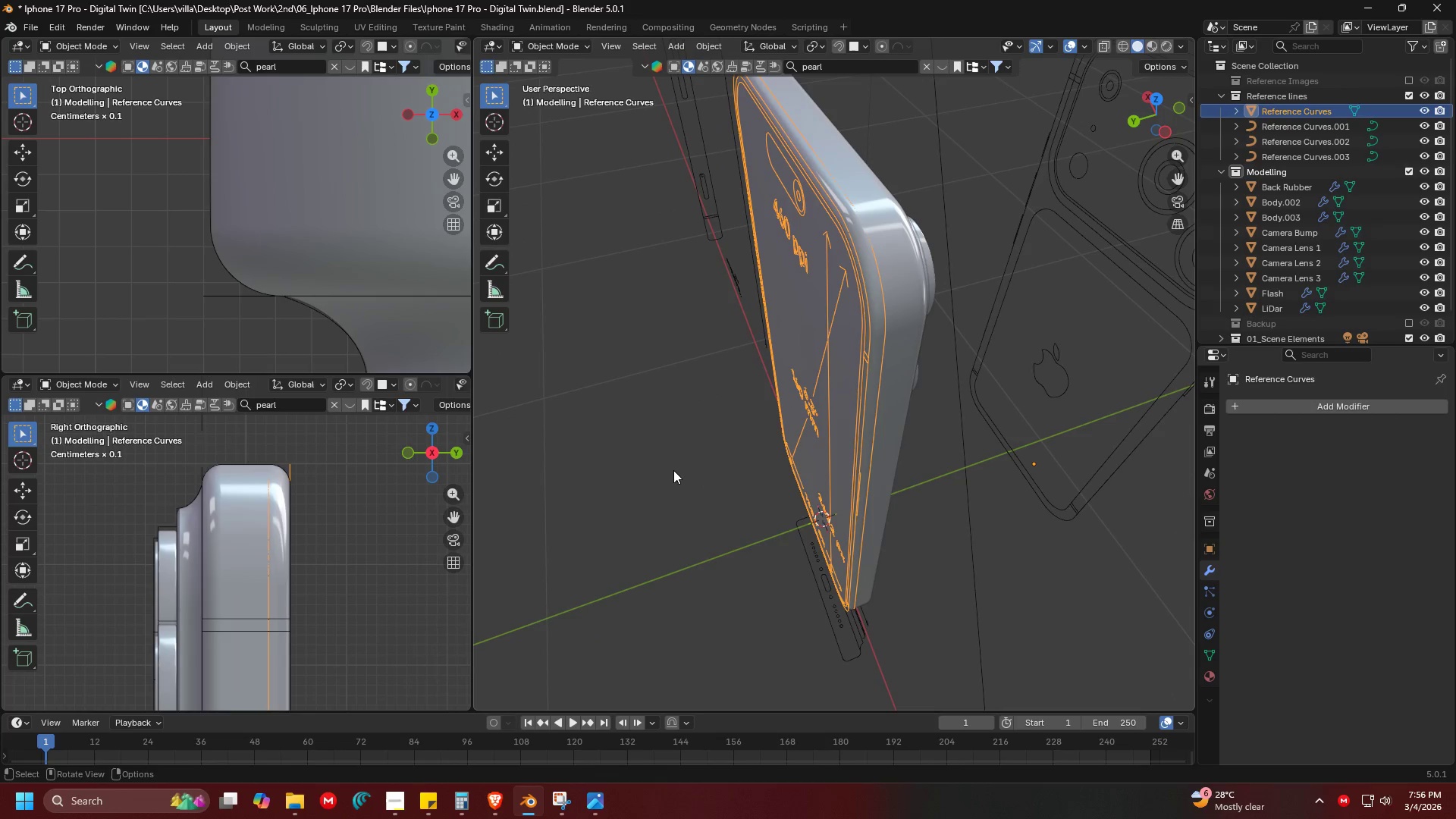 
scroll: coordinate [956, 323], scroll_direction: down, amount: 4.0
 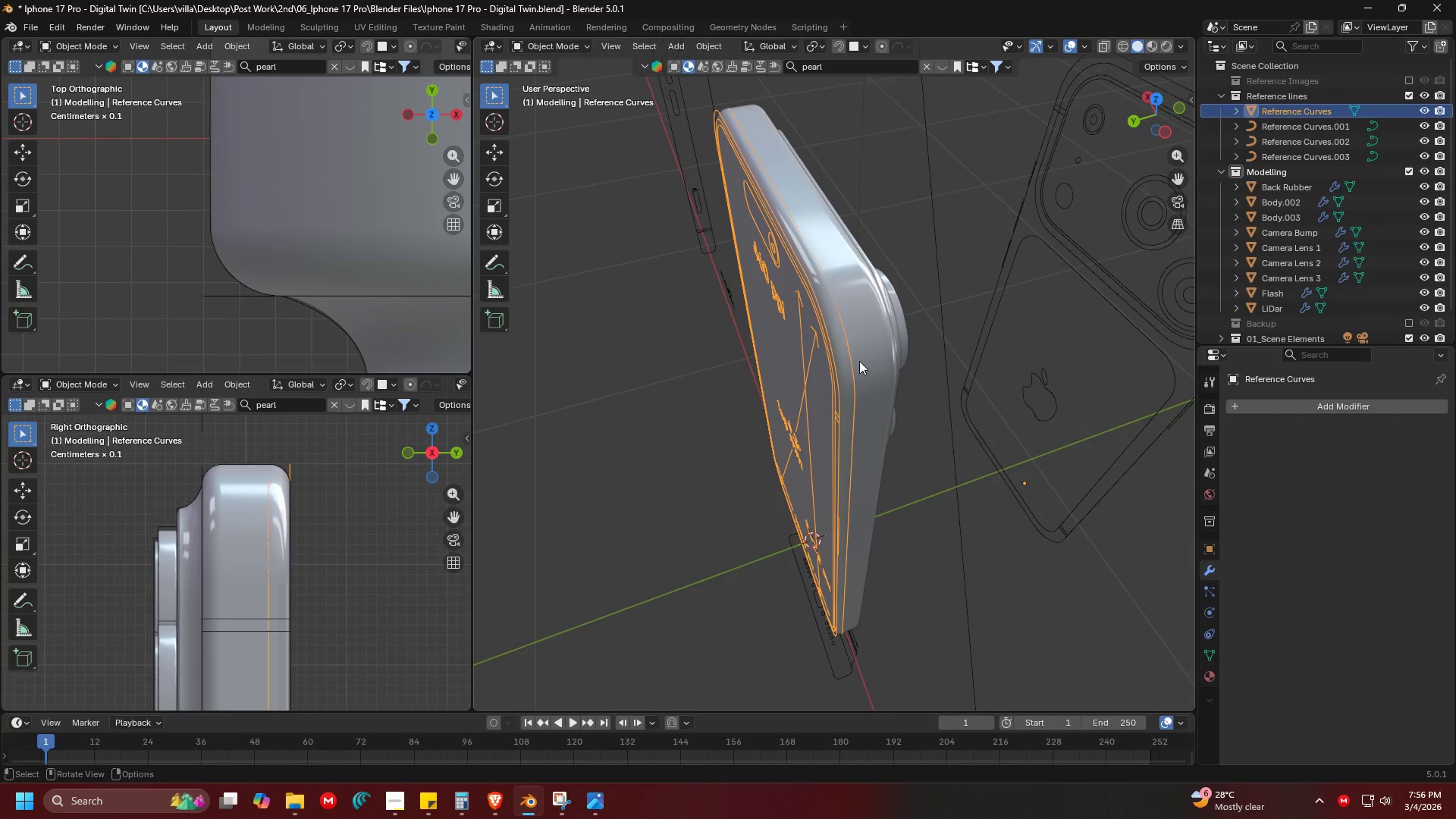 
key(G)
 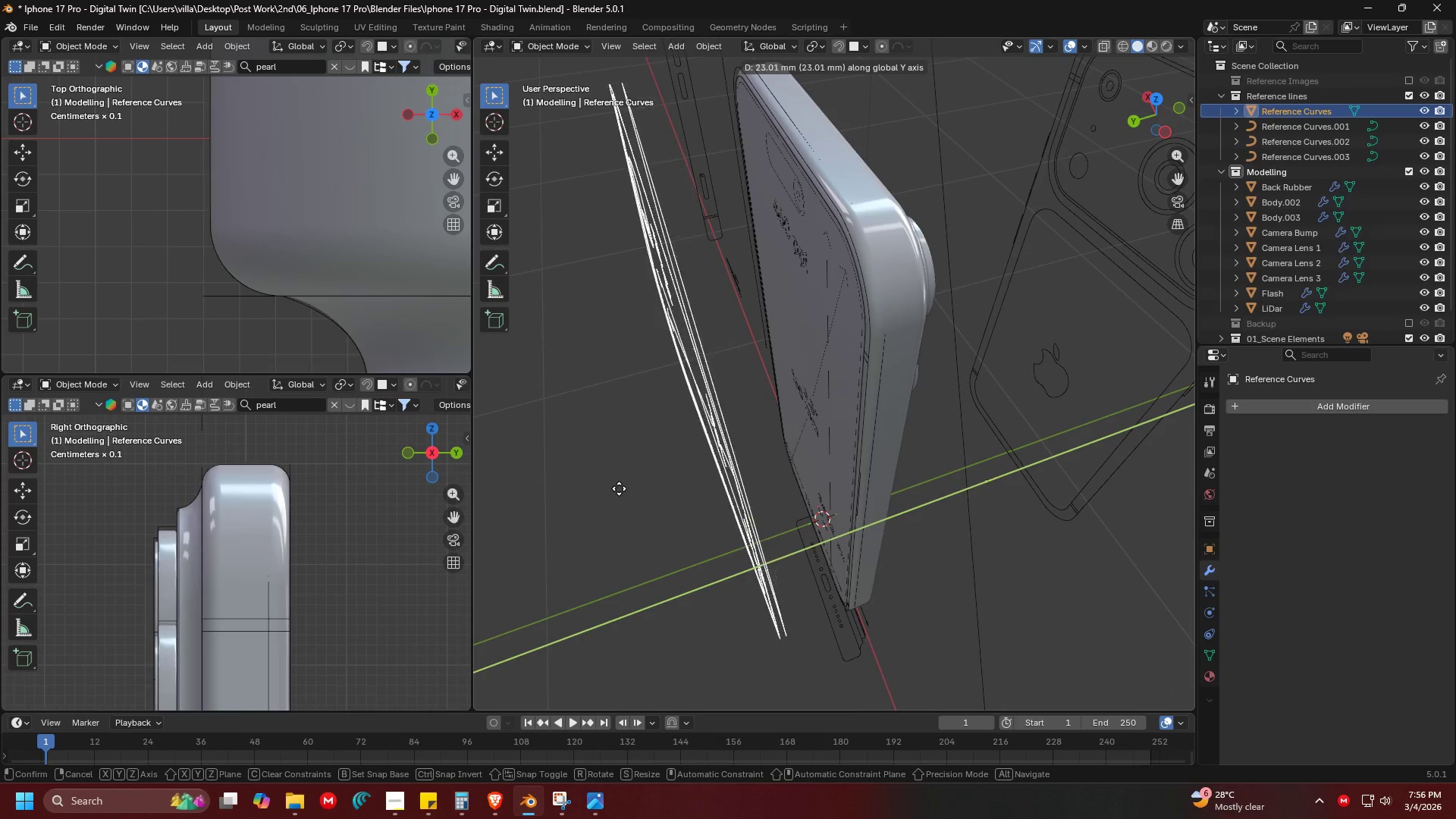 
left_click([616, 488])
 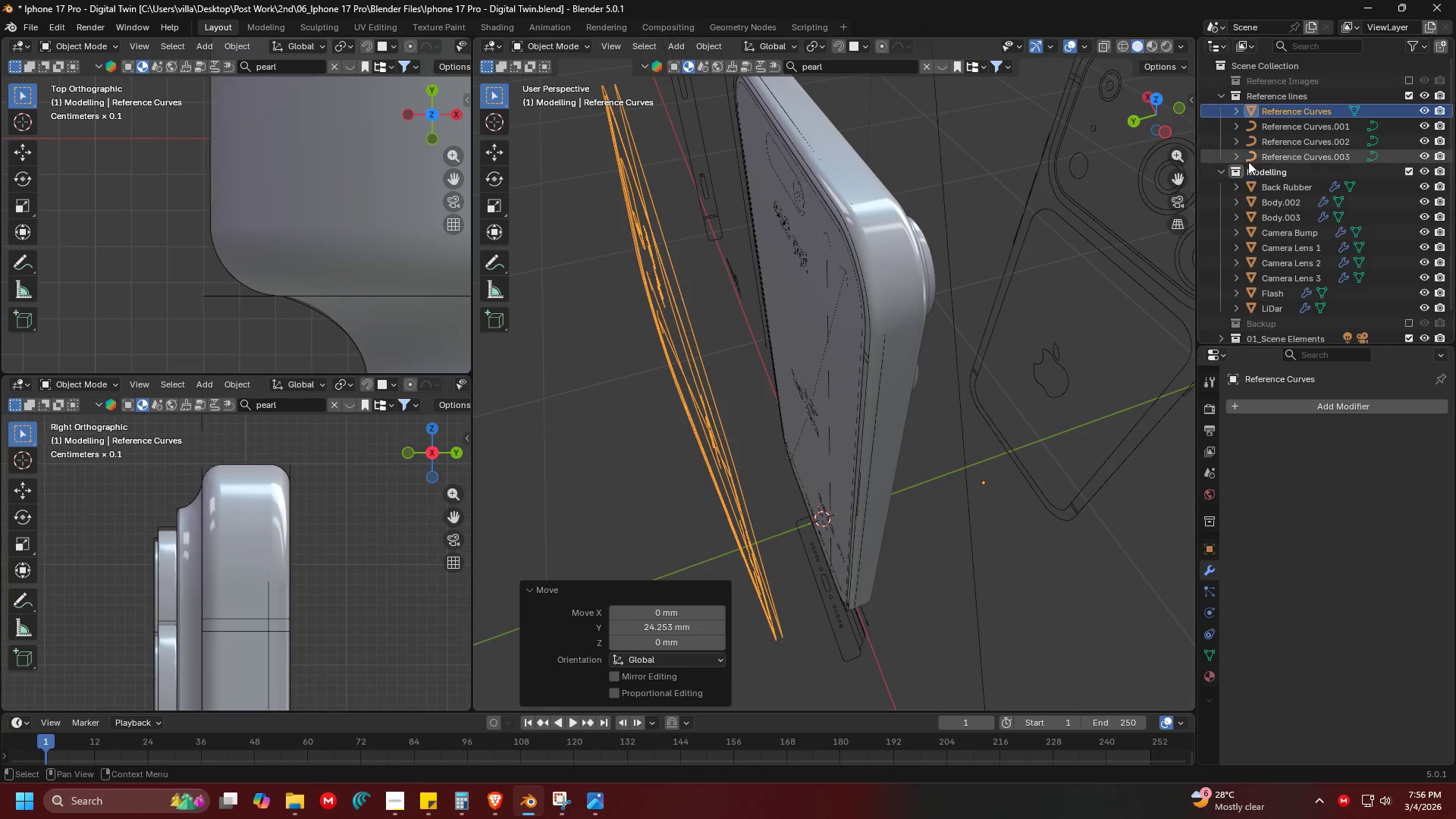 
key(Control+ControlLeft)
 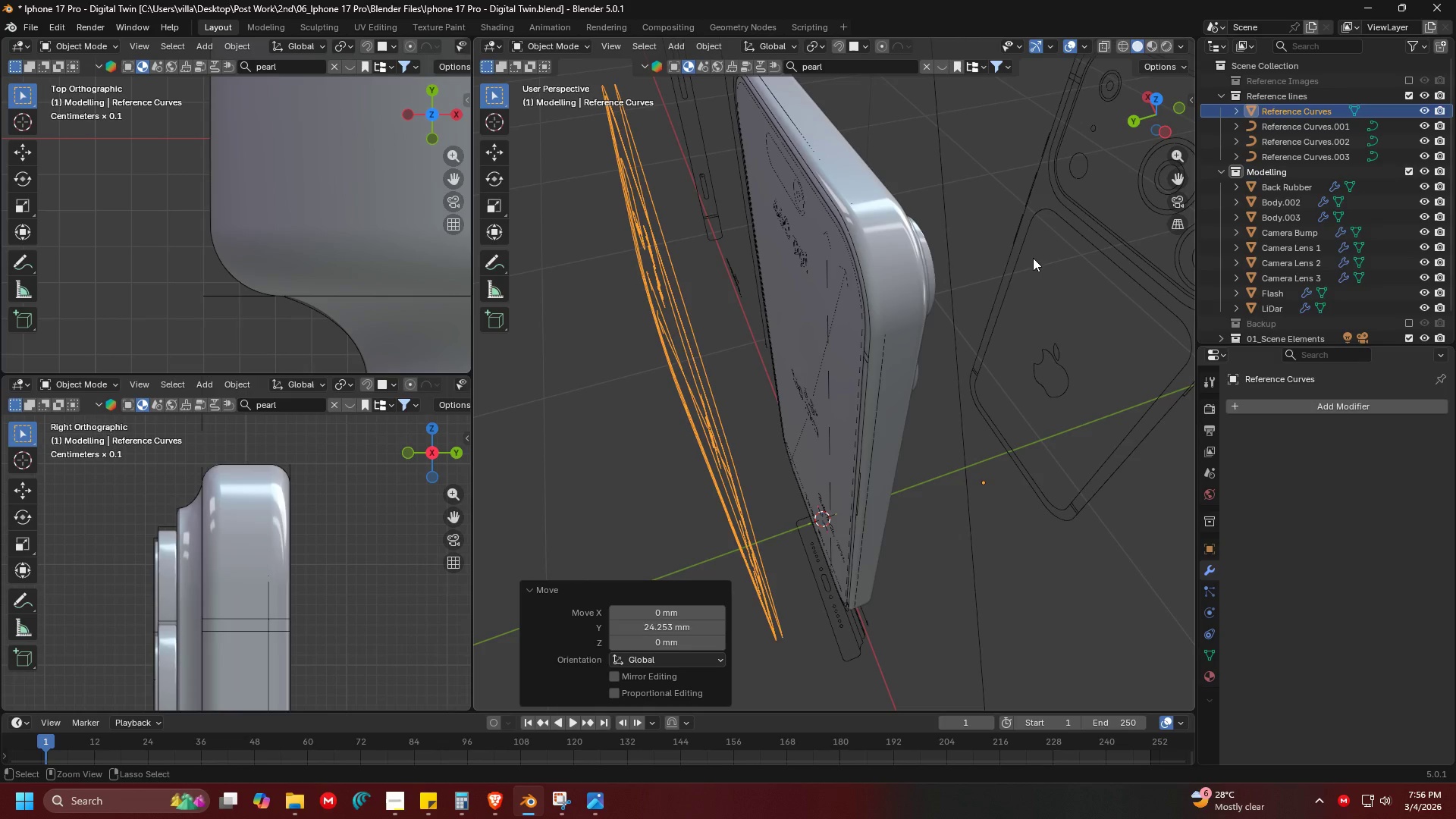 
key(Control+Z)
 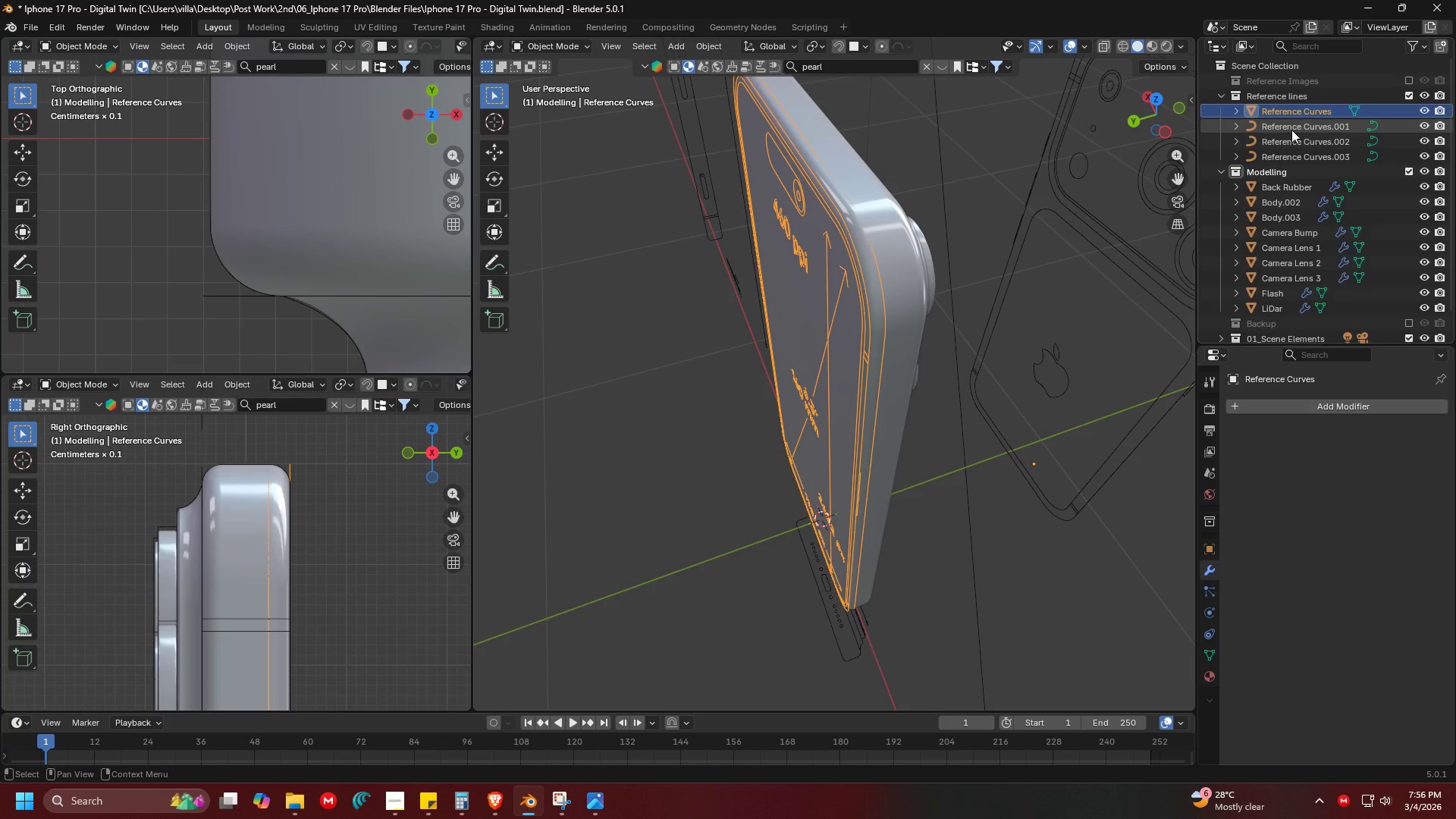 
left_click([1298, 125])
 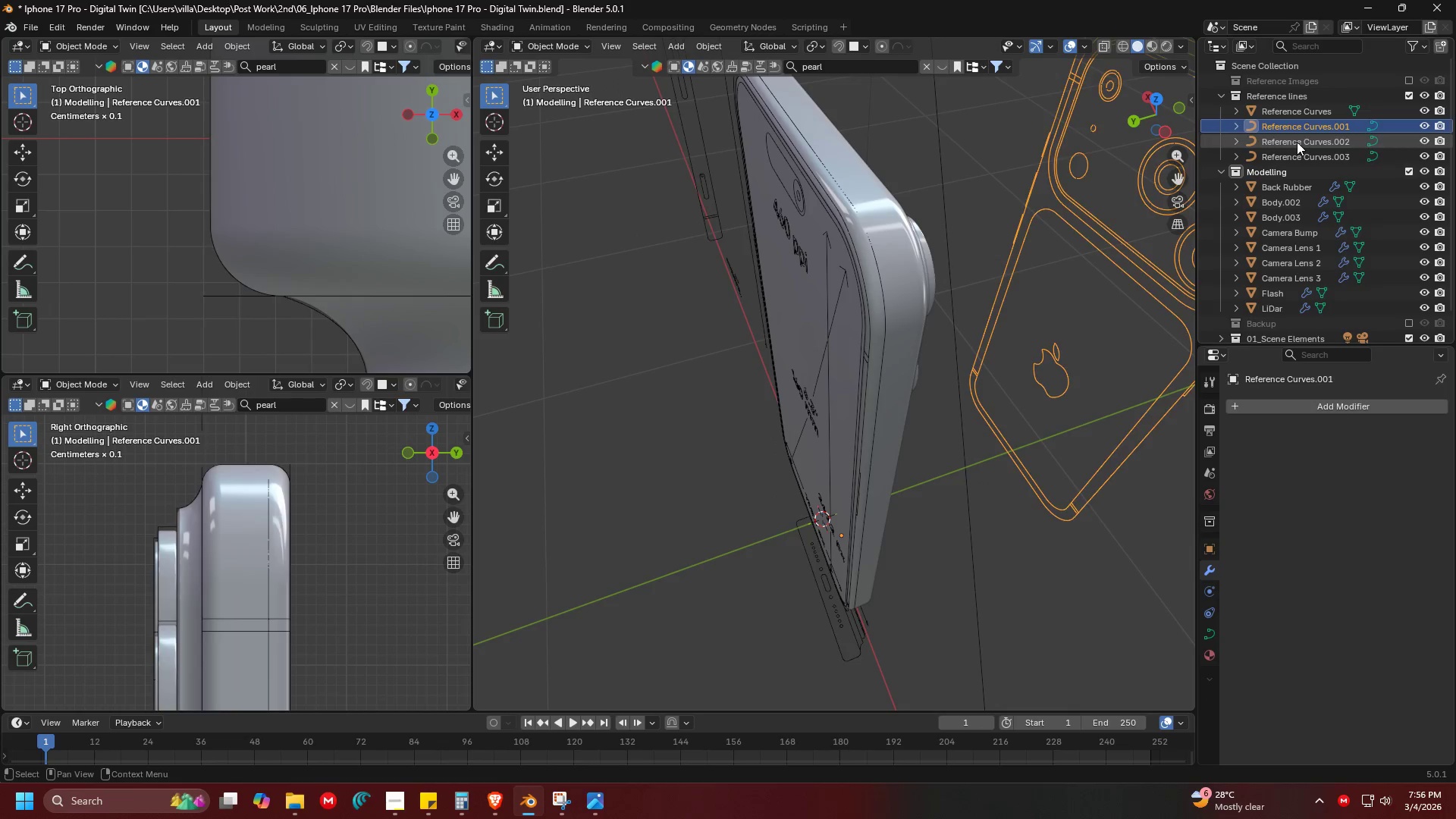 
double_click([1297, 151])
 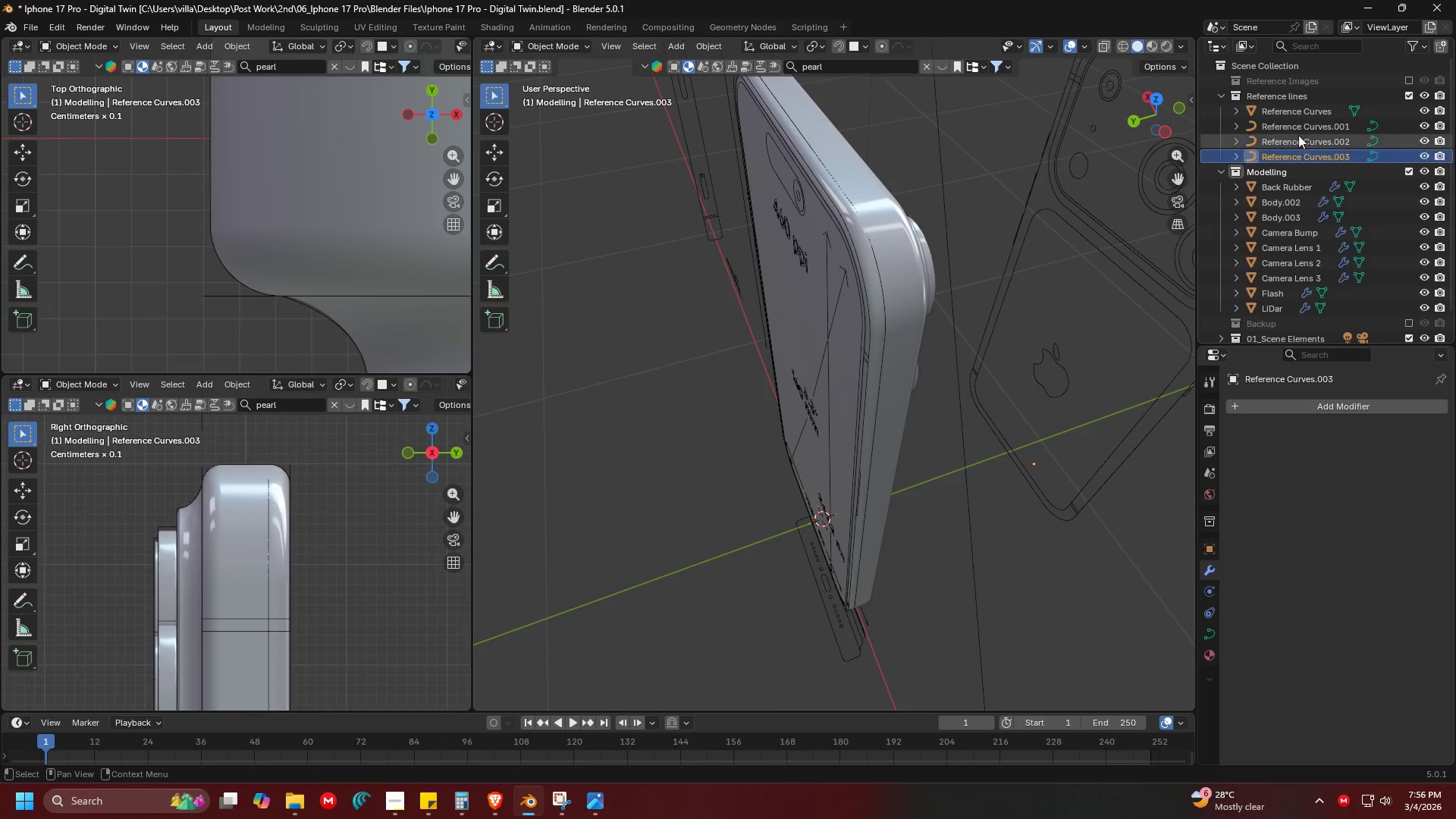 
triple_click([1298, 125])
 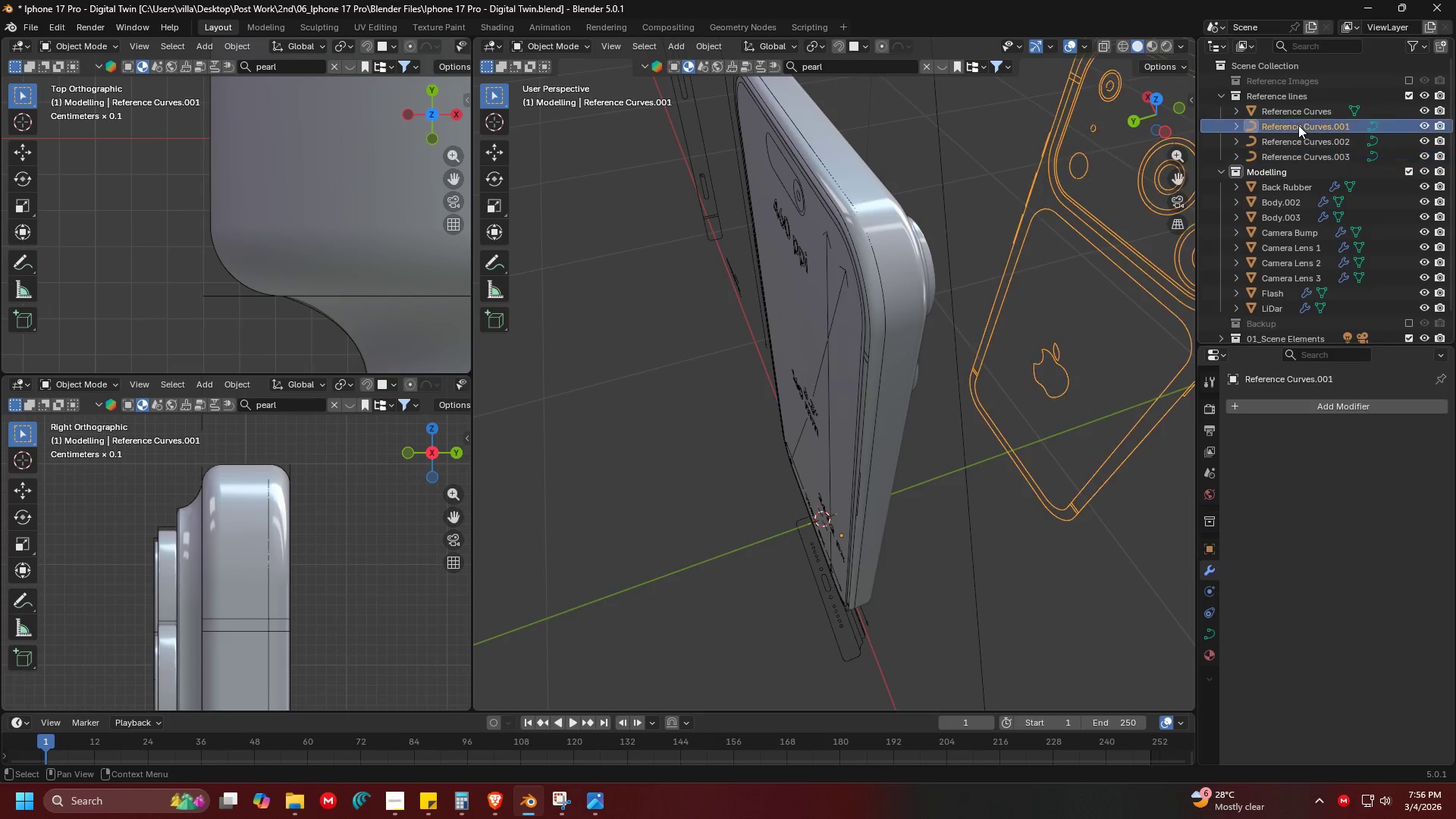 
triple_click([1298, 125])
 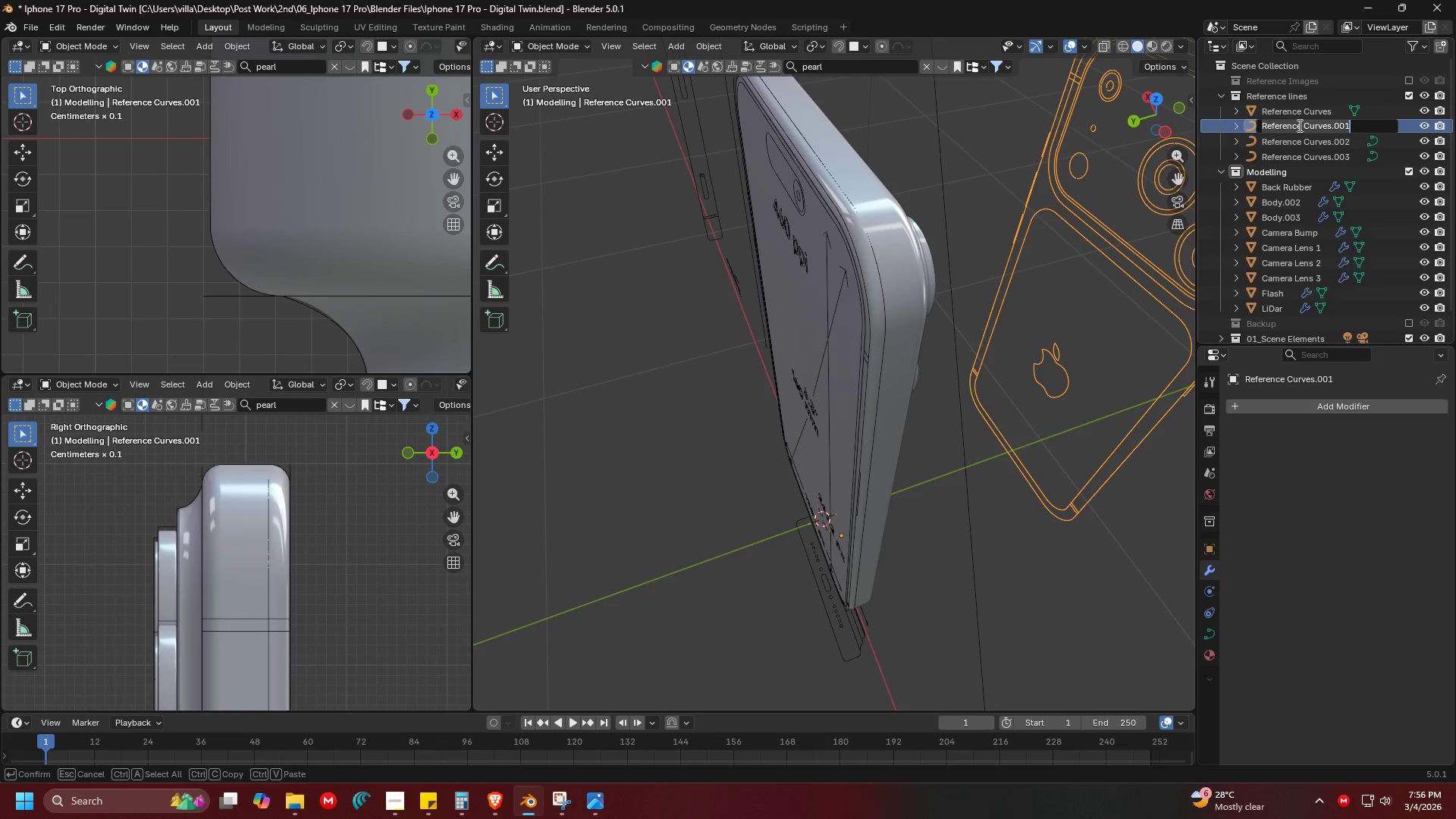 
type(Back)
 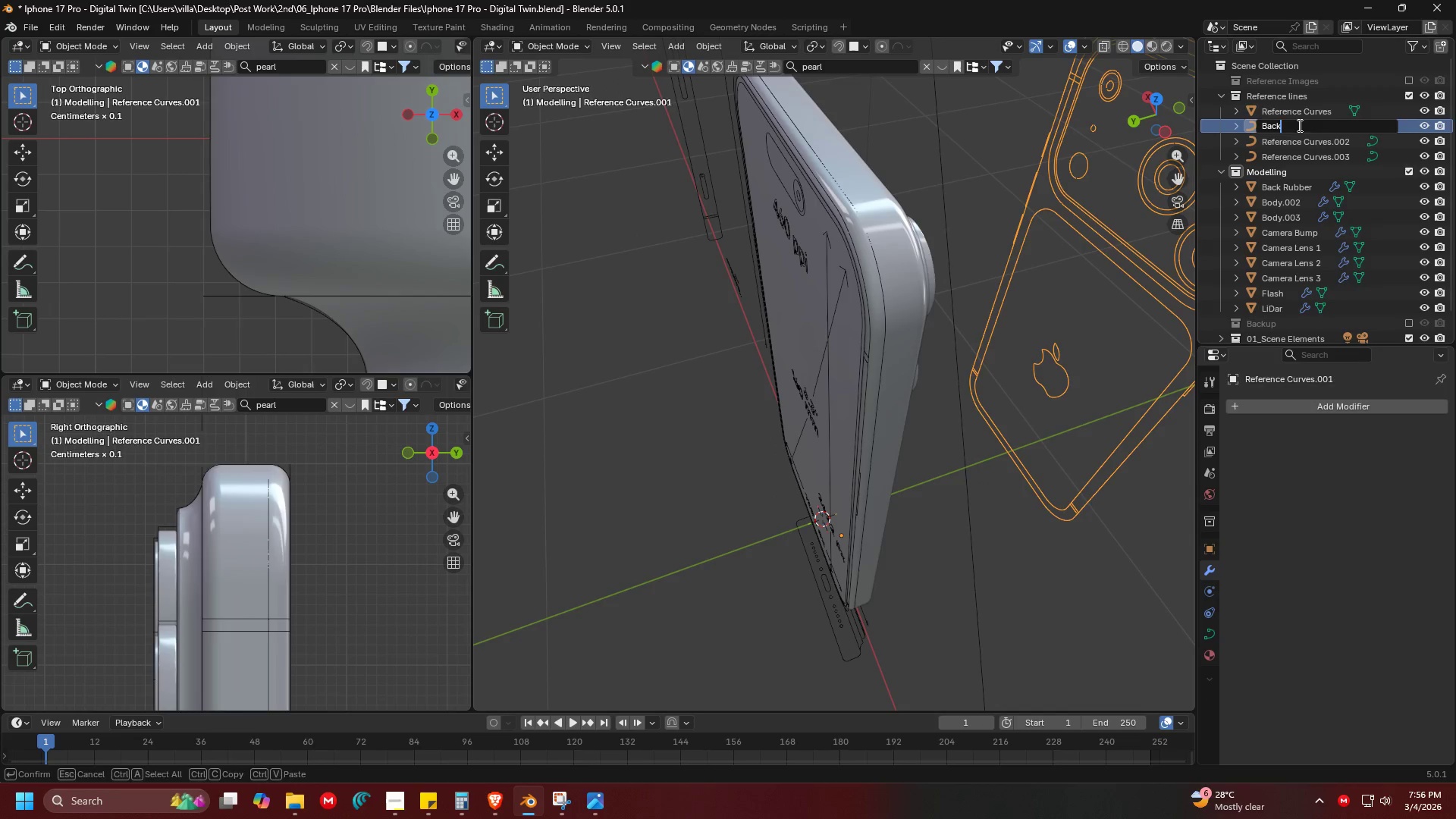 
key(Enter)
 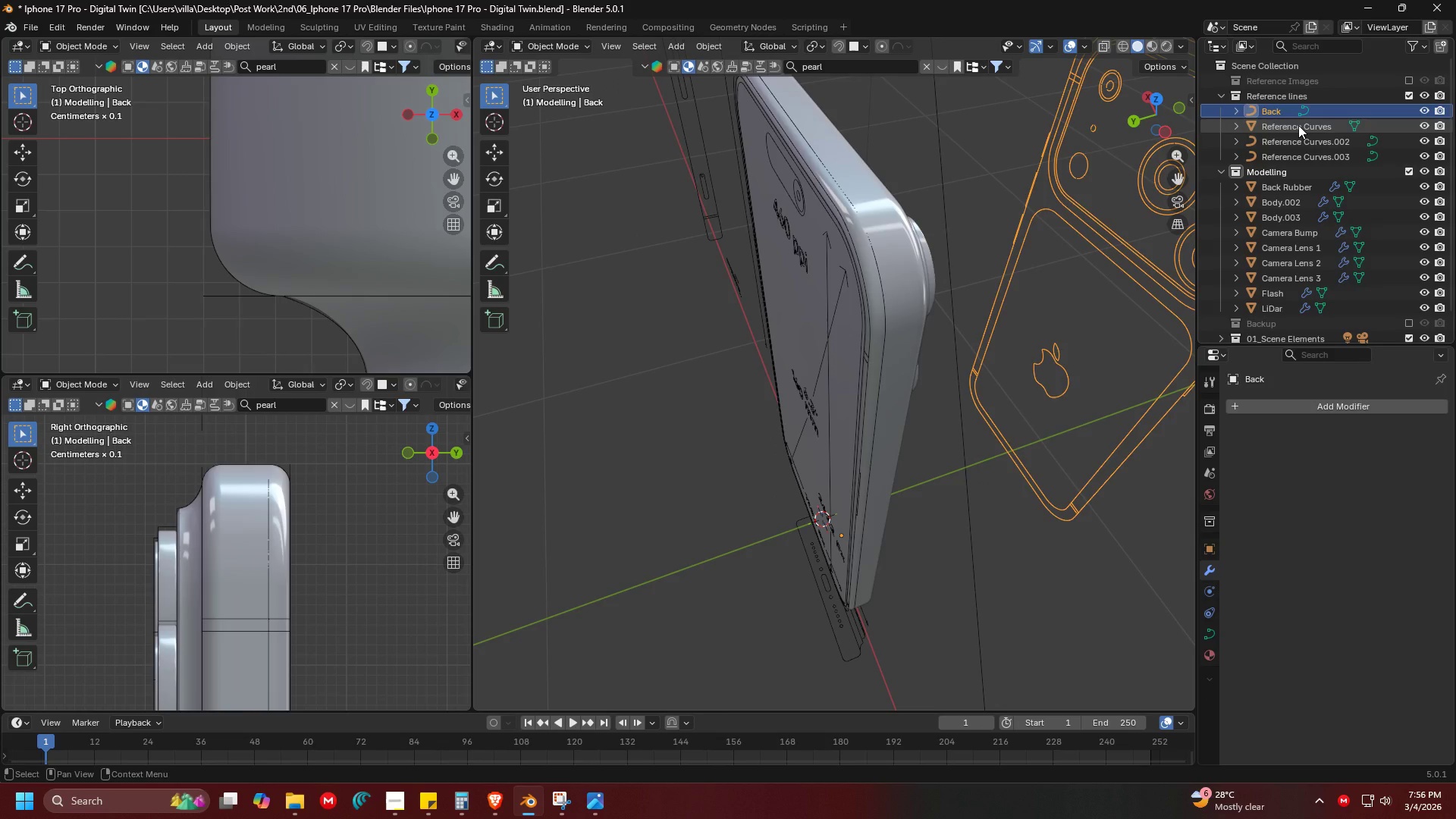 
left_click([1298, 125])
 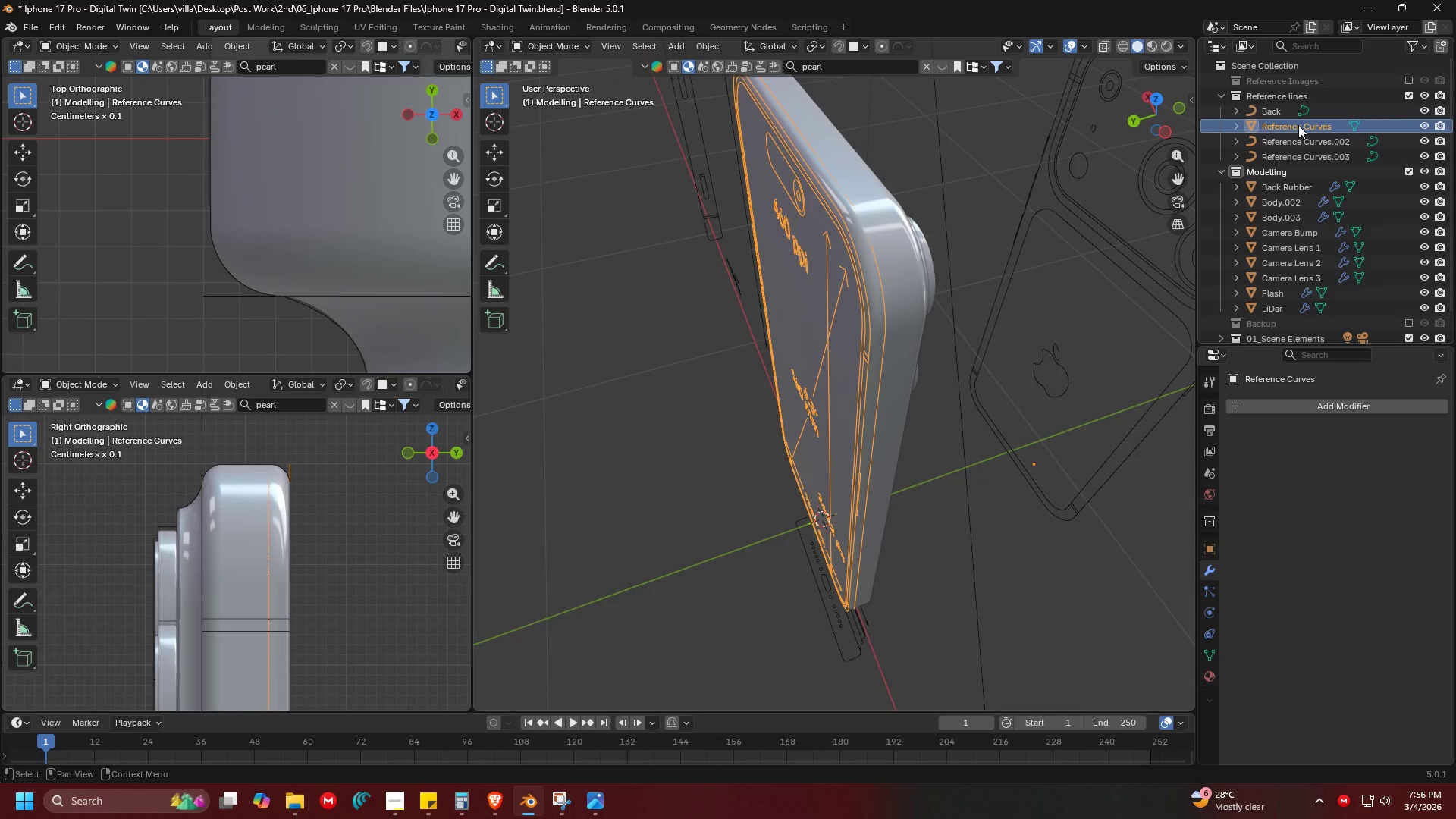 
double_click([1298, 125])
 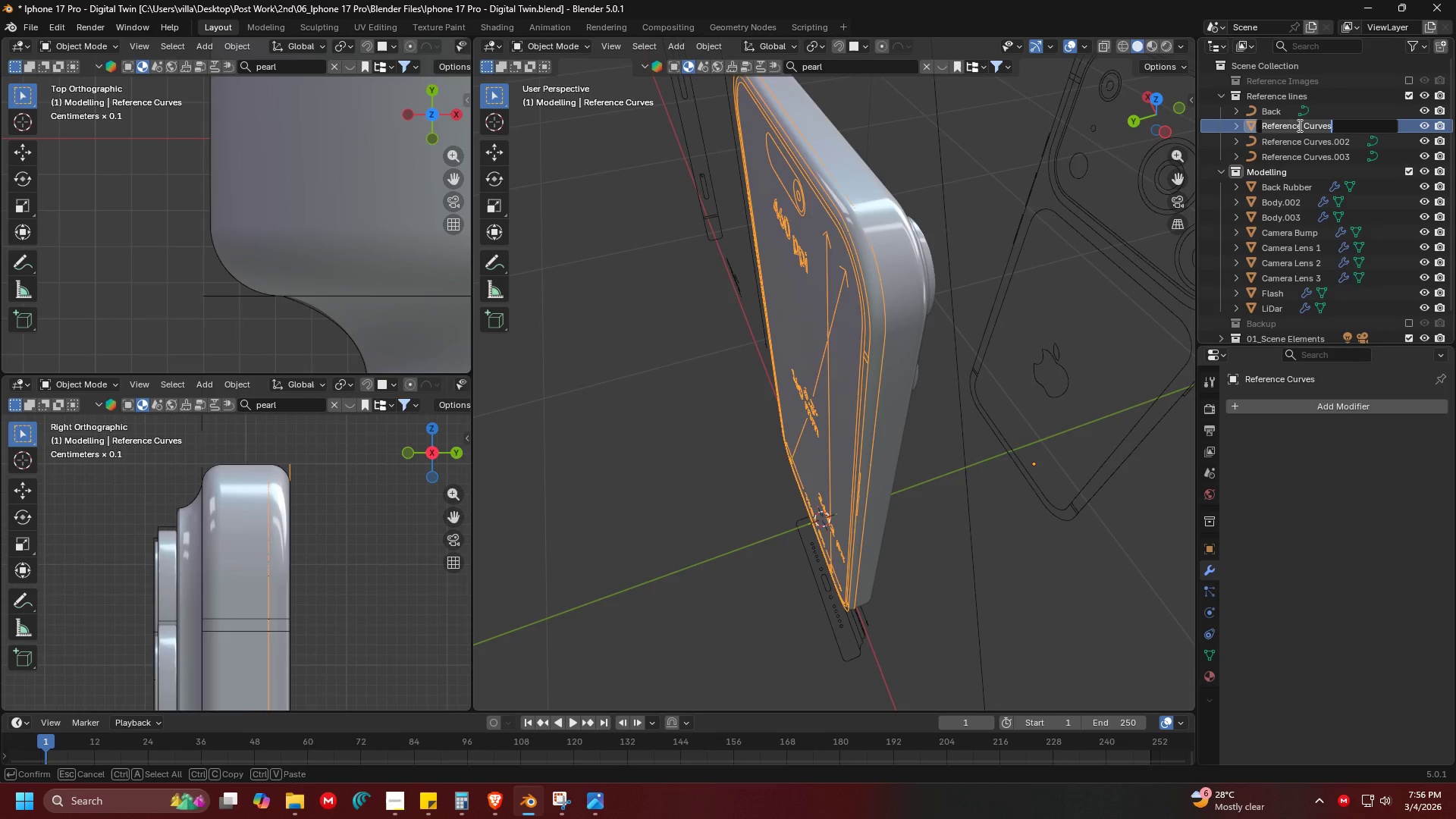 
type(Fribt)
key(Backspace)
key(Backspace)
key(Backspace)
type(ont)
 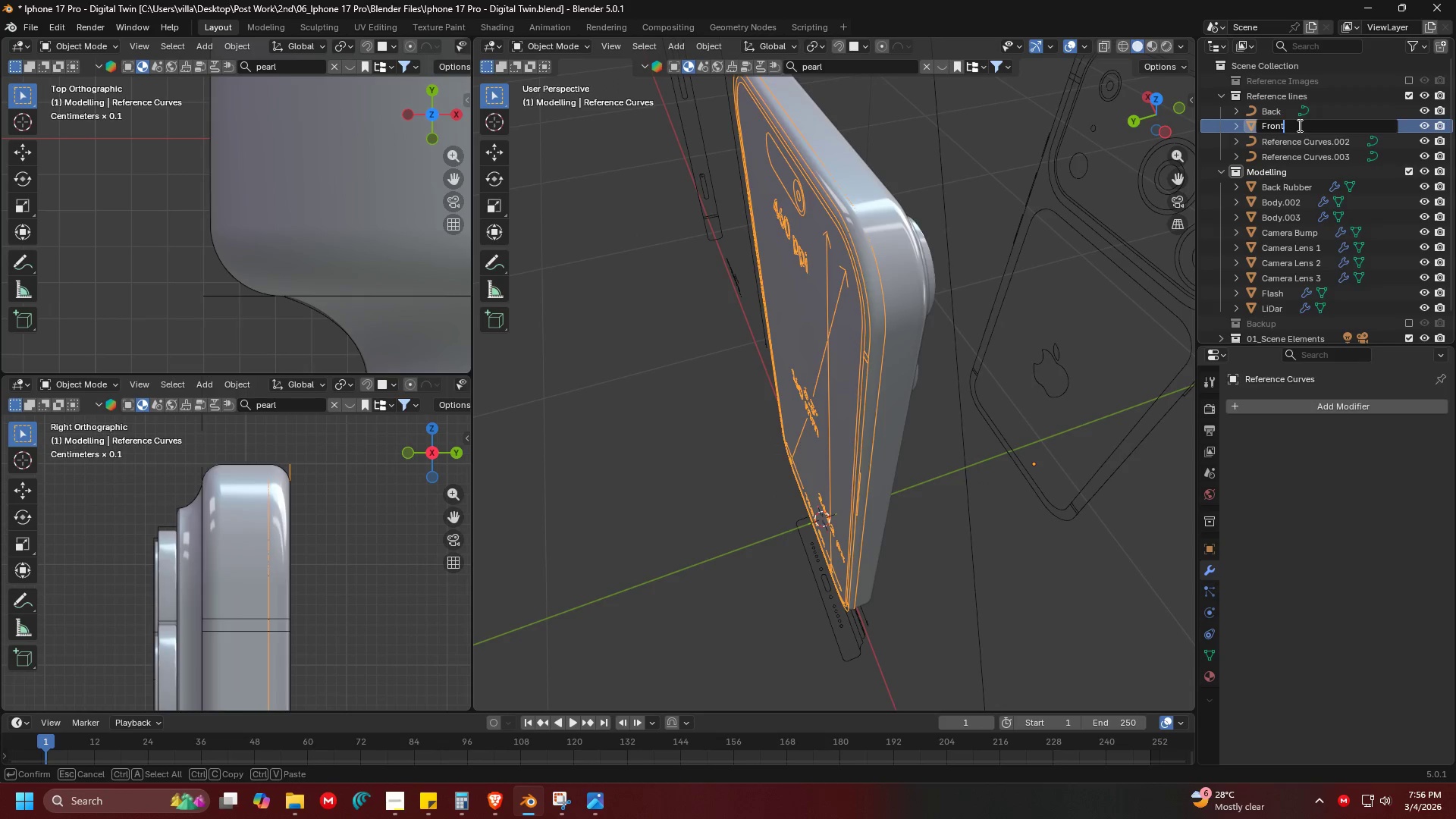 
key(Enter)
 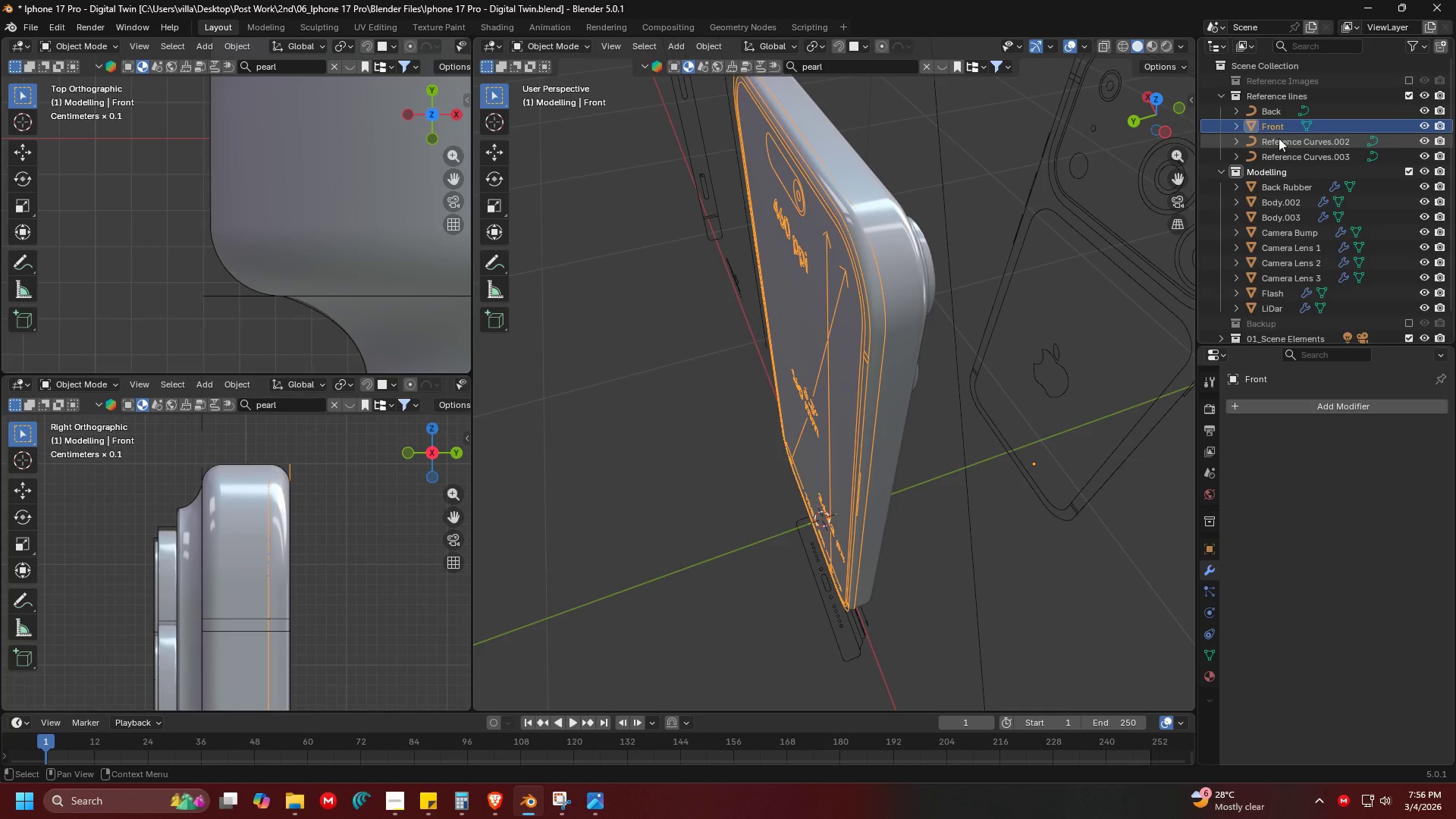 
left_click([1285, 141])
 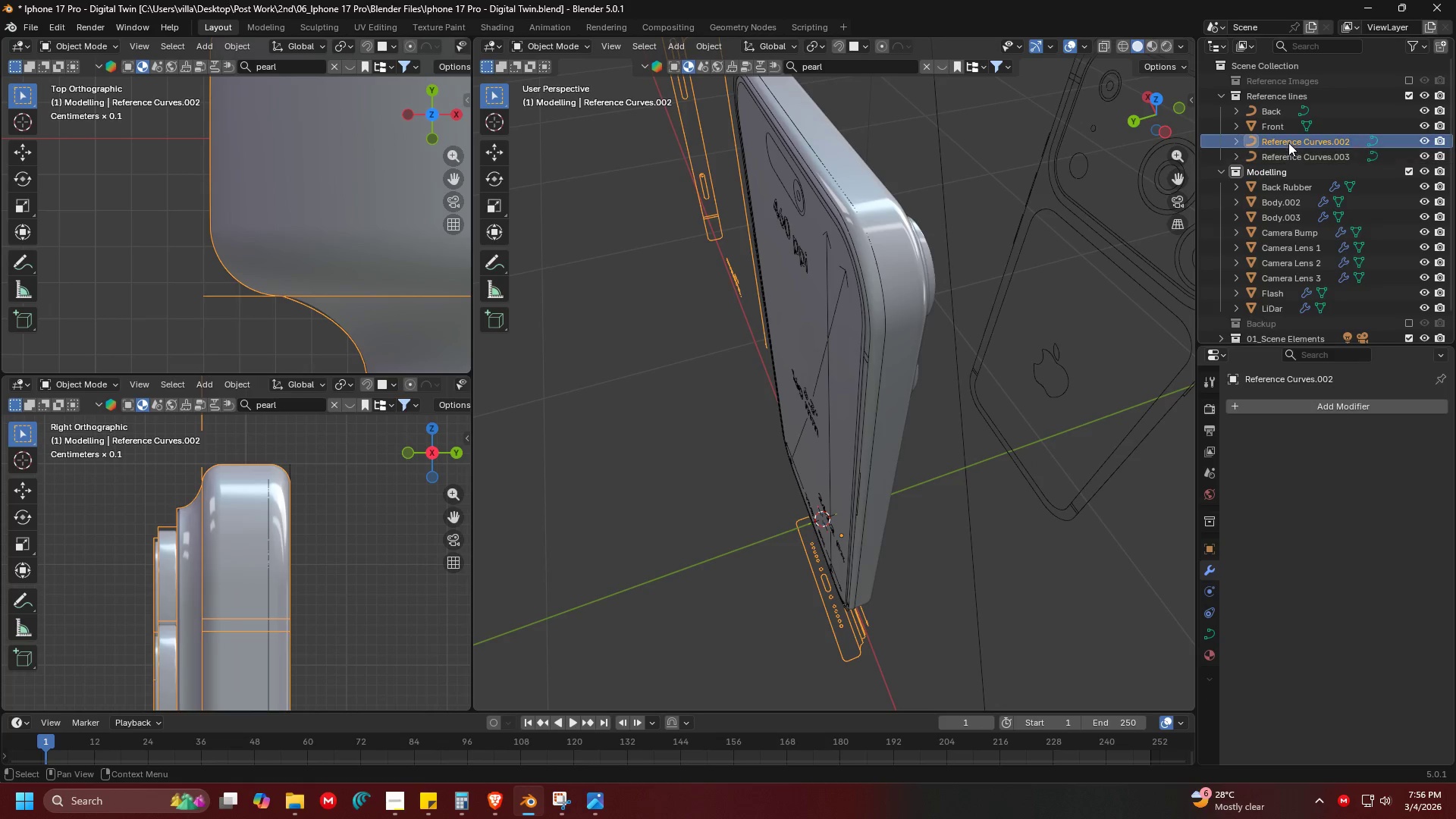 
double_click([1288, 142])
 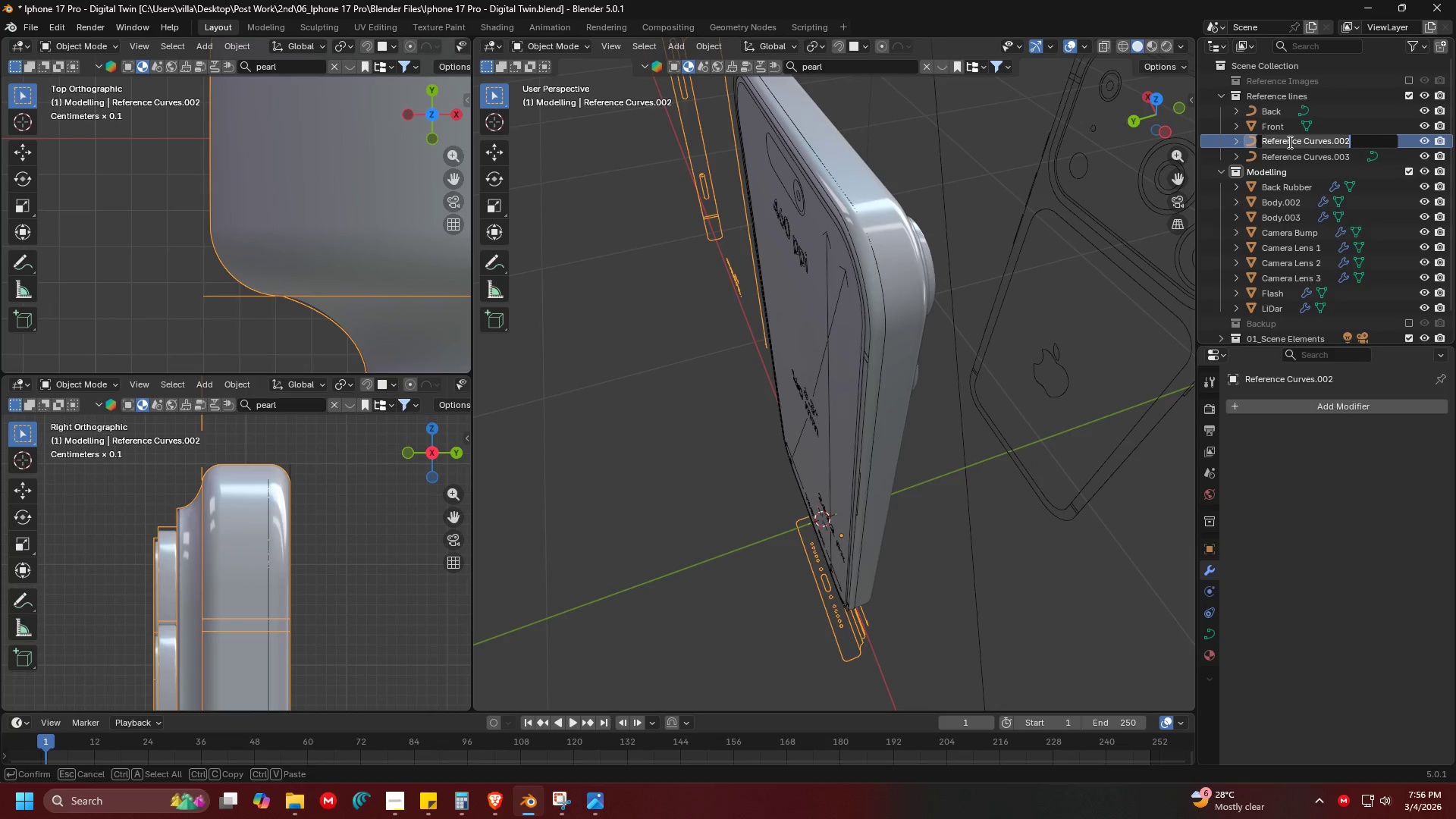 
type(Sides)
 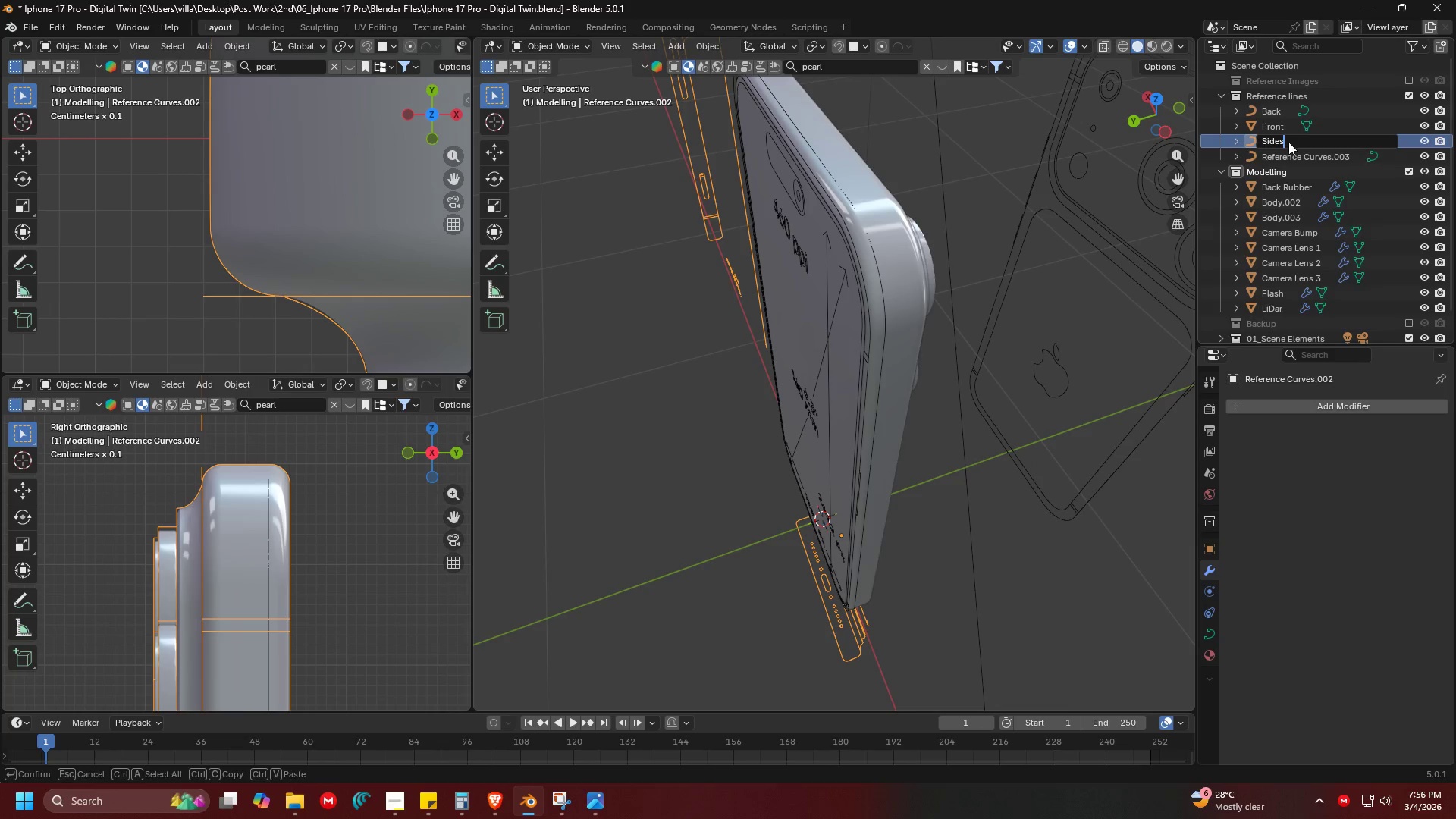 
key(Enter)
 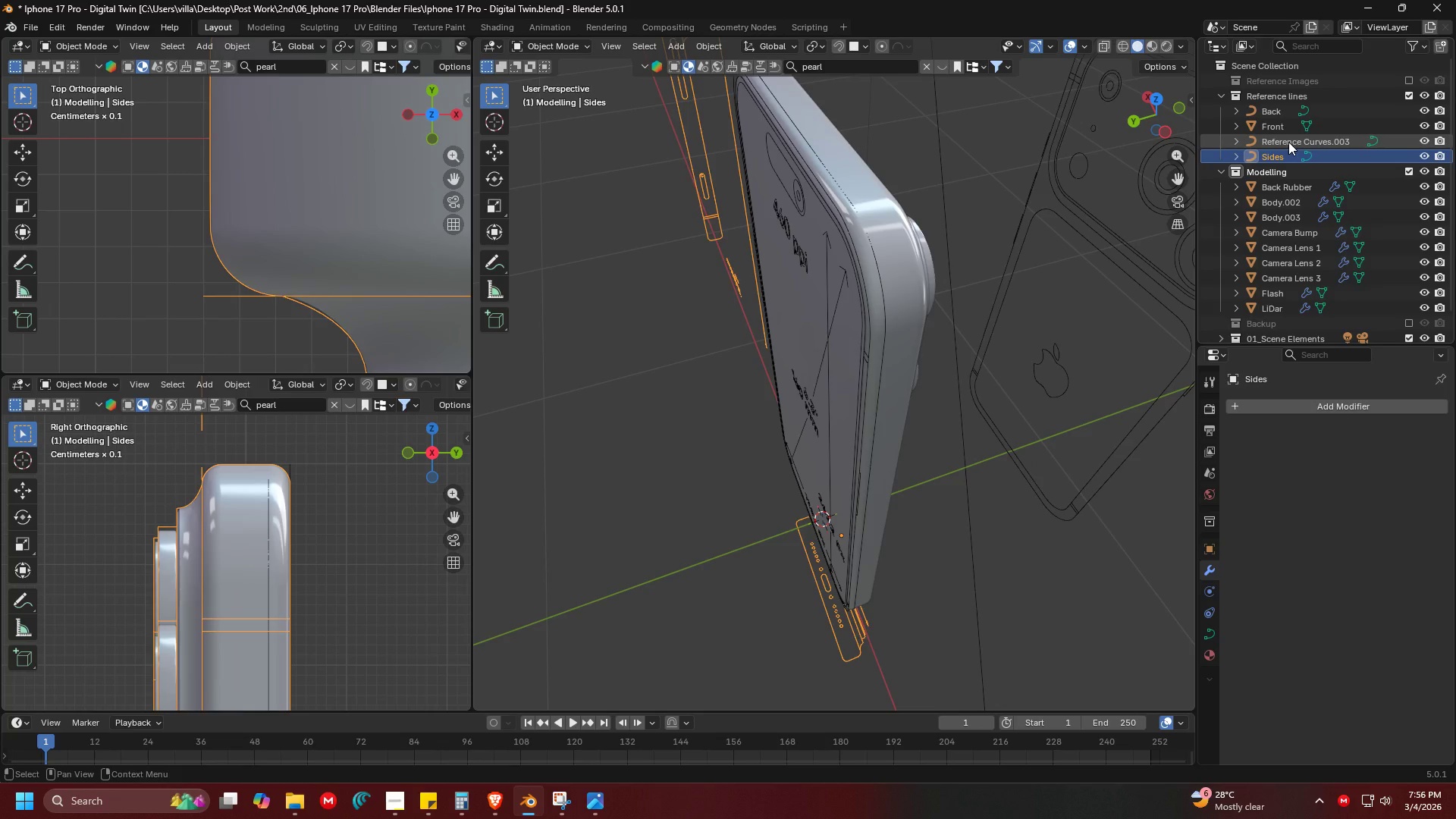 
double_click([1288, 142])
 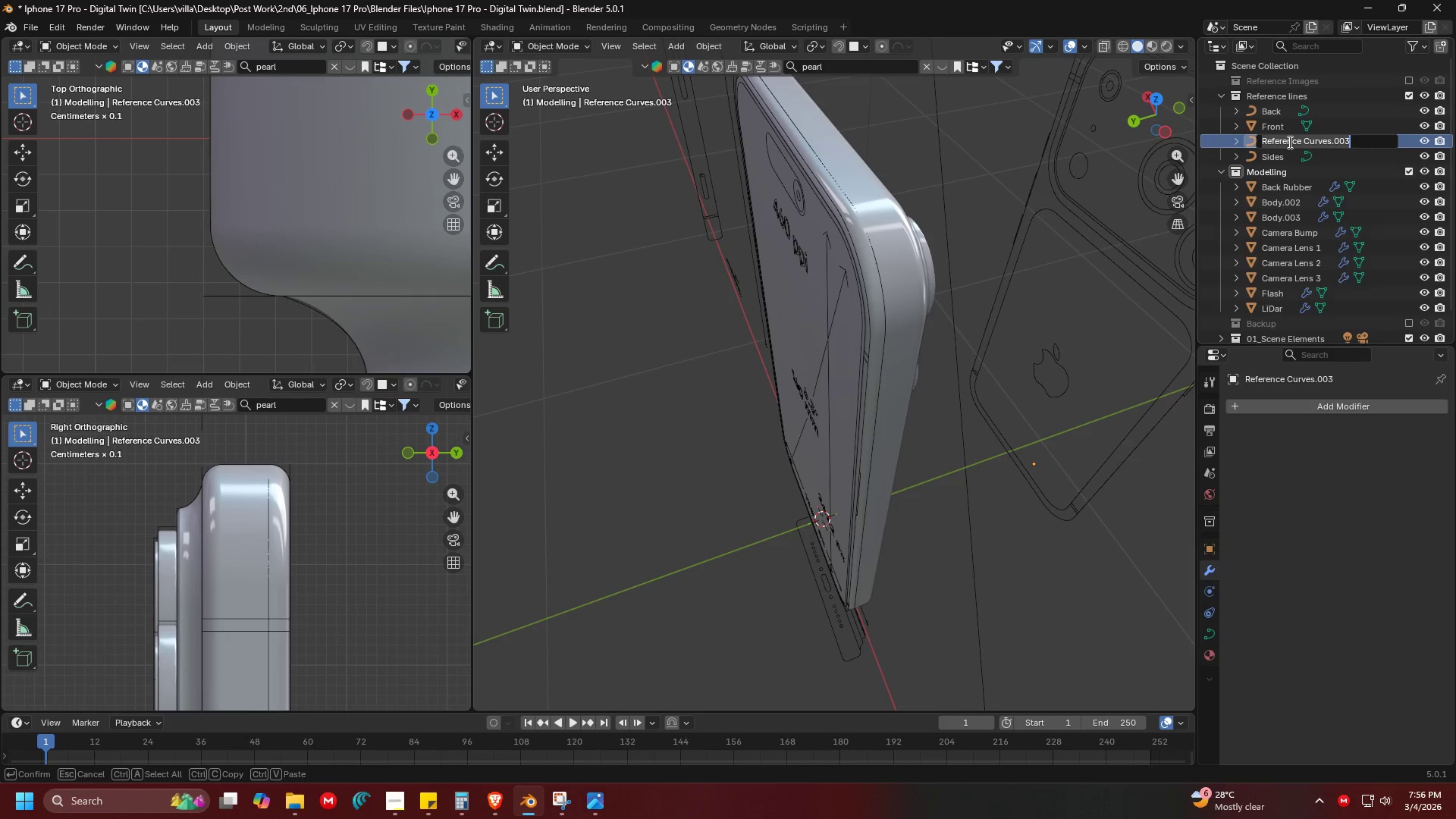 
type(Front)
 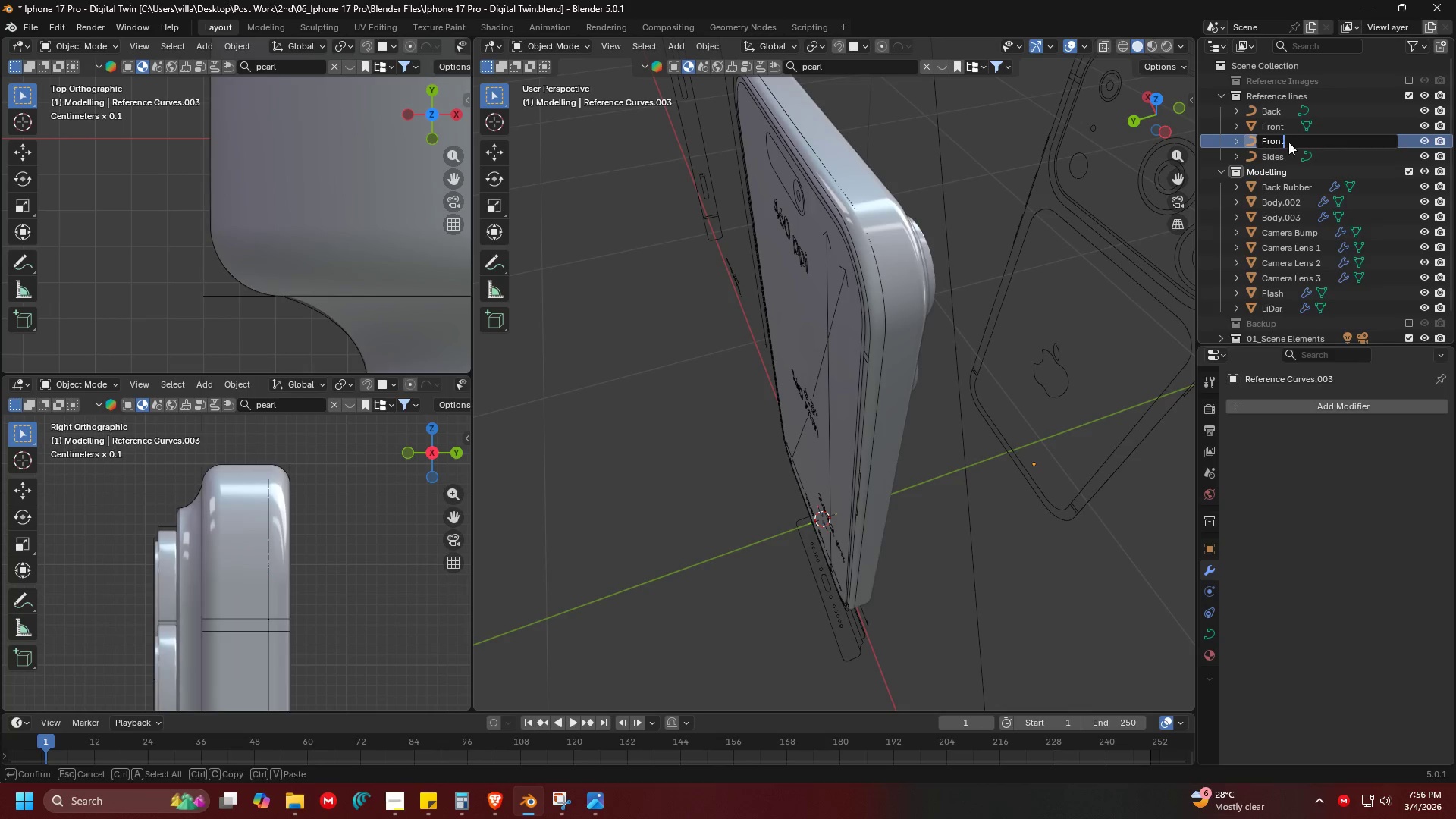 
key(Enter)
 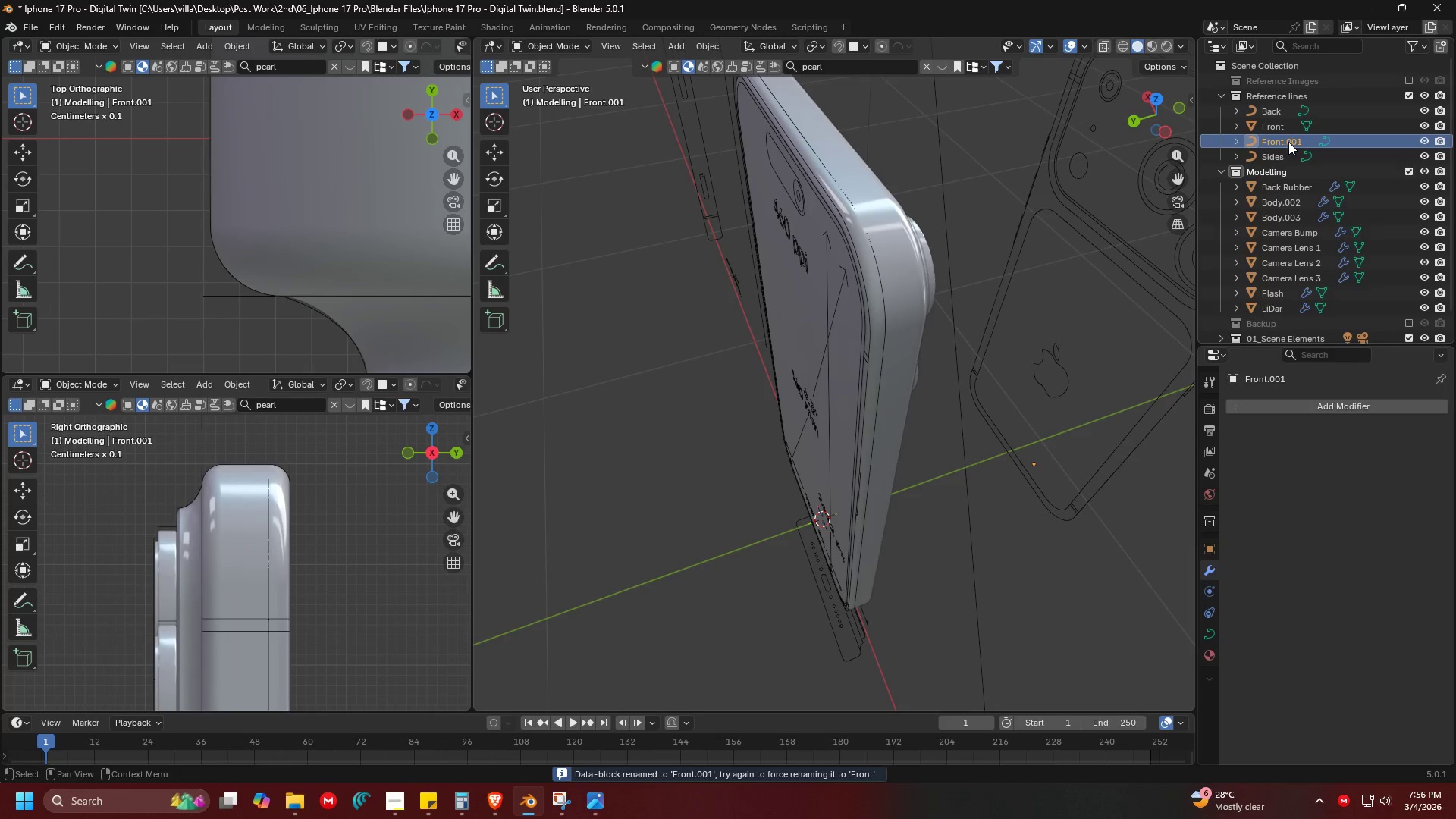 
left_click([1288, 142])
 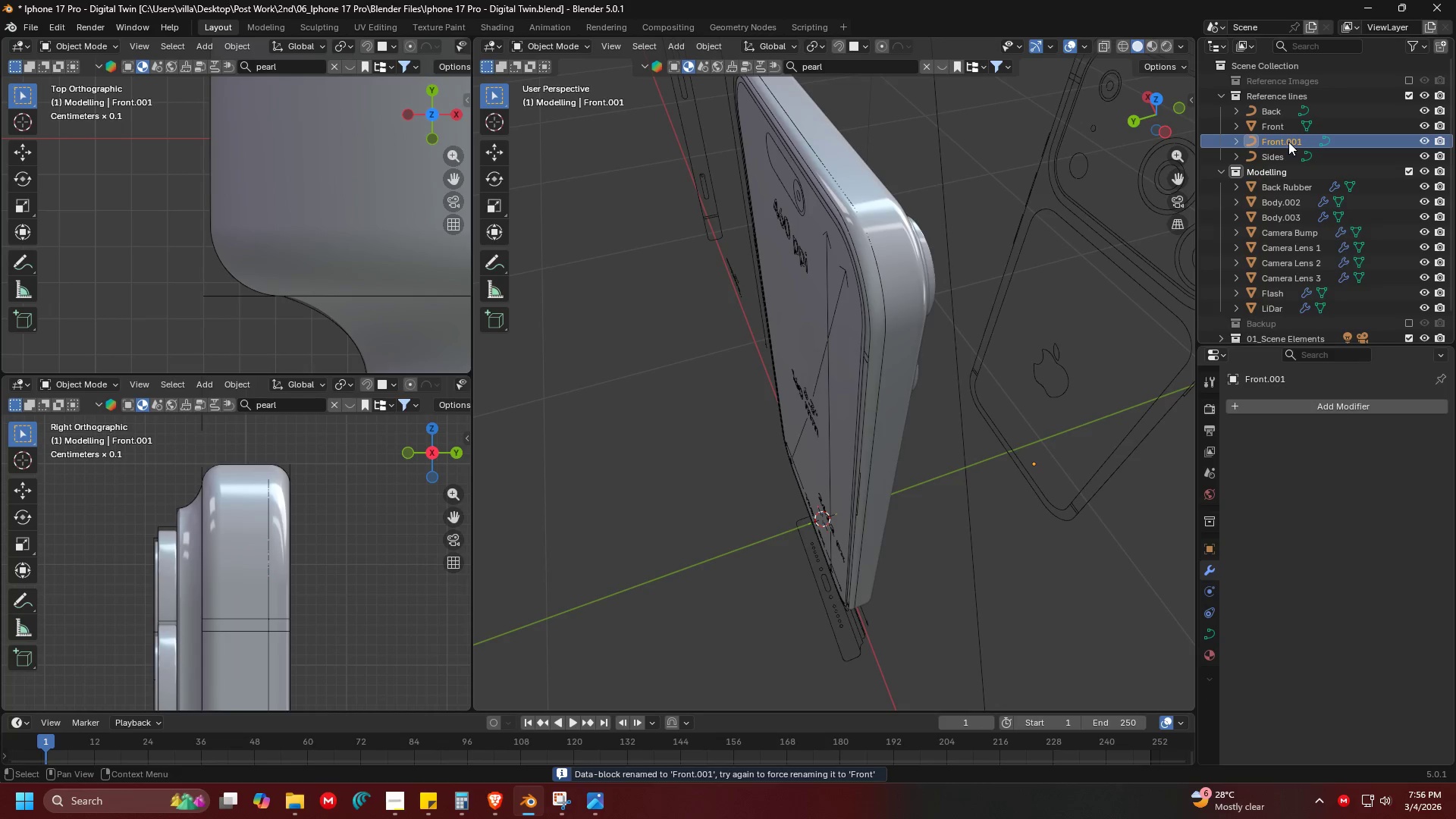 
hold_key(key=ShiftLeft, duration=0.5)
double_click([1276, 127])
 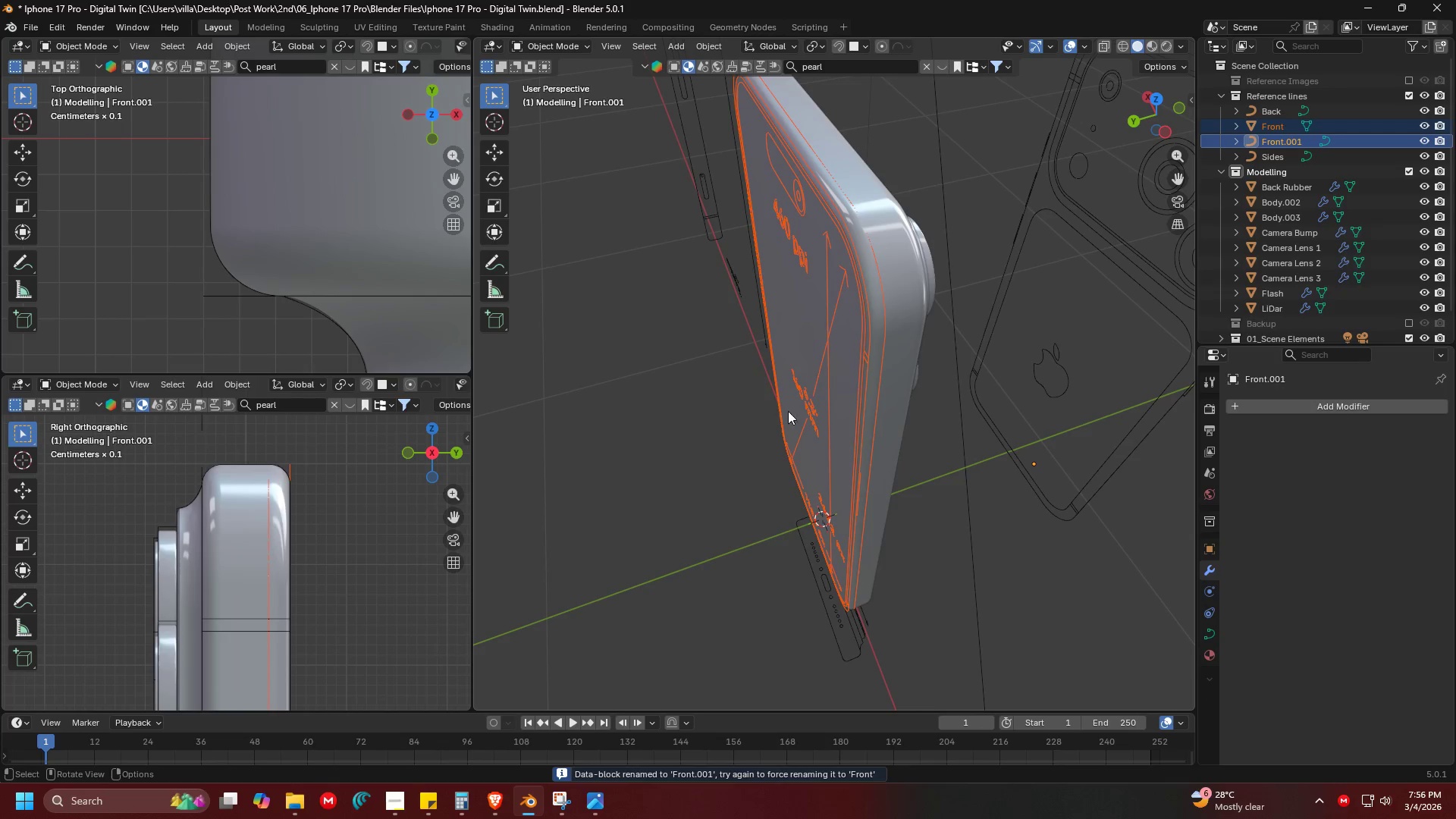 
key(G)
 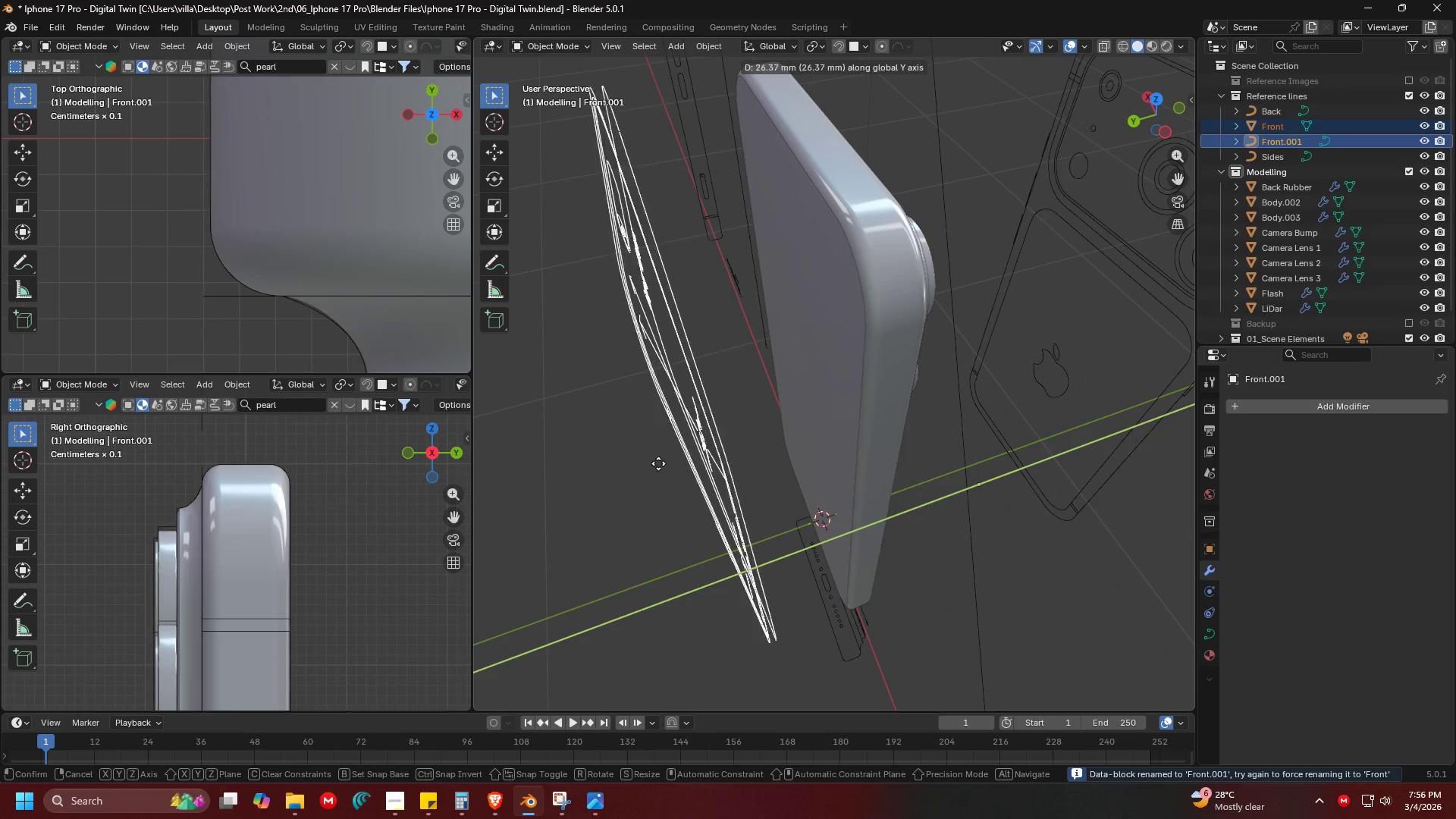 
left_click([648, 463])
 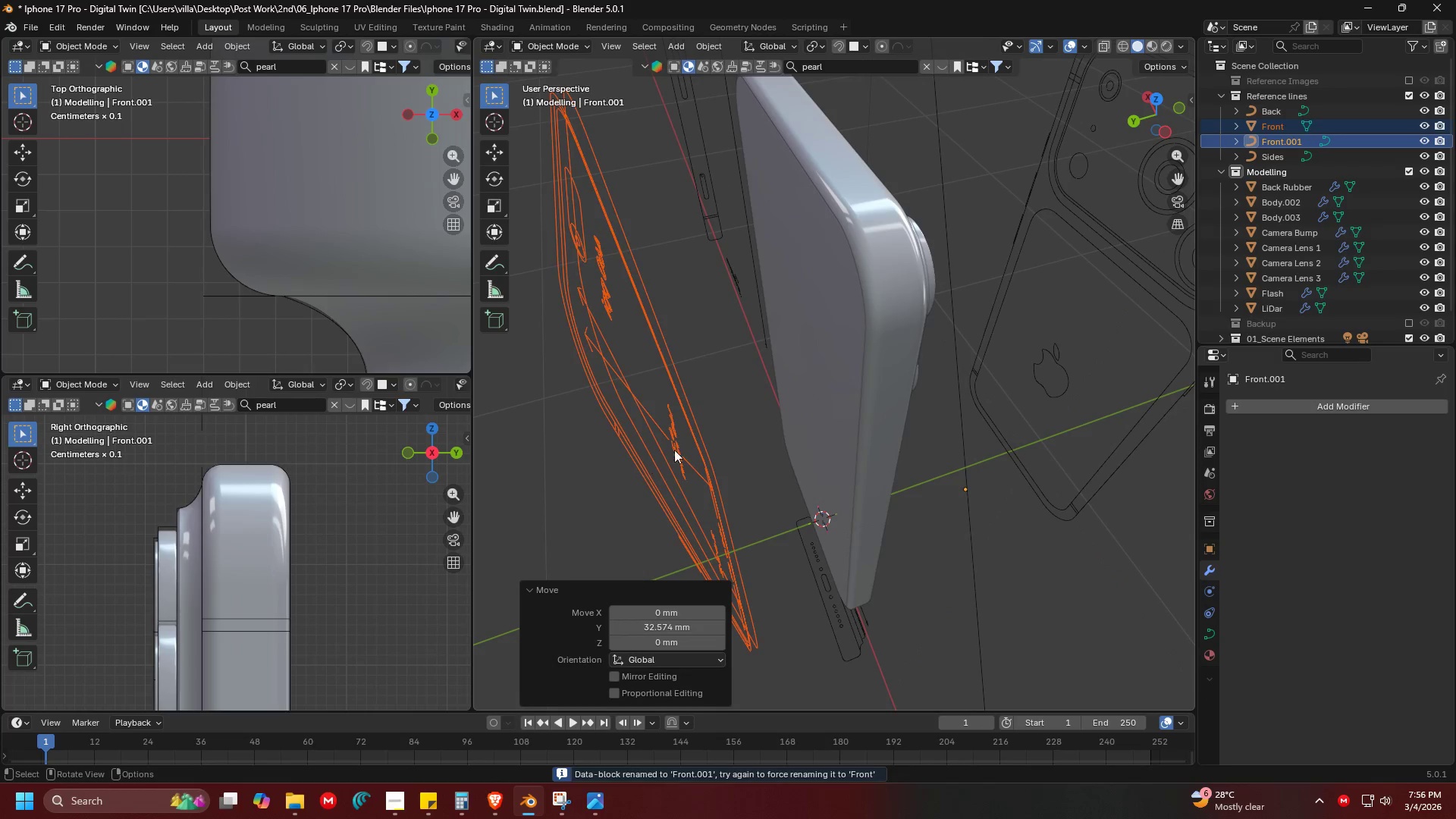 
key(Shift+ShiftLeft)
 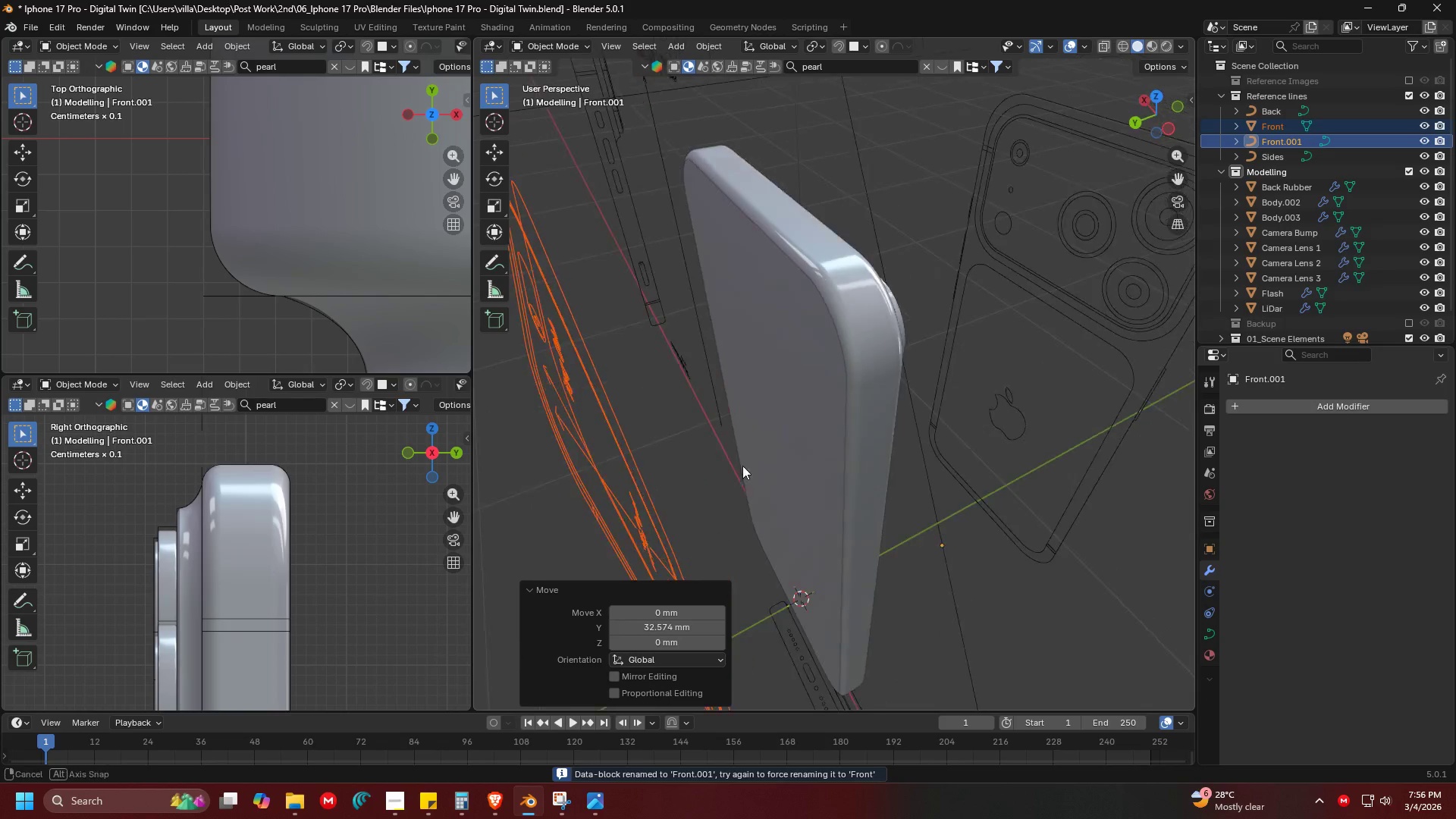 
scroll: coordinate [855, 343], scroll_direction: up, amount: 1.0
 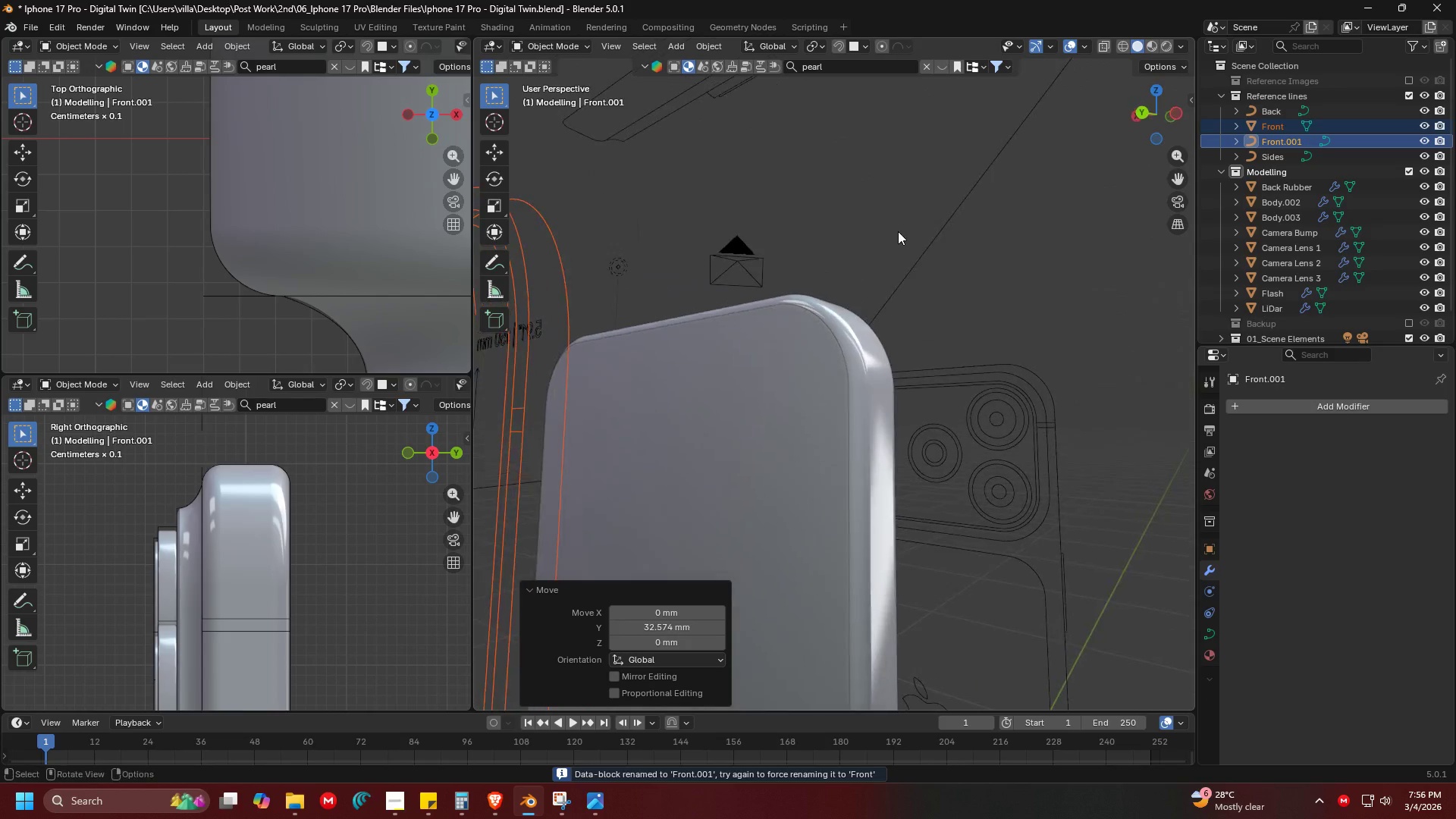 
key(Shift+ShiftLeft)
 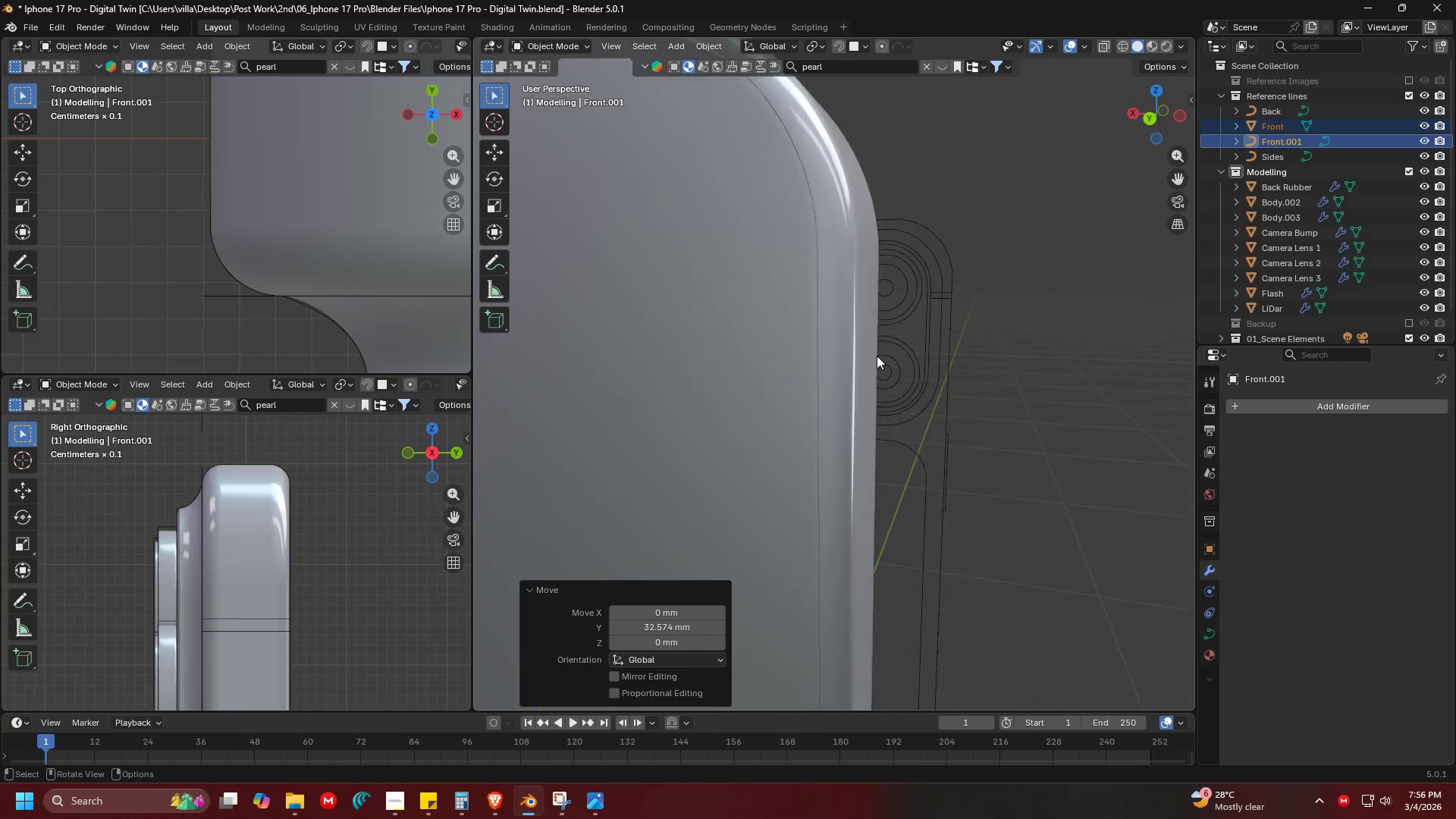 
key(Shift+ShiftLeft)
 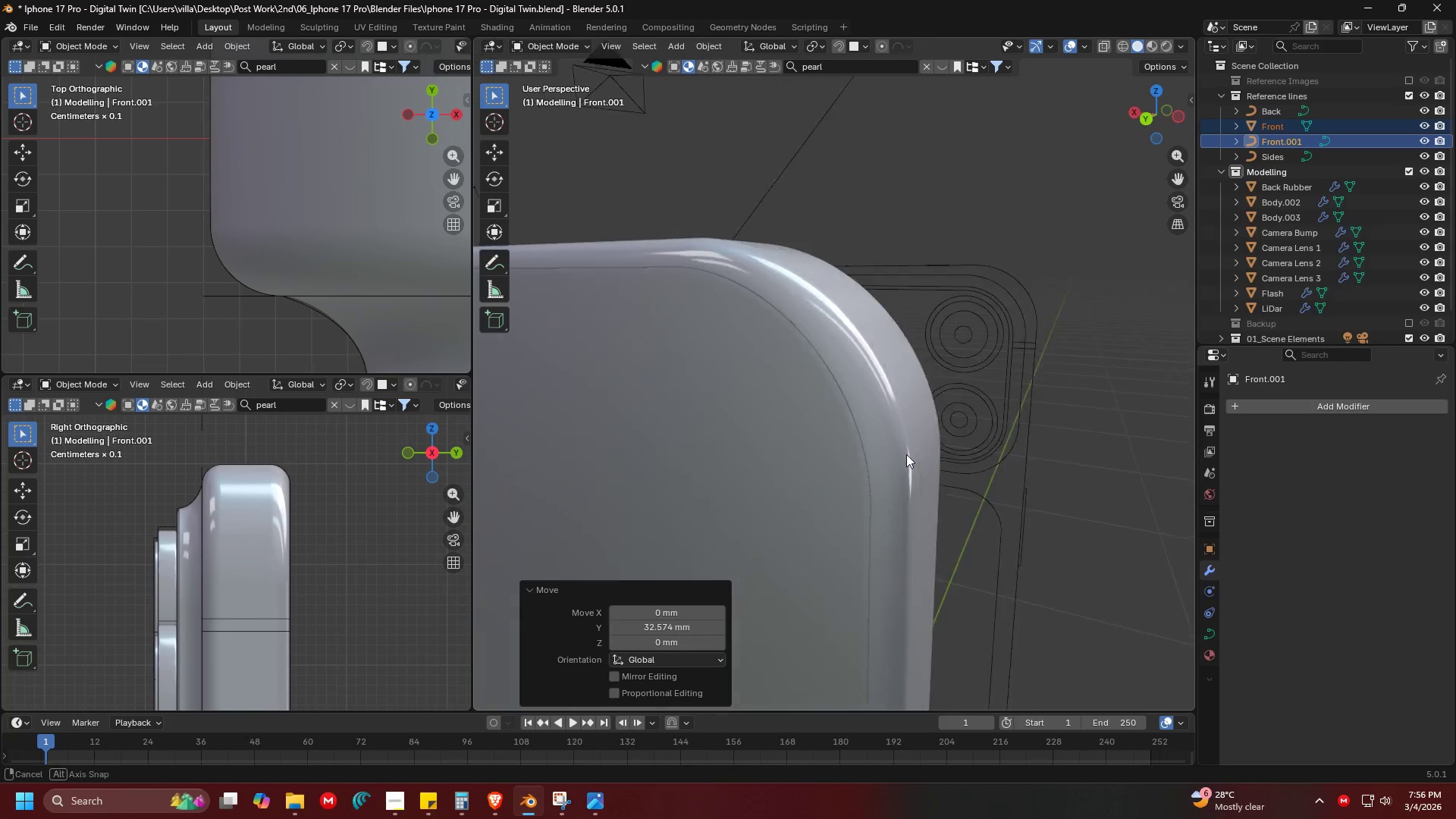 
scroll: coordinate [877, 356], scroll_direction: up, amount: 8.0
 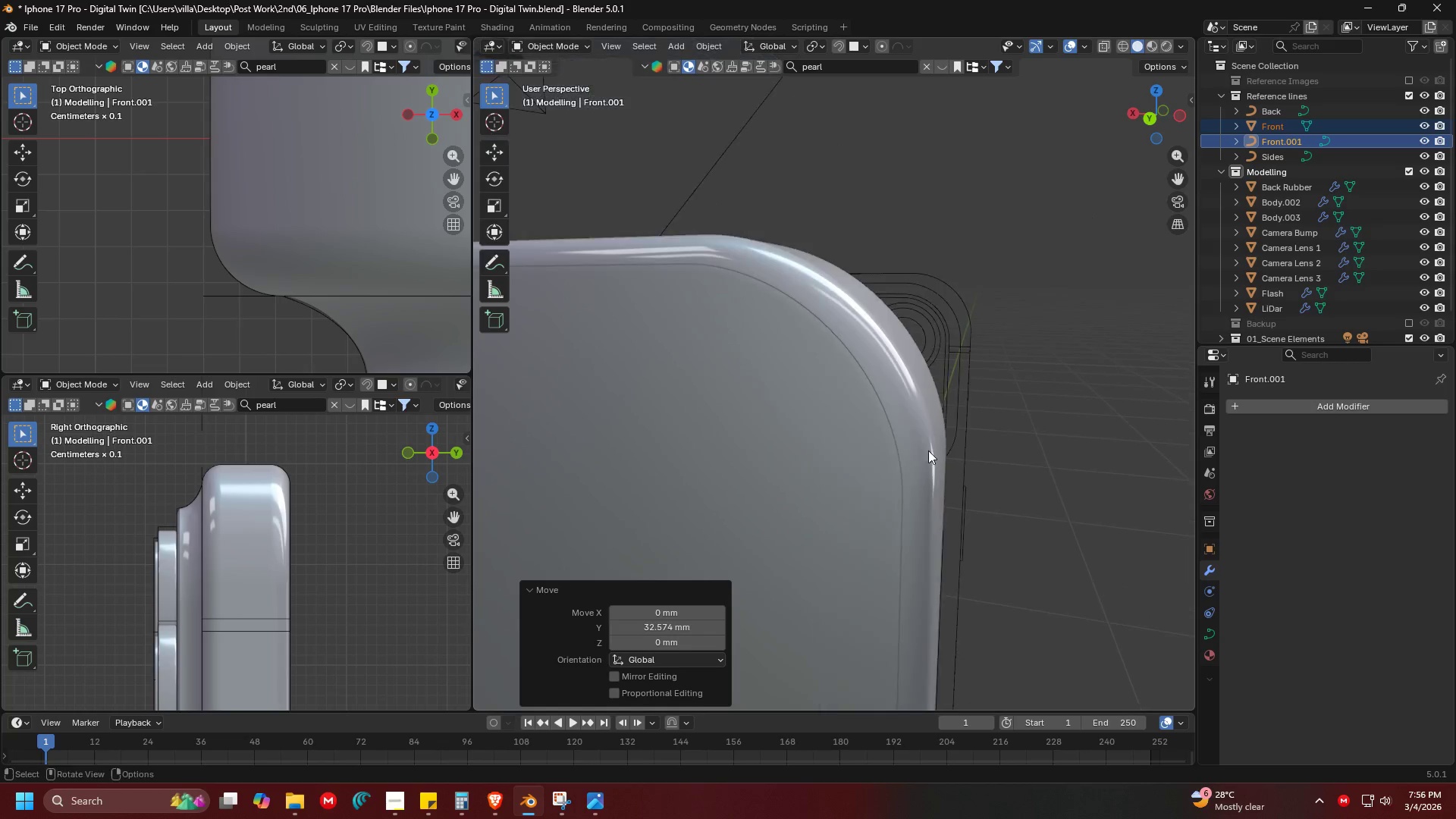 
key(Control+S)
 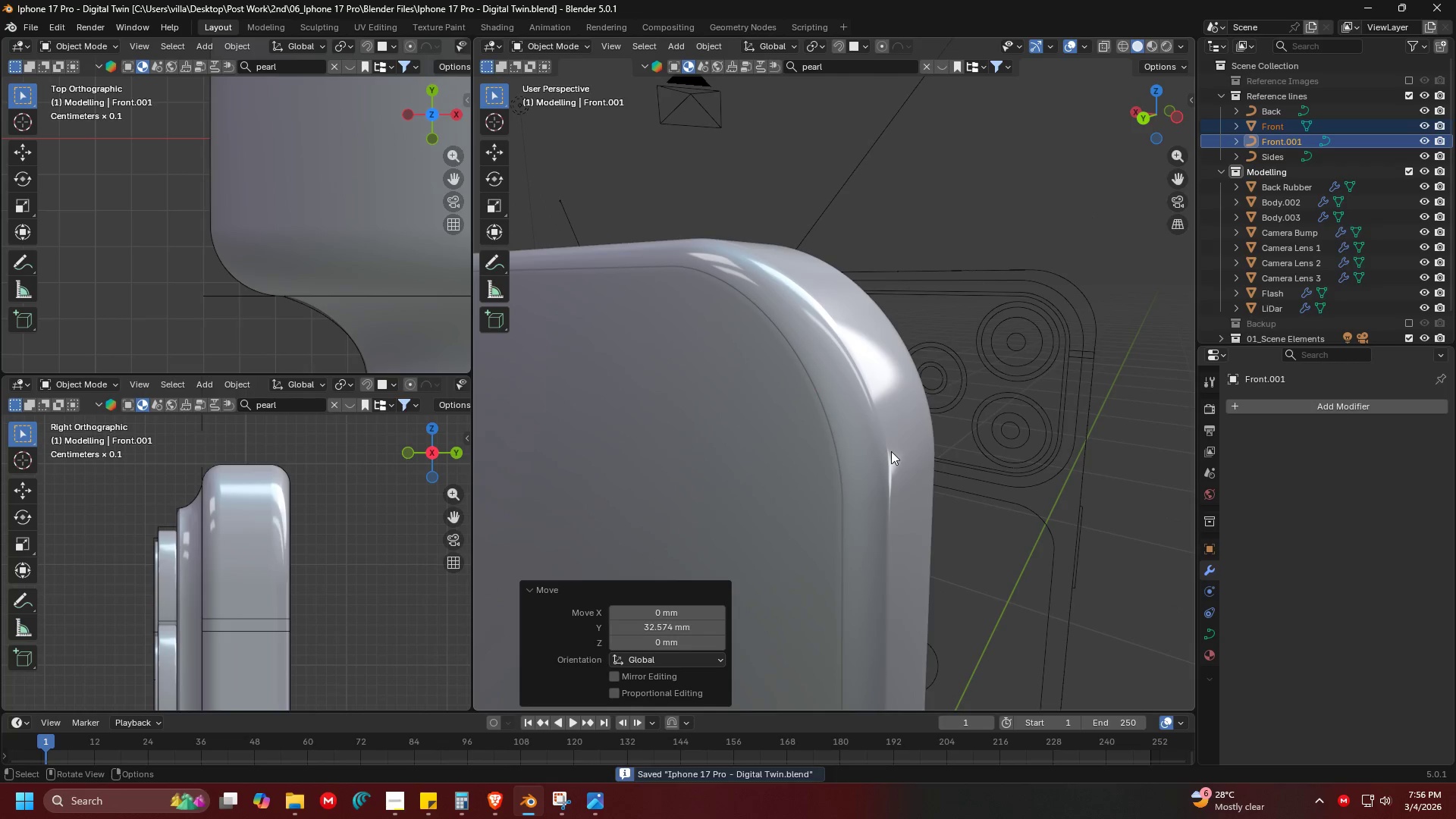 
key(Z)
 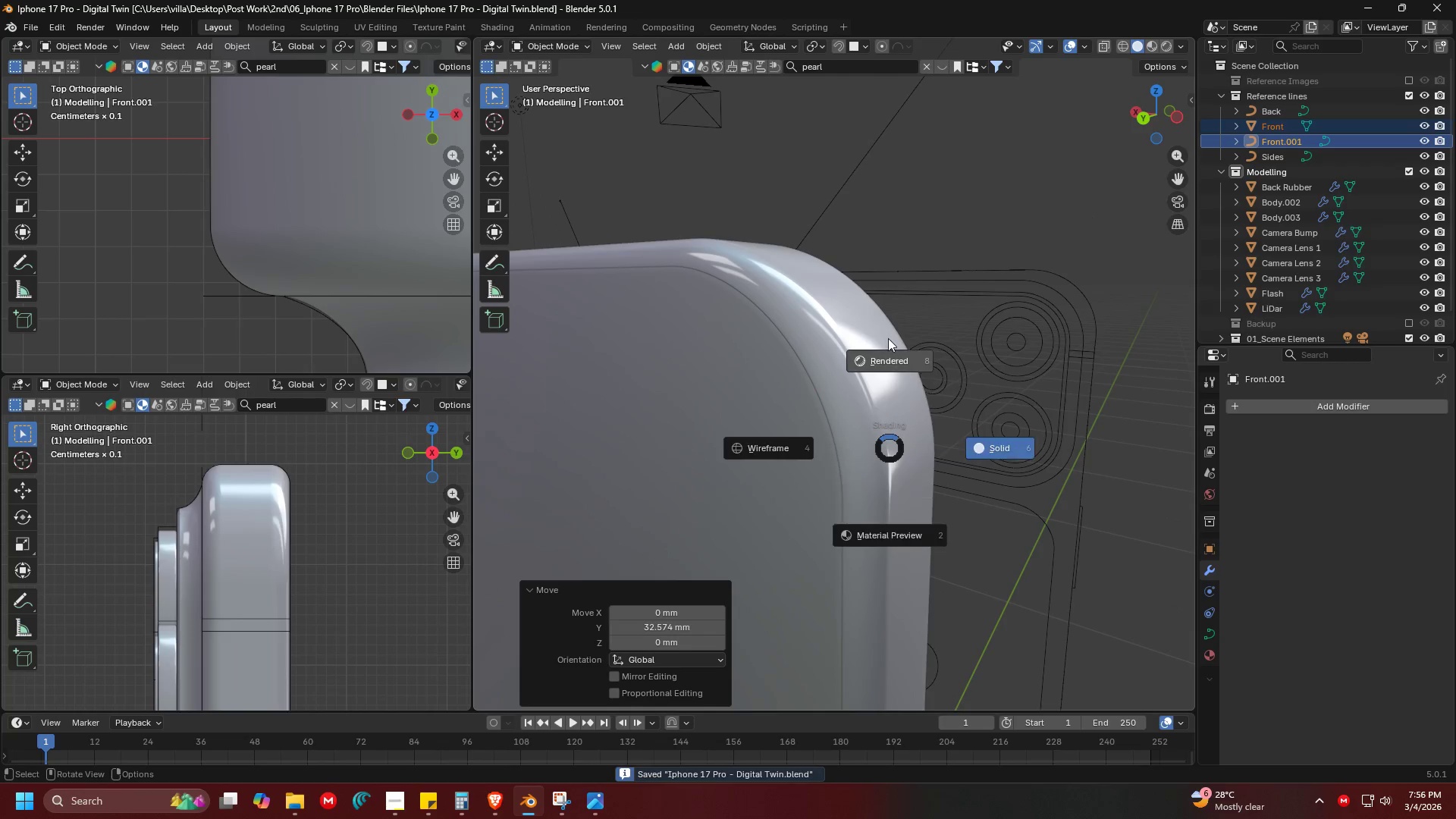 
left_click([888, 337])
 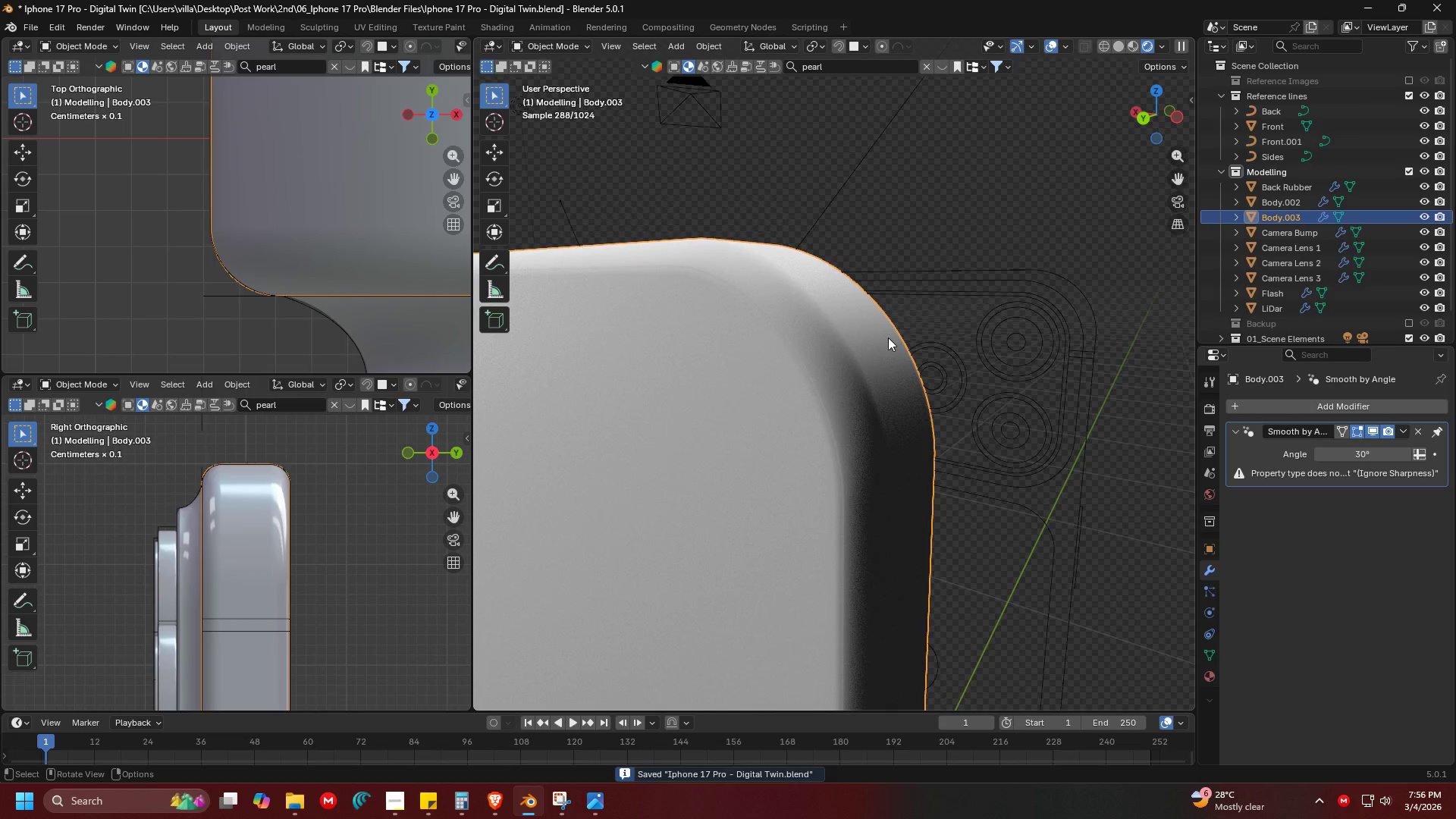 
key(Shift+ShiftLeft)
 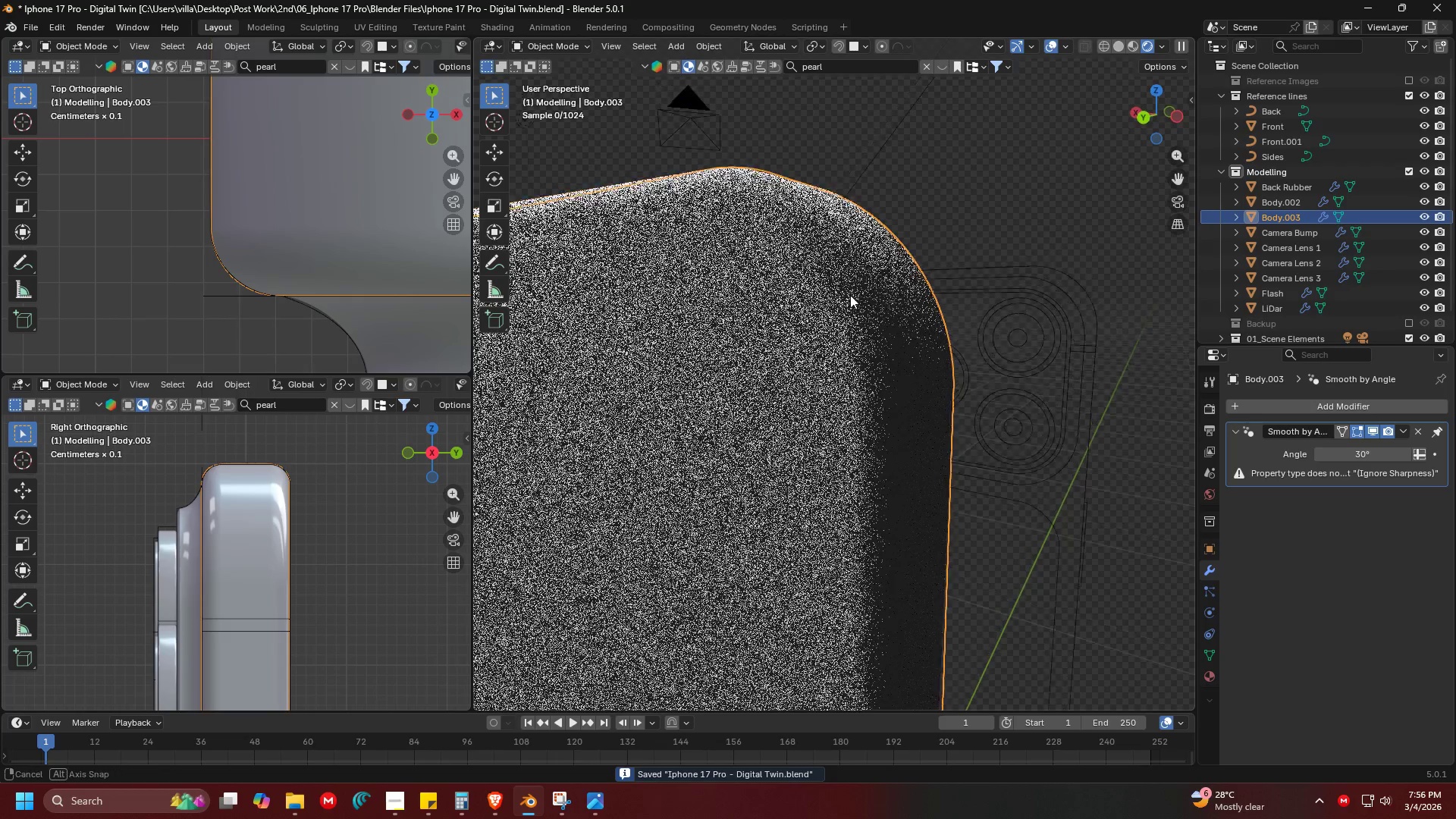 
scroll: coordinate [861, 271], scroll_direction: up, amount: 5.0
 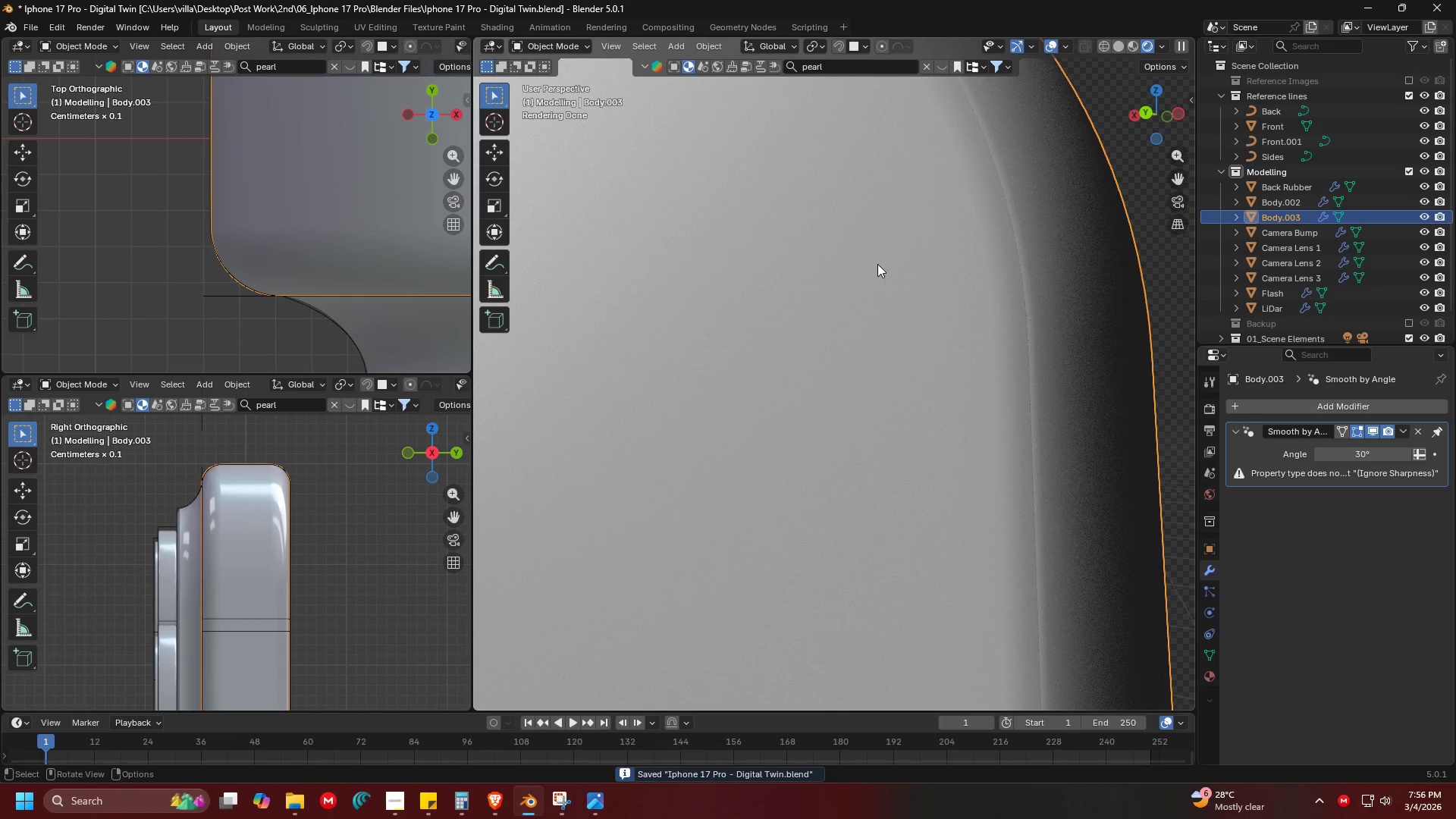 
left_click([896, 264])
 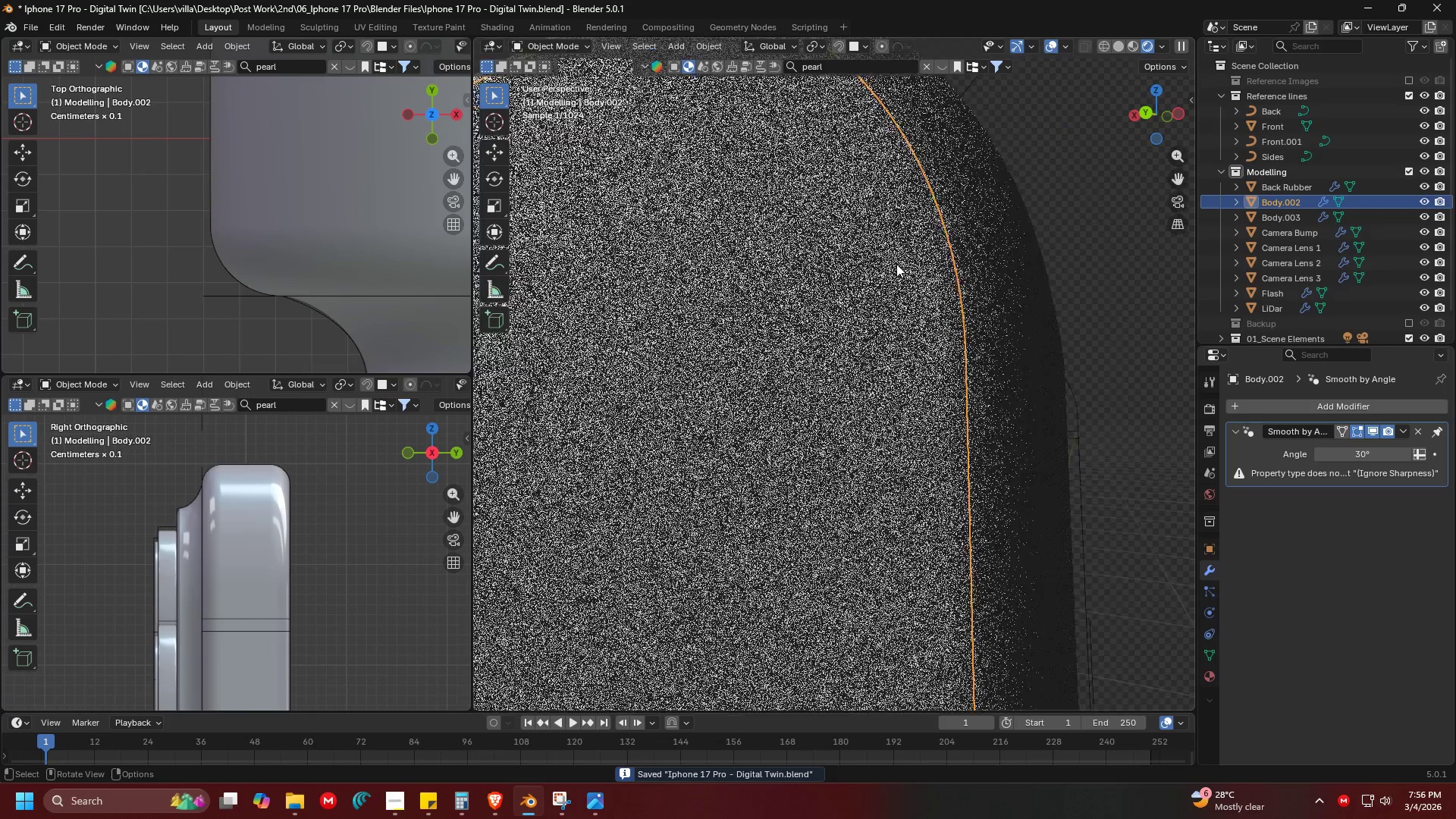 
key(Z)
 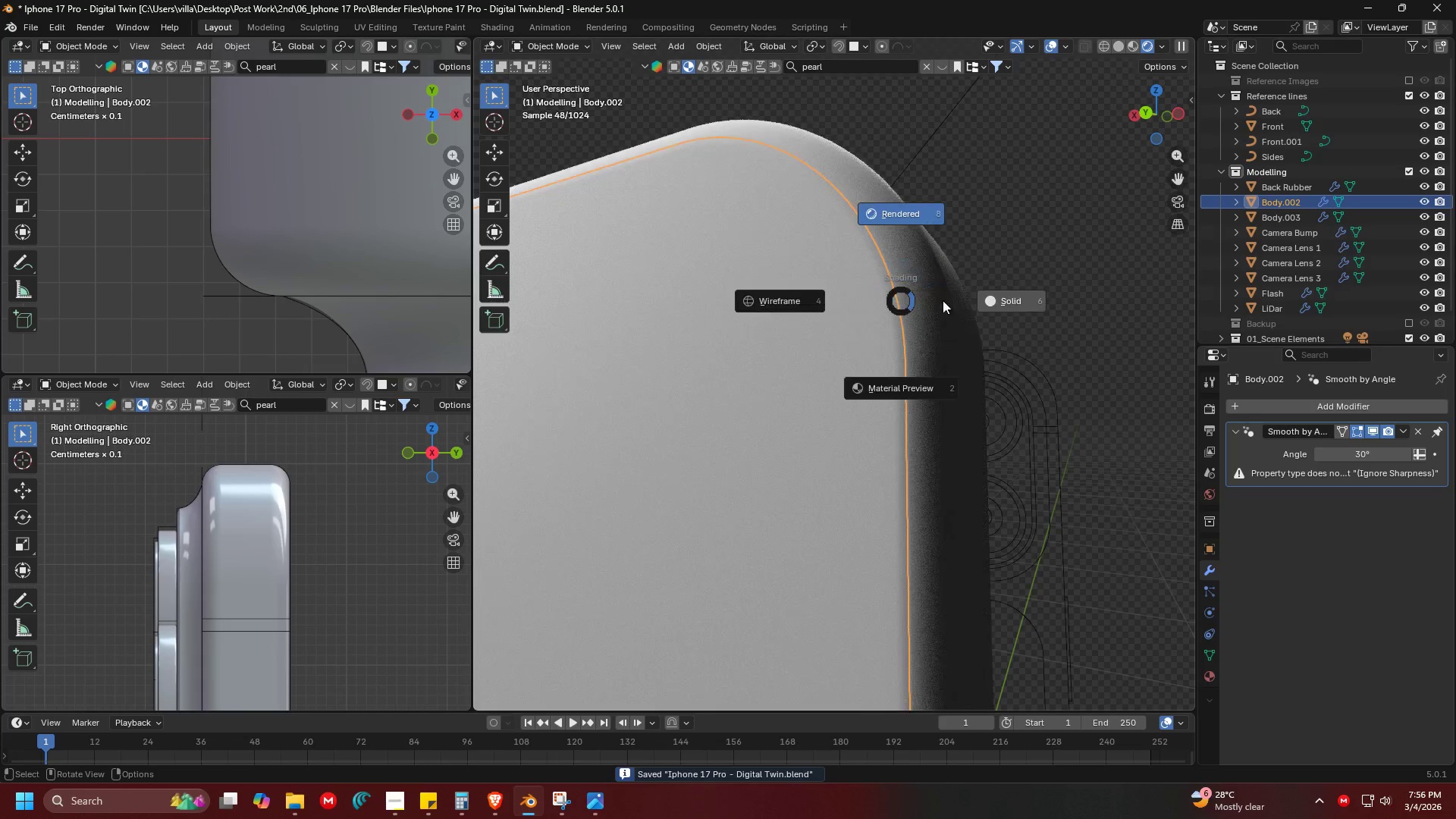 
left_click([1009, 299])
 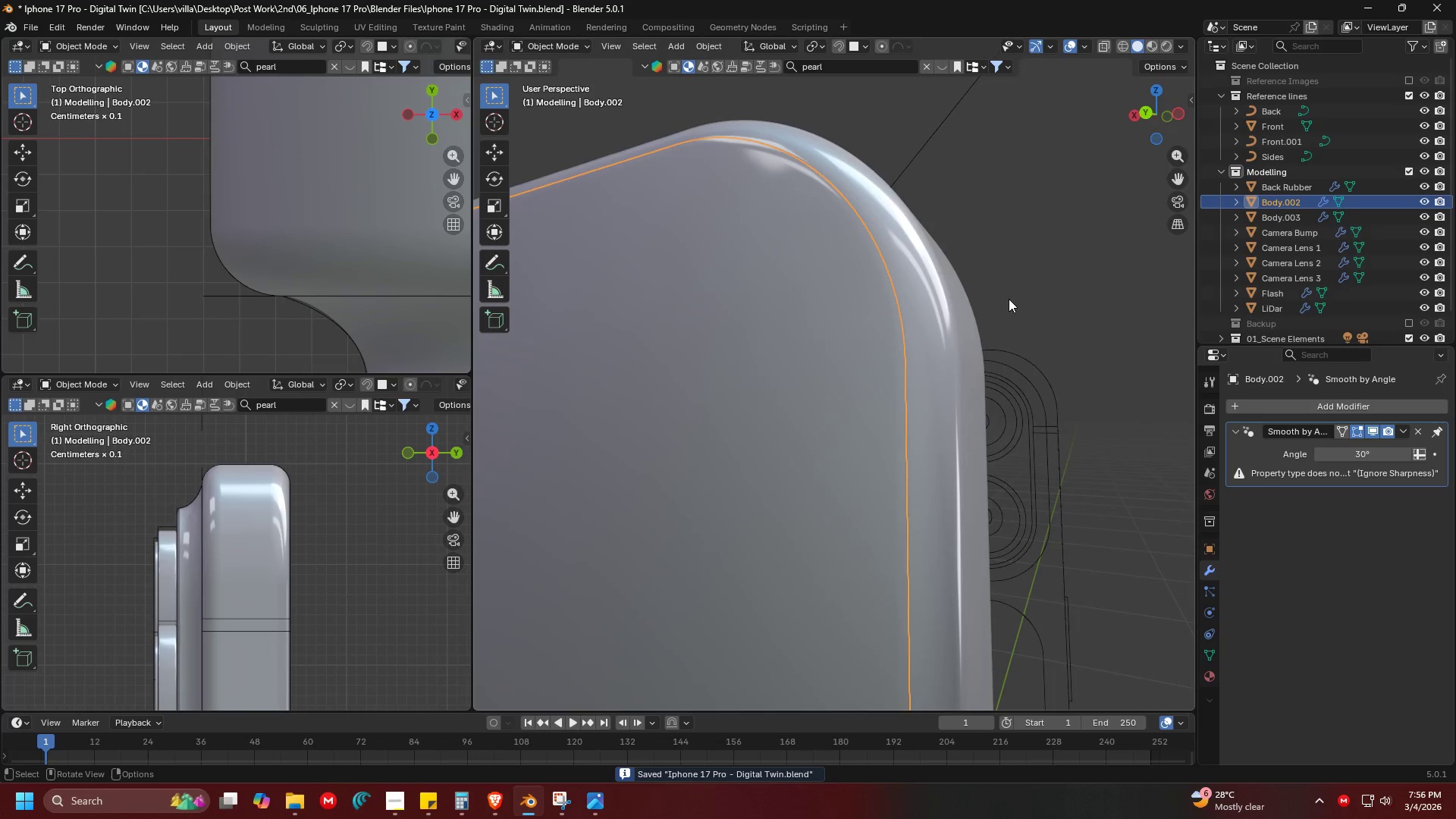 
scroll: coordinate [896, 266], scroll_direction: down, amount: 3.0
 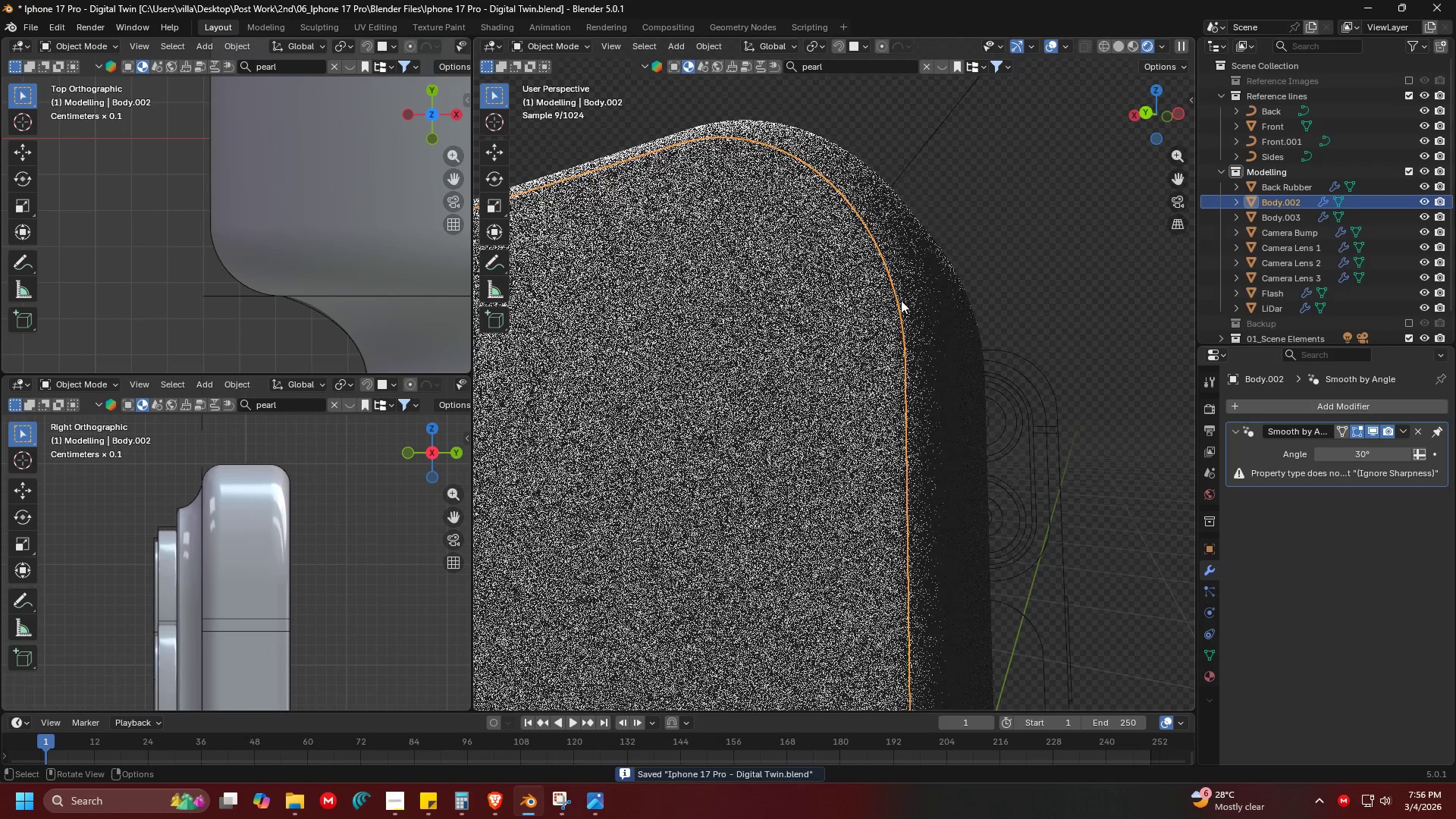 
key(Tab)
 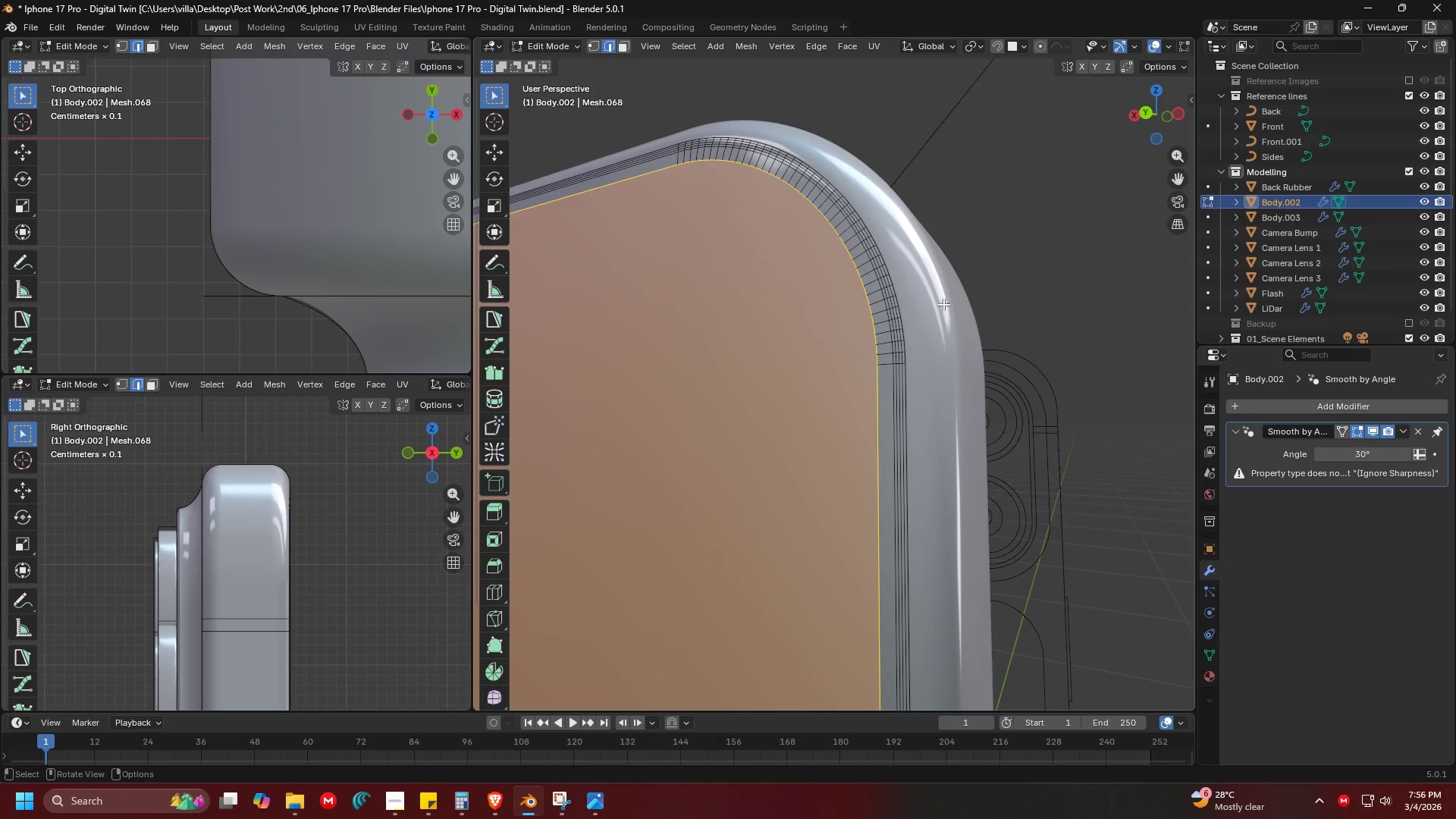 
key(Shift+ShiftLeft)
 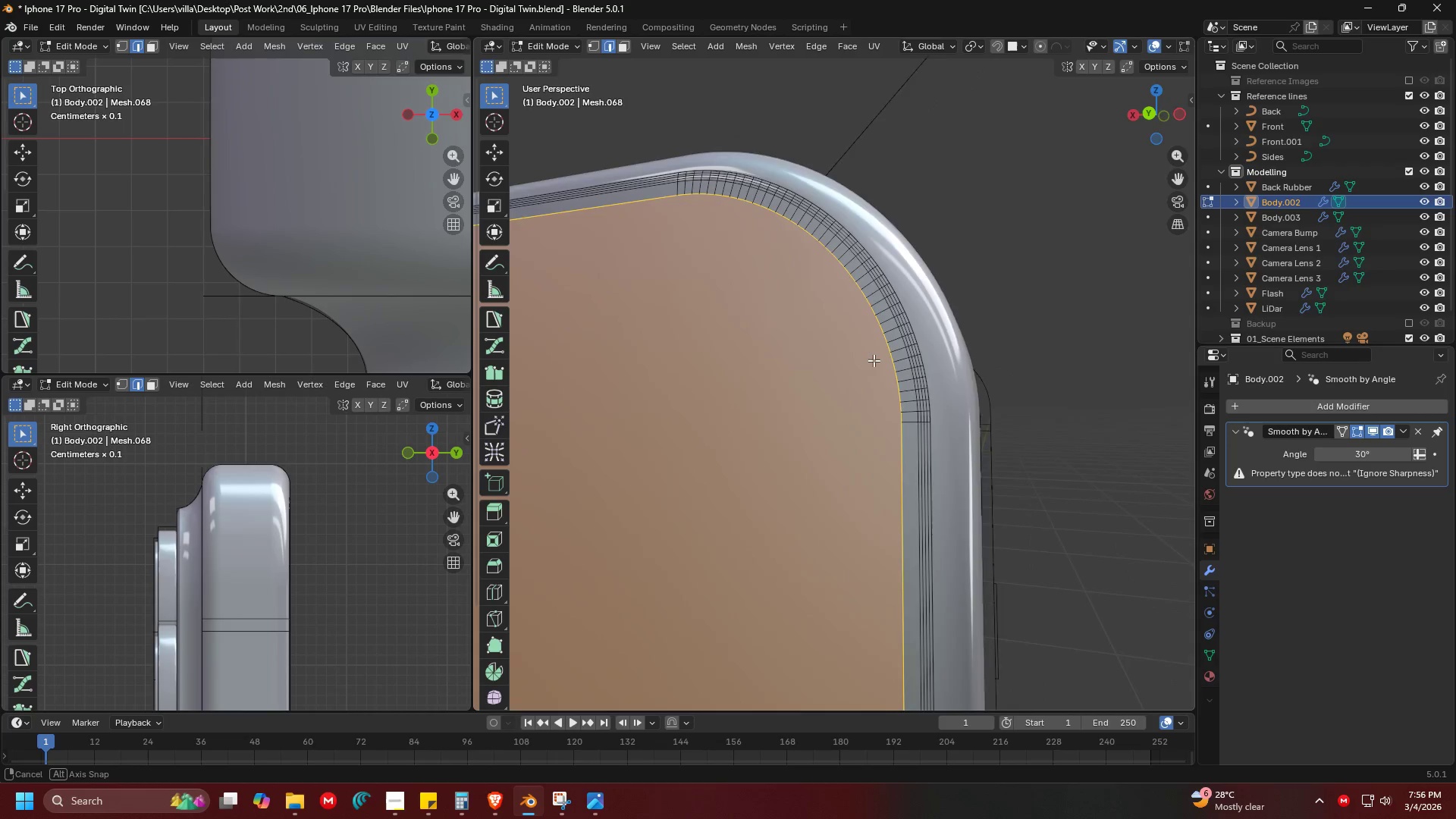 
key(Shift+ShiftLeft)
 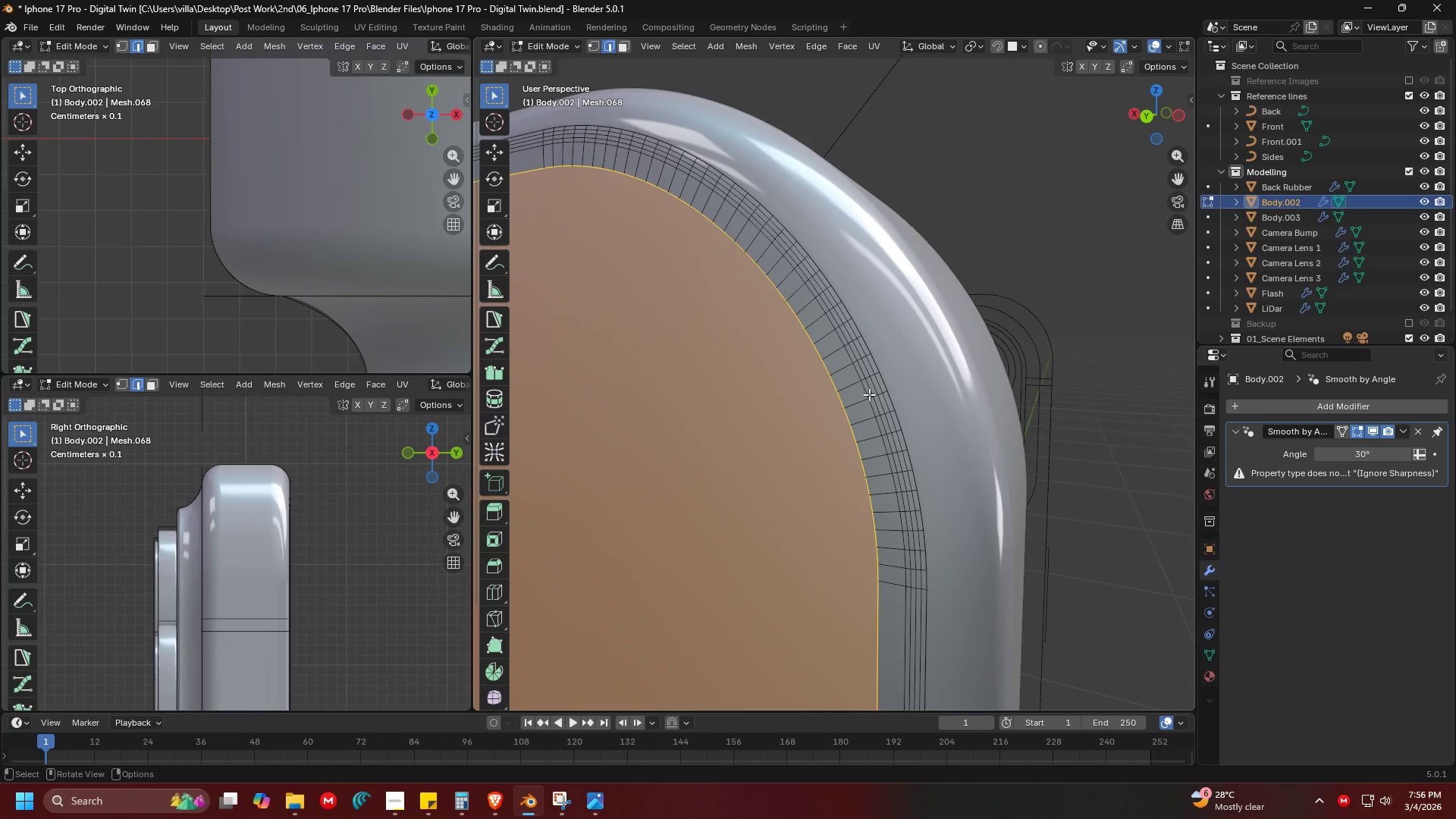 
scroll: coordinate [900, 354], scroll_direction: up, amount: 3.0
 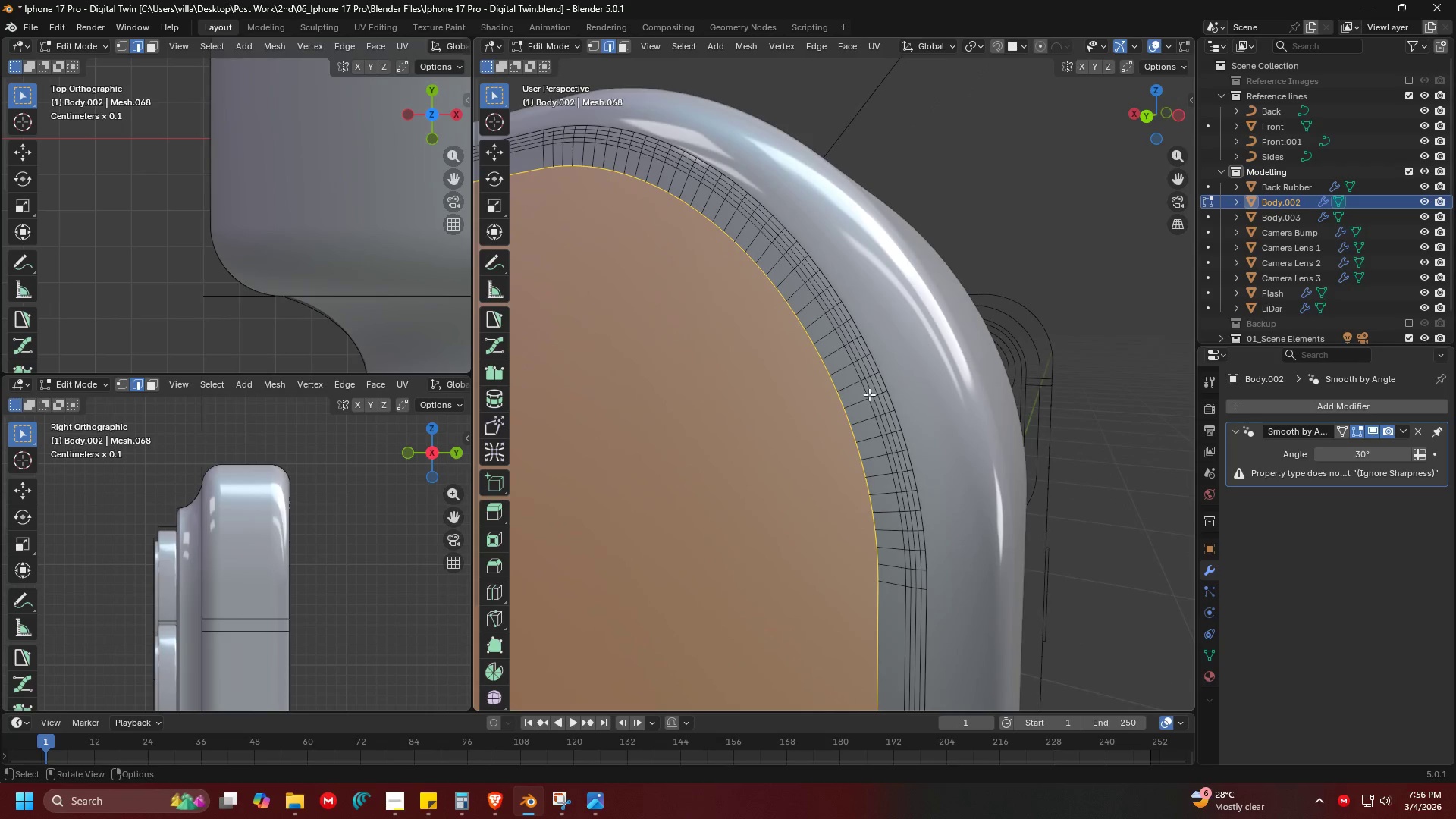 
hold_key(key=AltLeft, duration=1.2)
left_click([870, 360])
 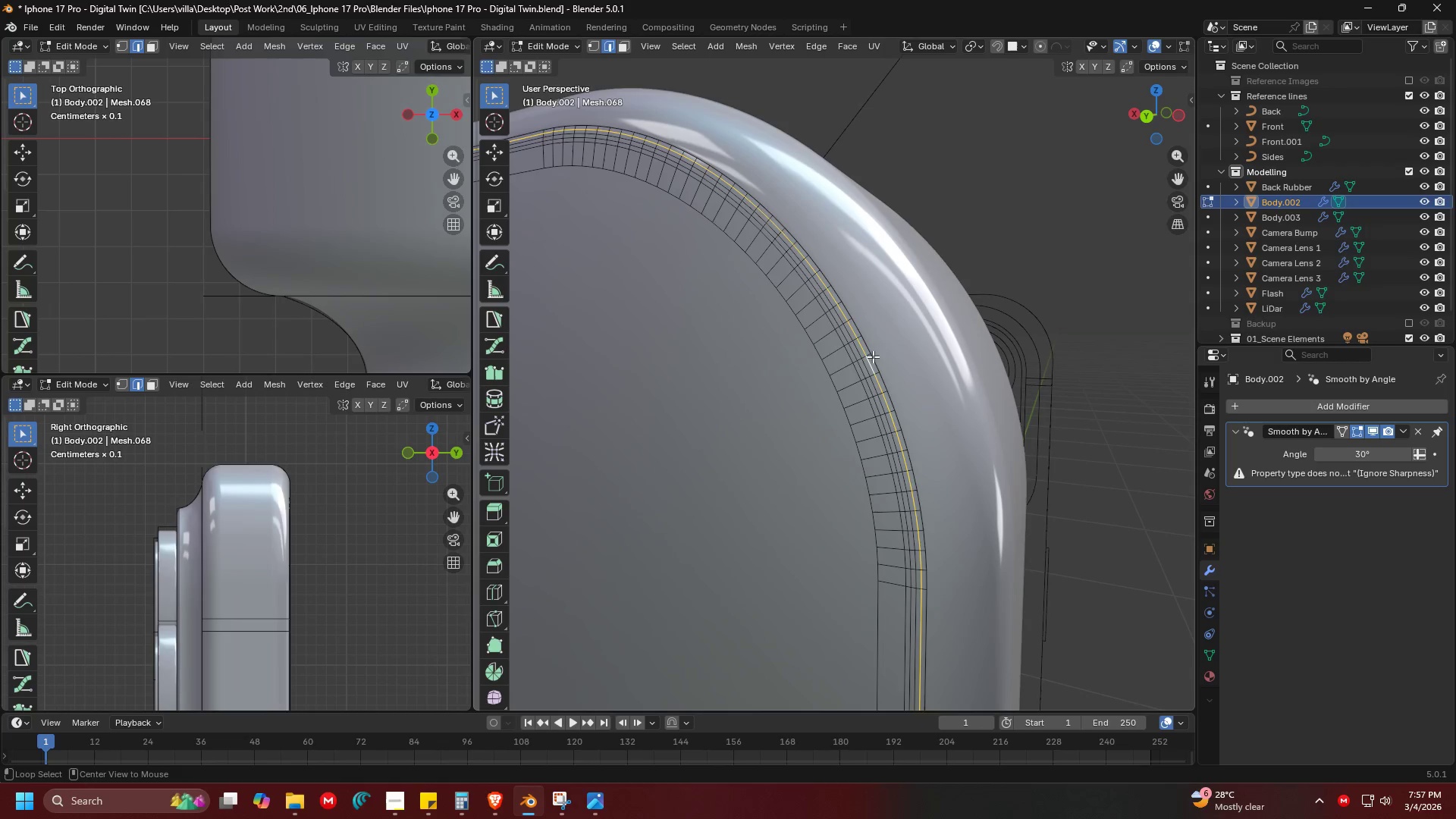 
double_click([873, 355])
 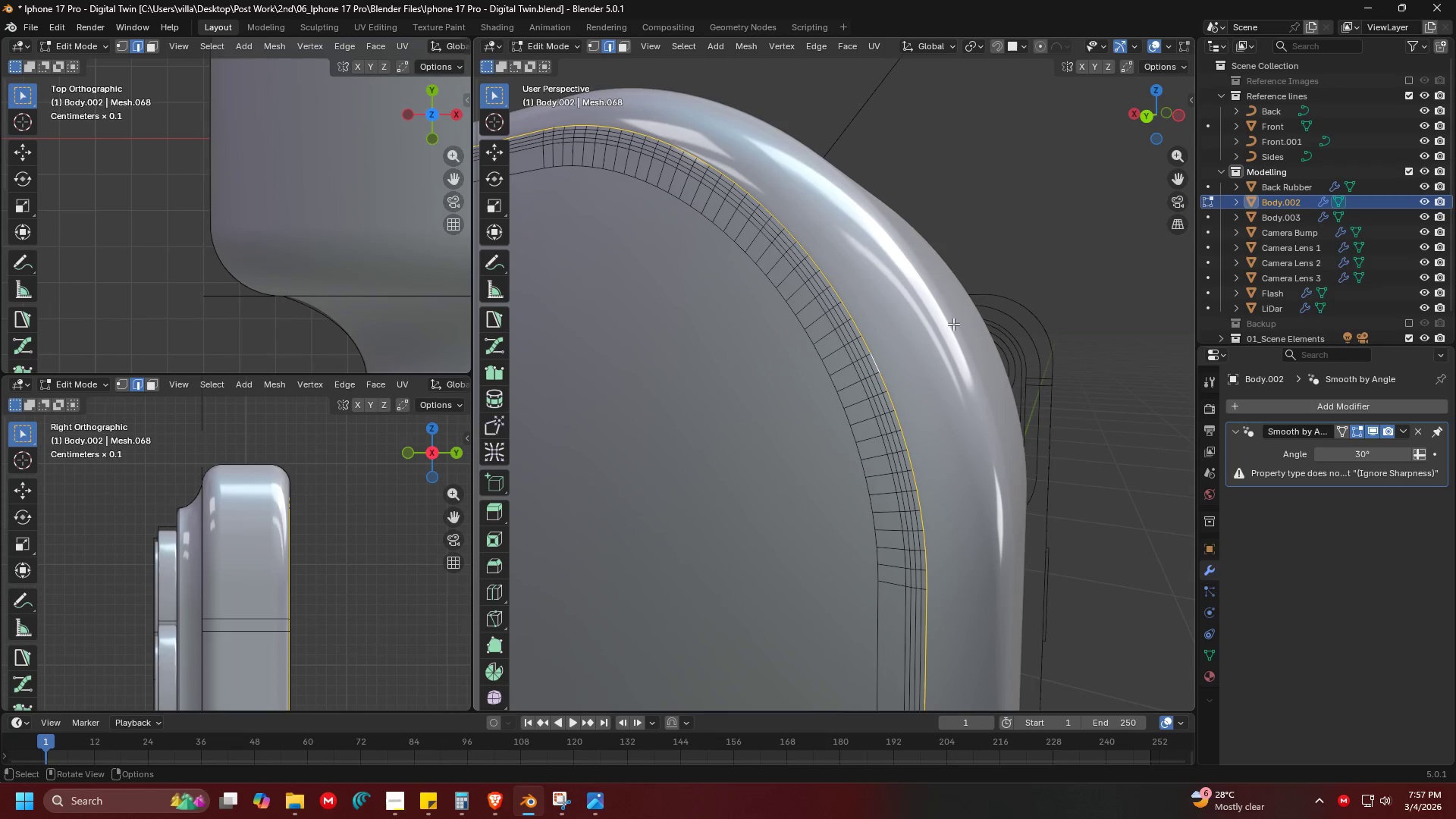 
key(F)
 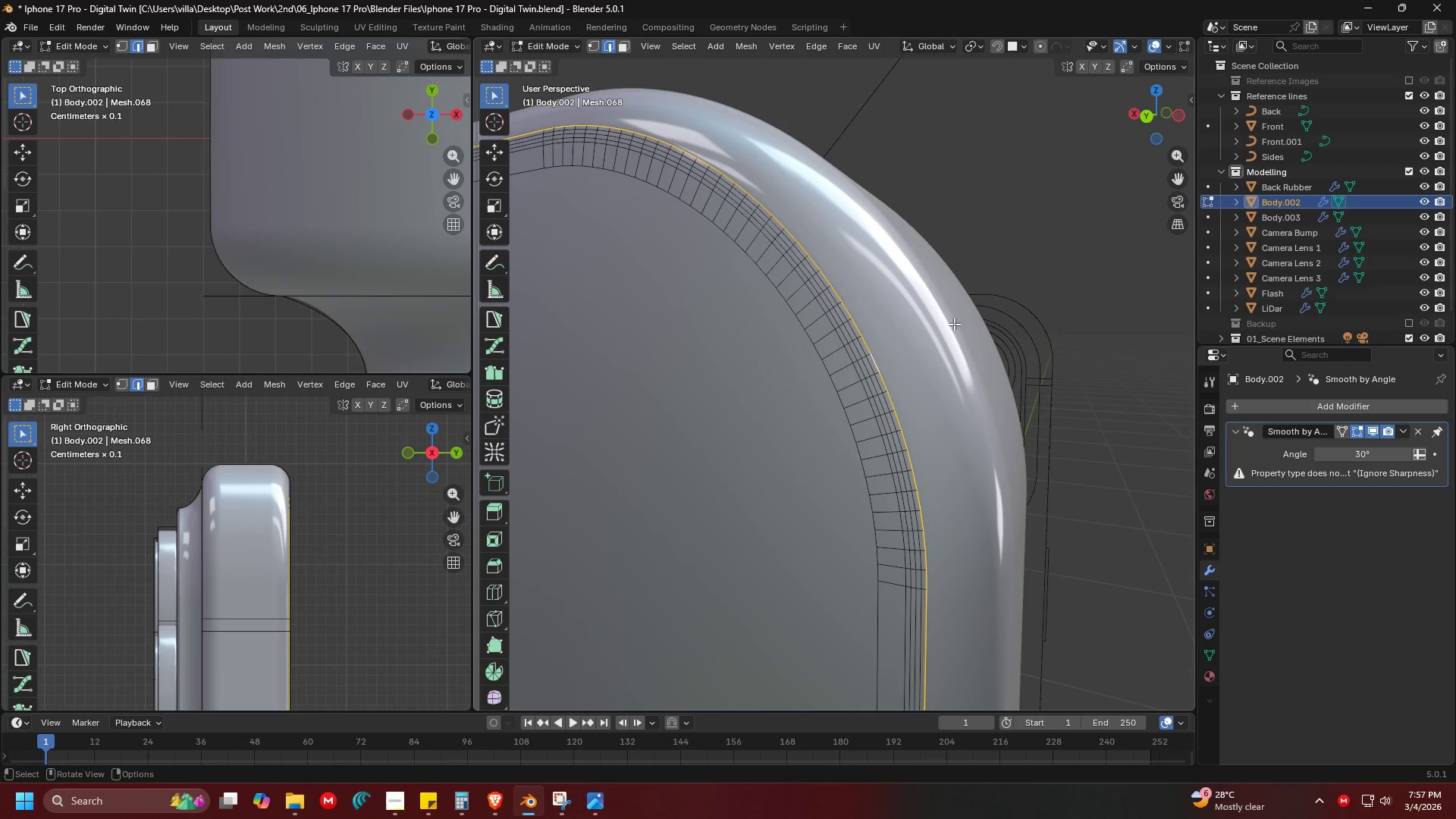 
hold_key(key=ShiftLeft, duration=0.36)
 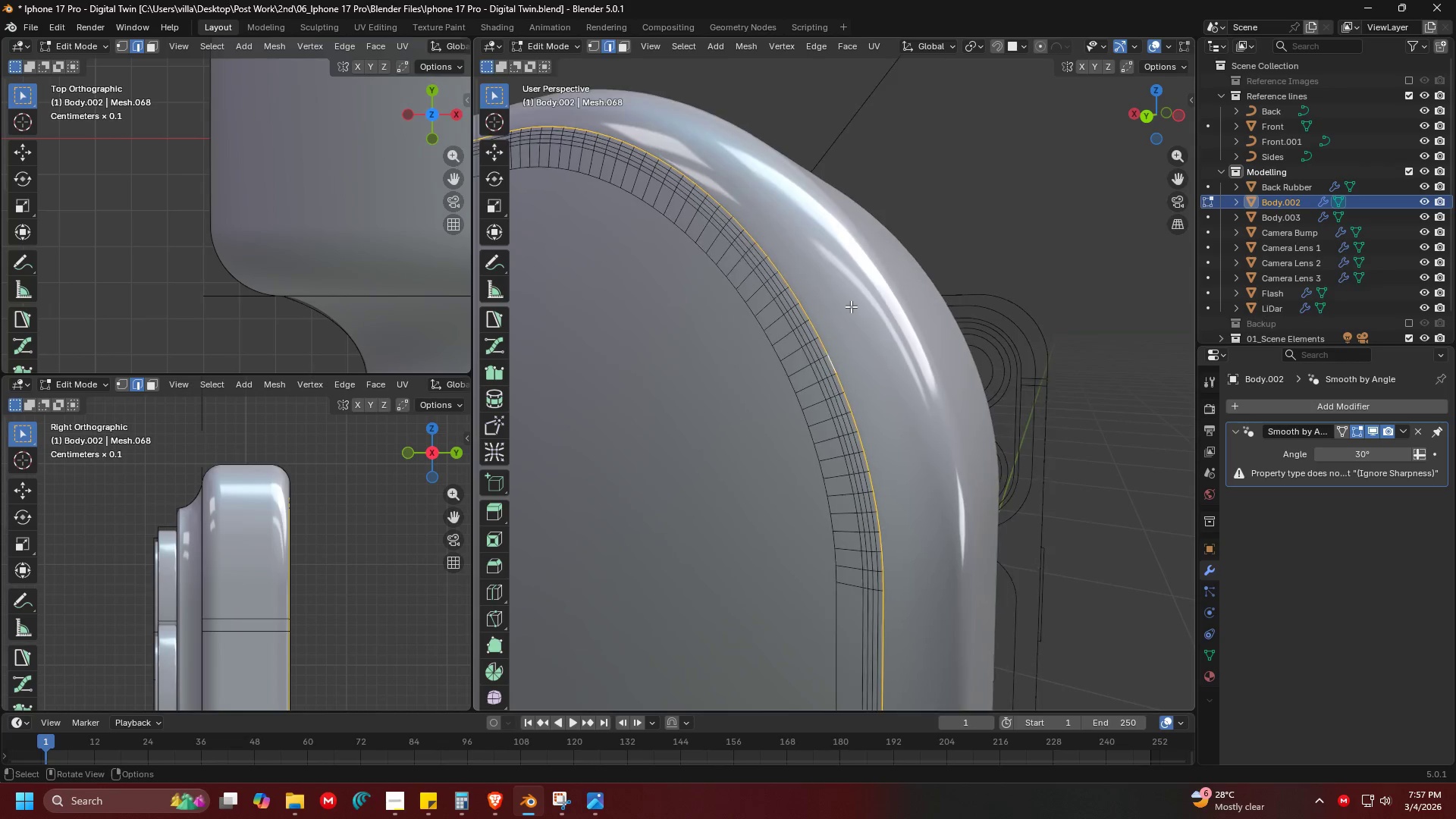 
scroll: coordinate [851, 306], scroll_direction: up, amount: 2.0
 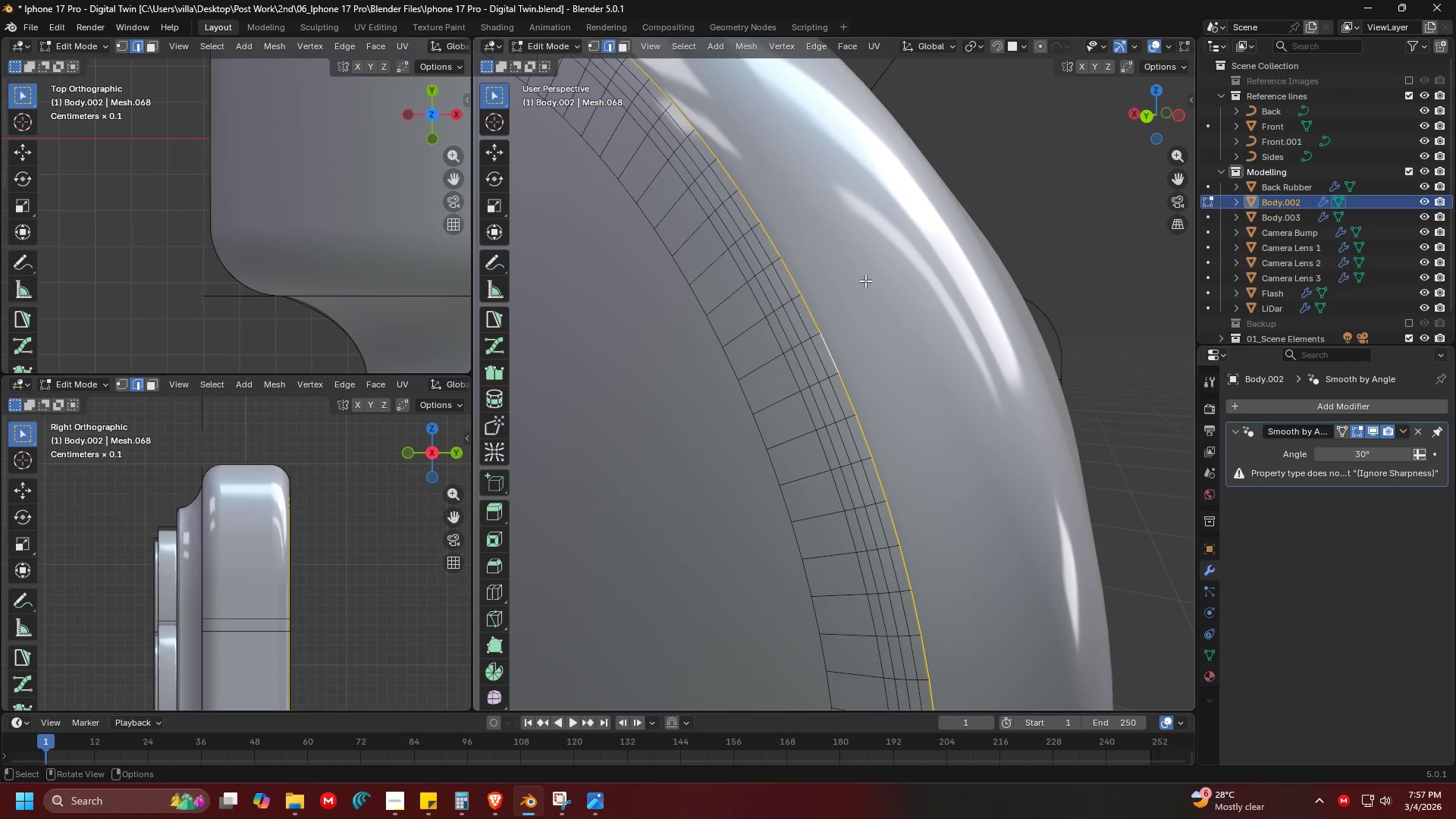 
key(Tab)
 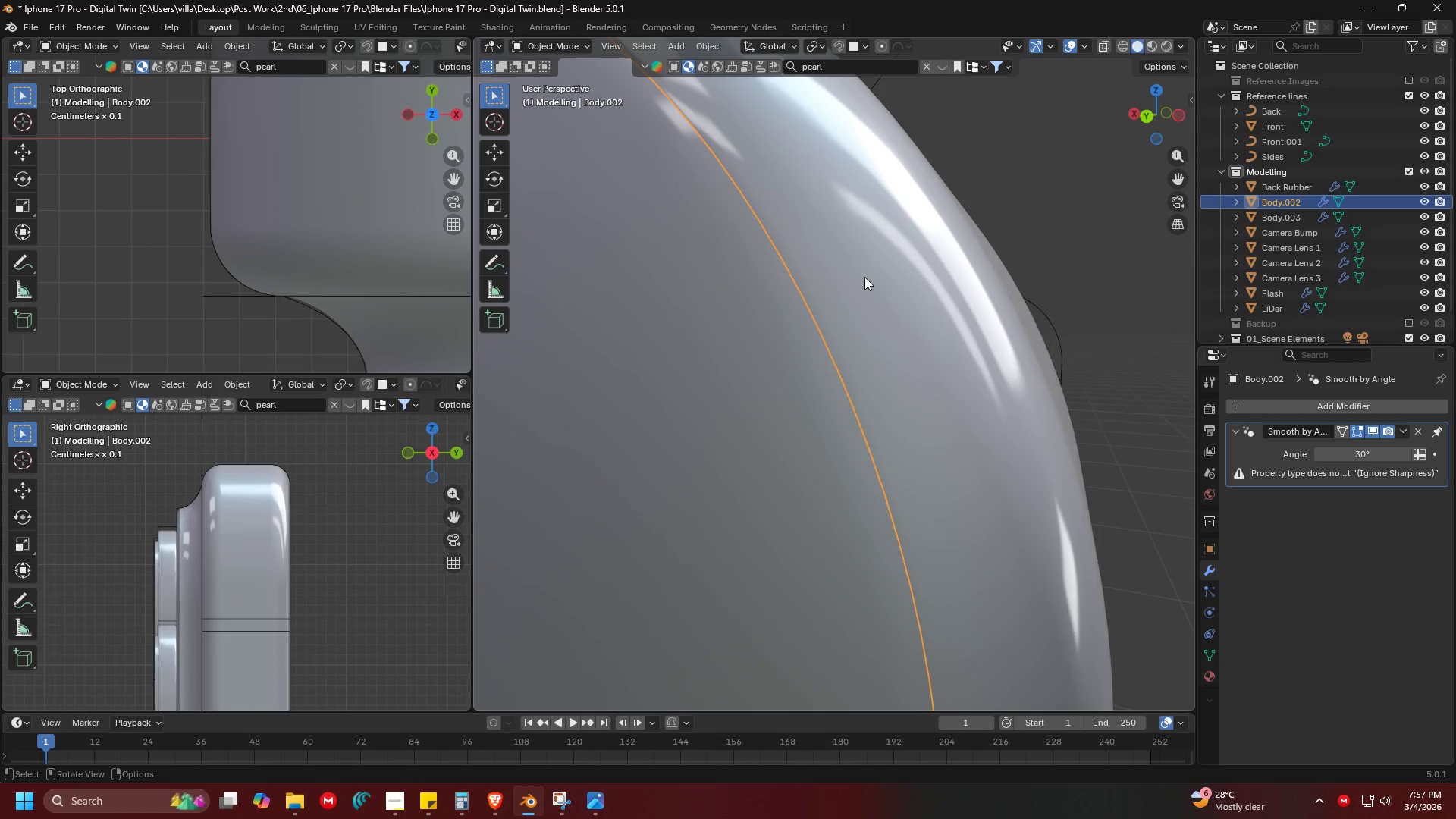 
key(Control+ControlLeft)
 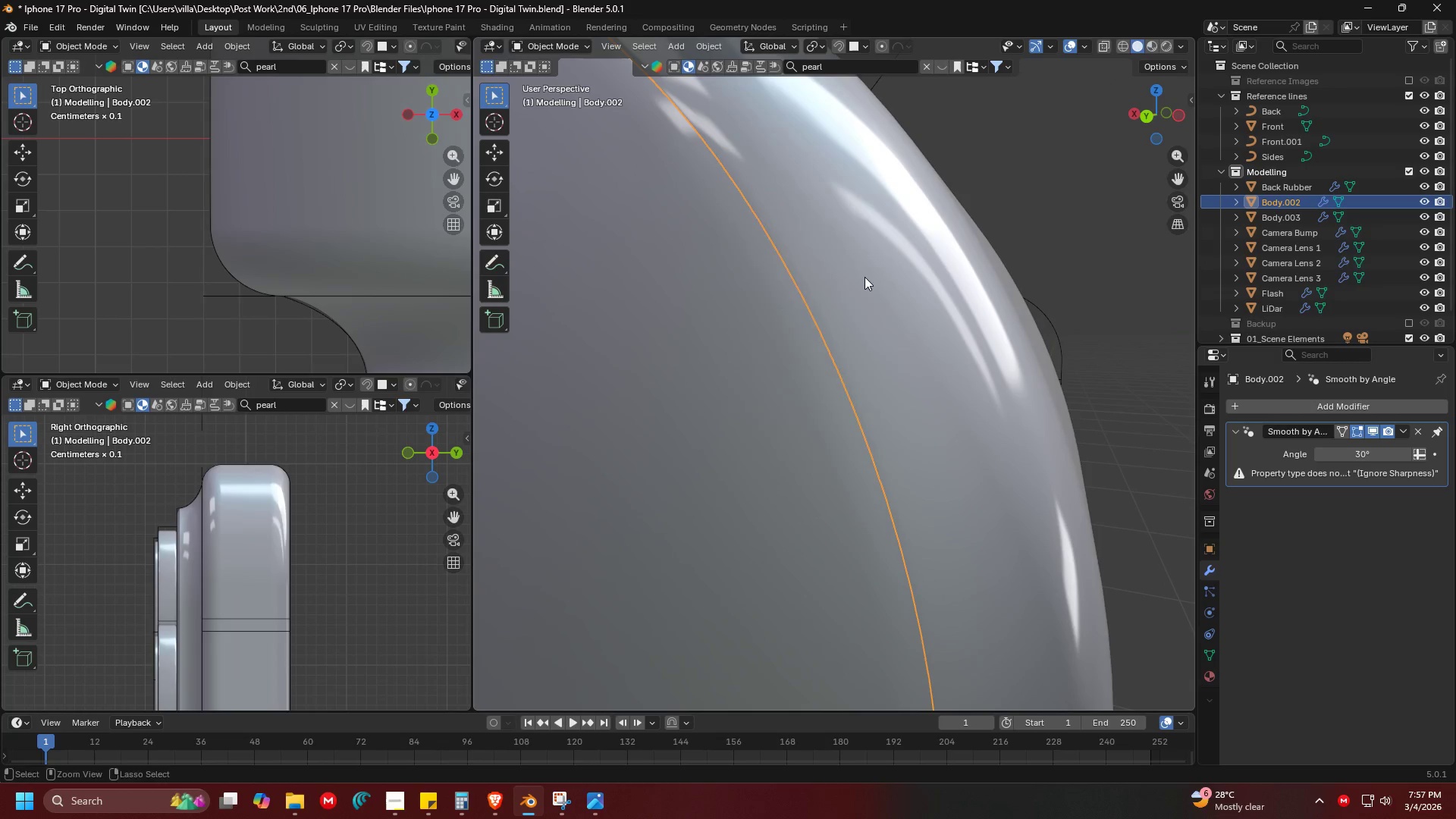 
key(Control+A)
 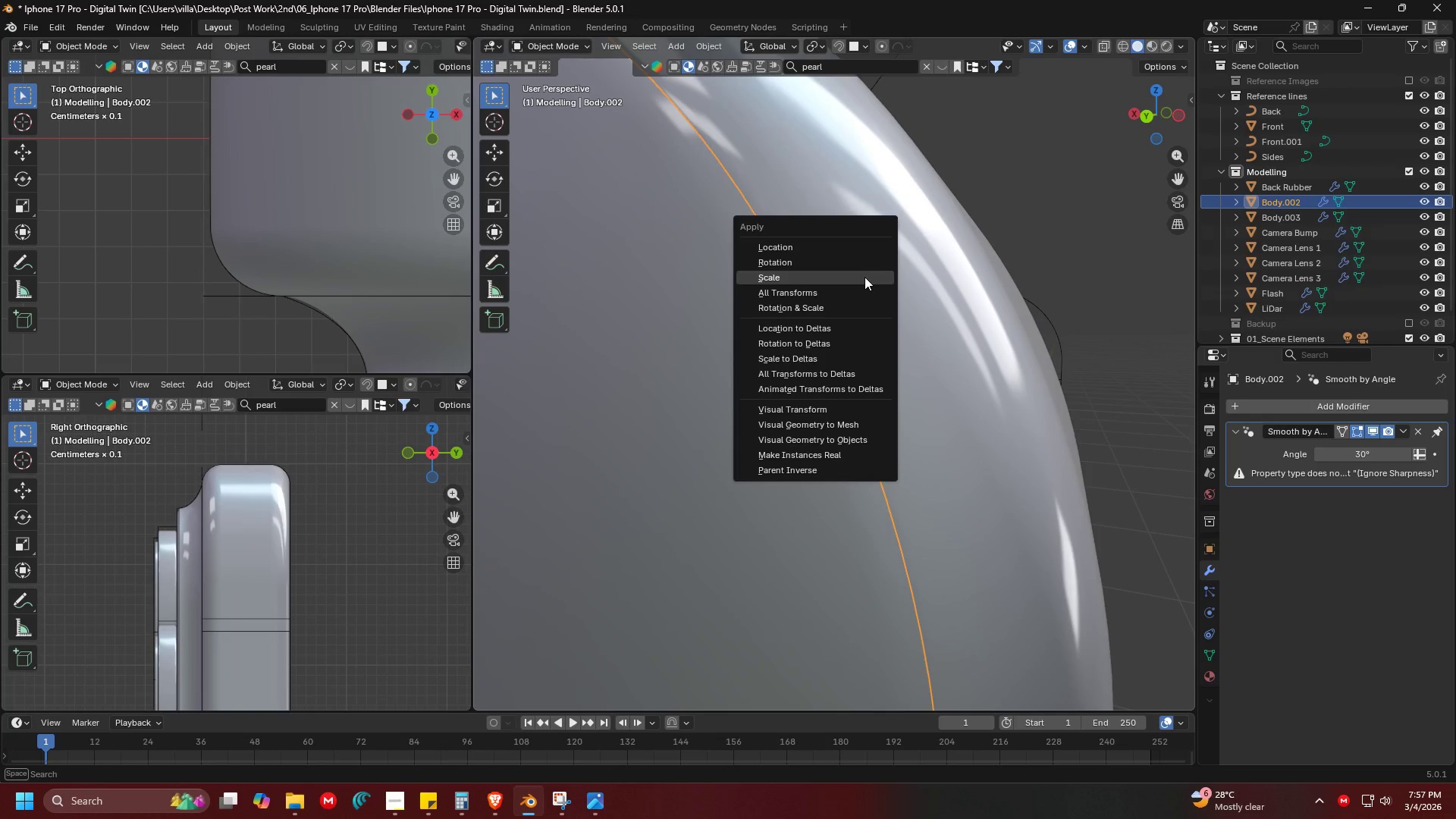 
left_click([864, 277])
 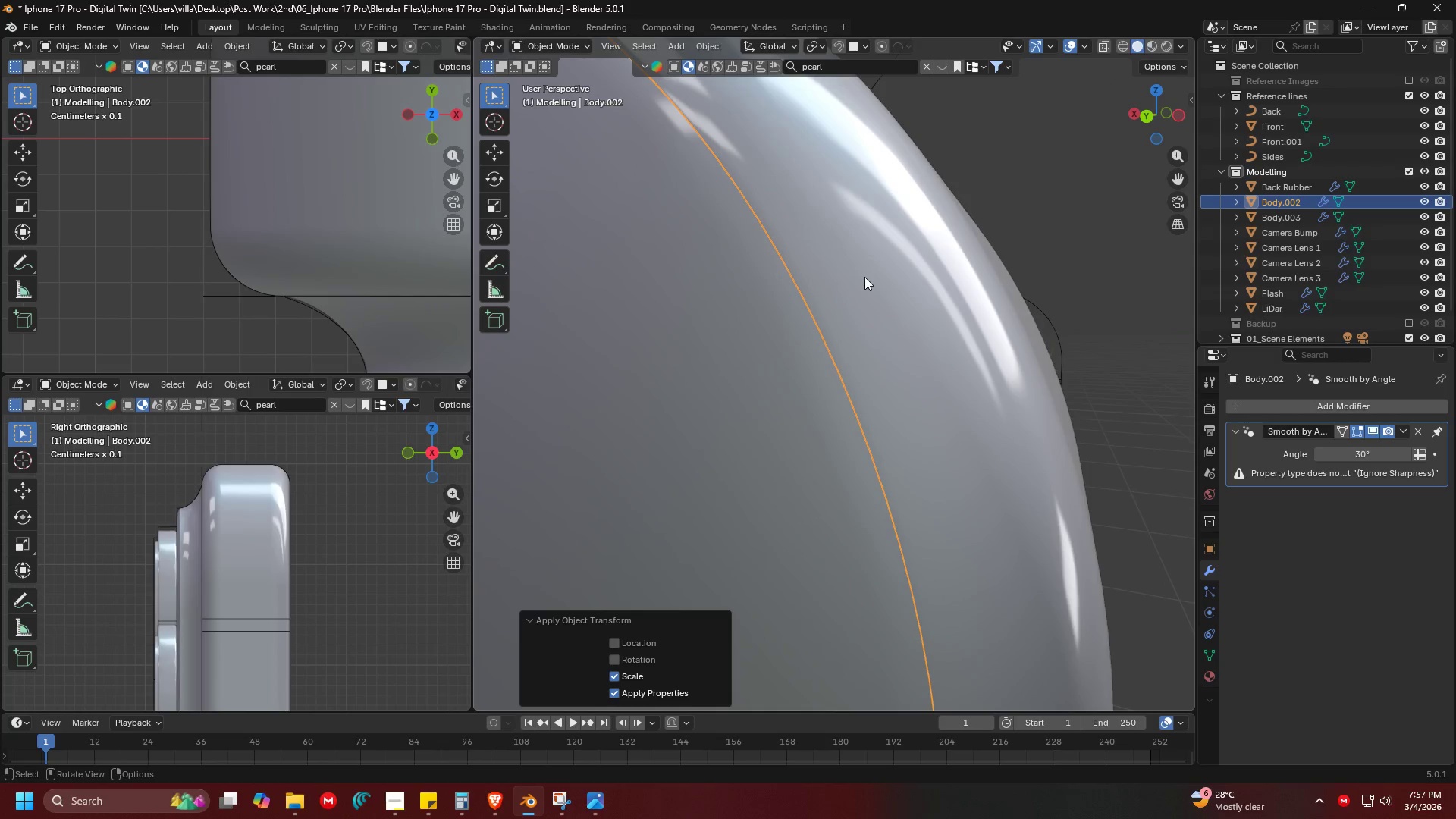 
key(Tab)
 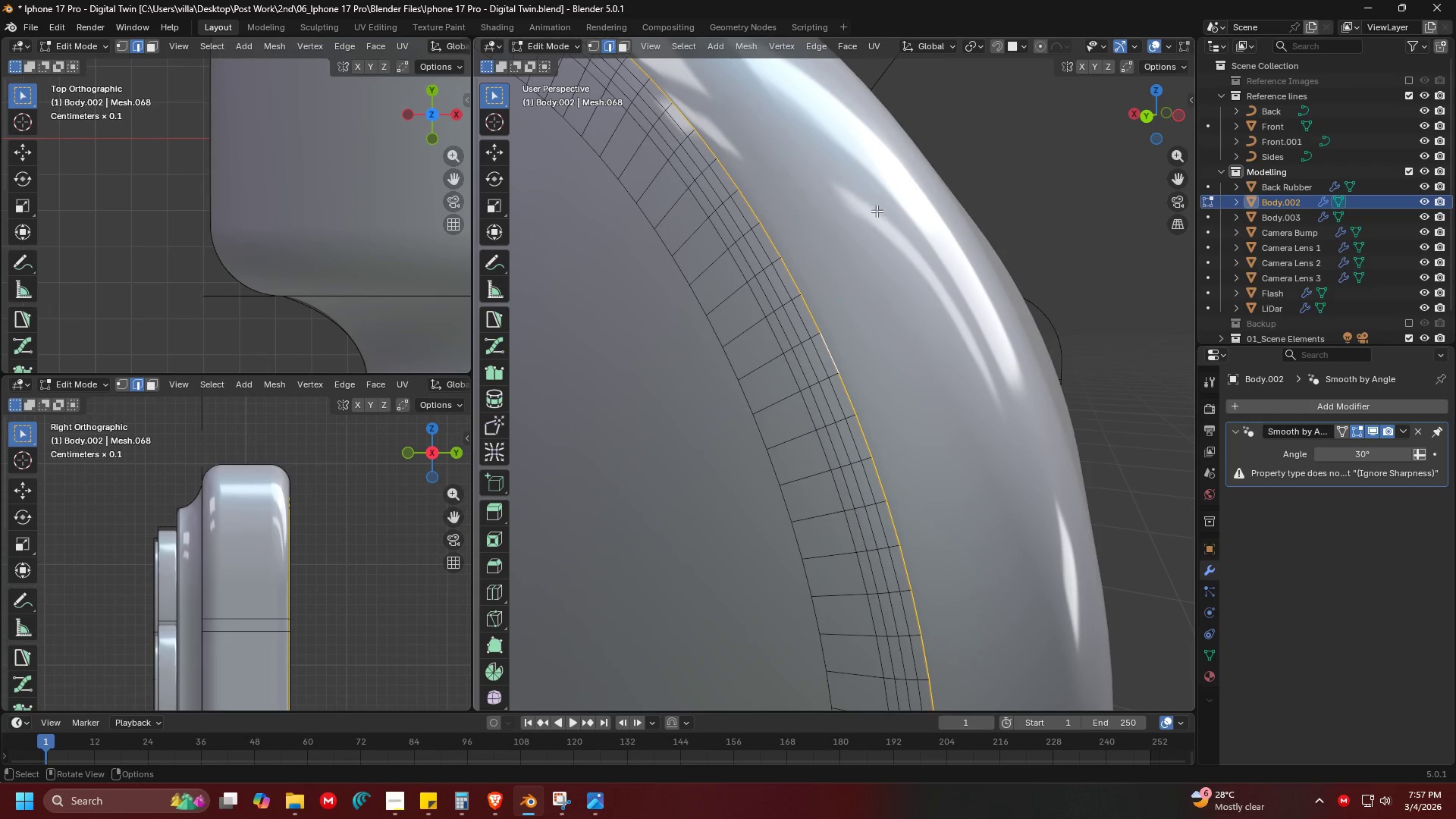 
hold_key(key=ShiftLeft, duration=0.56)
 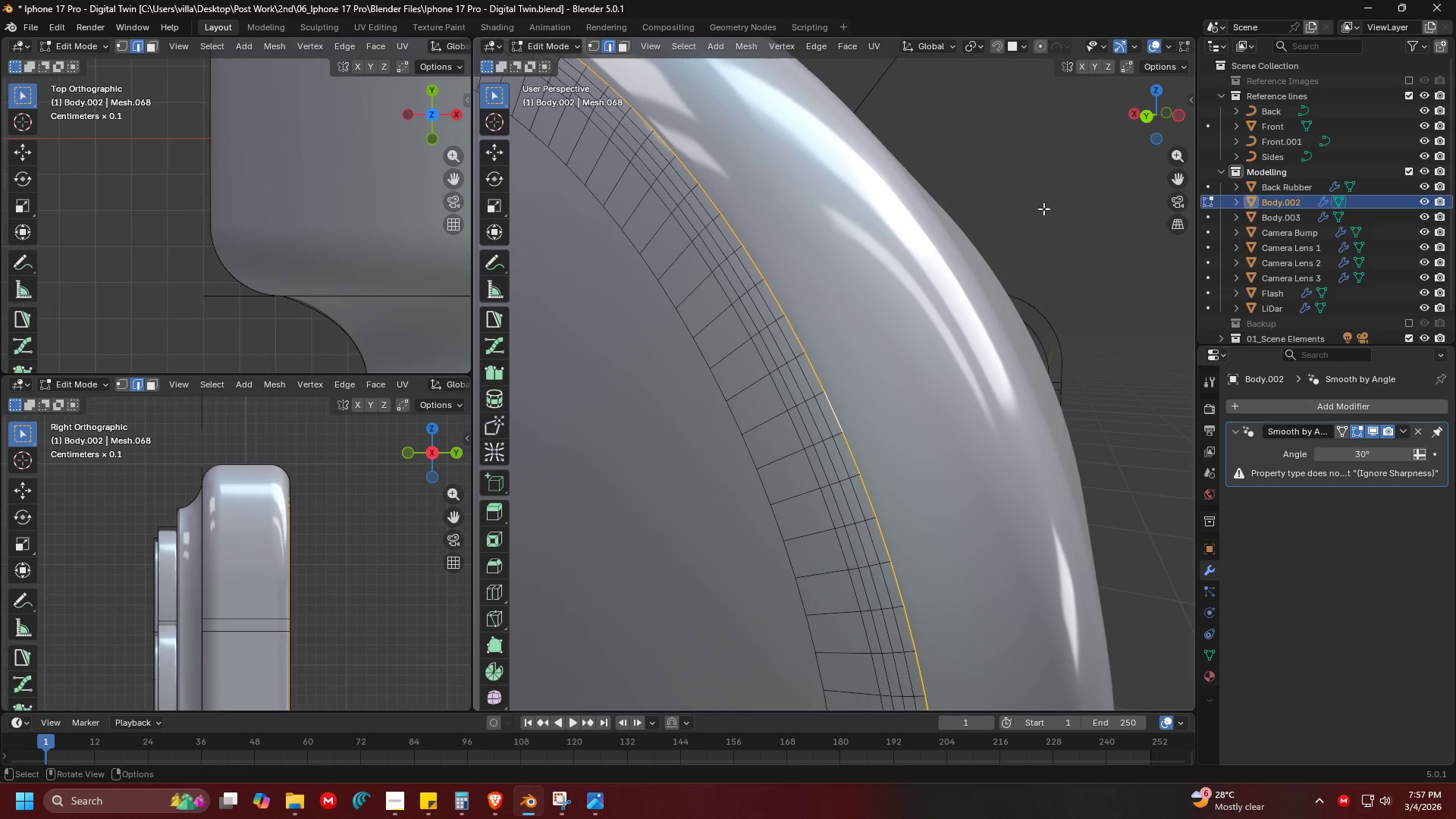 
key(Control+B)
 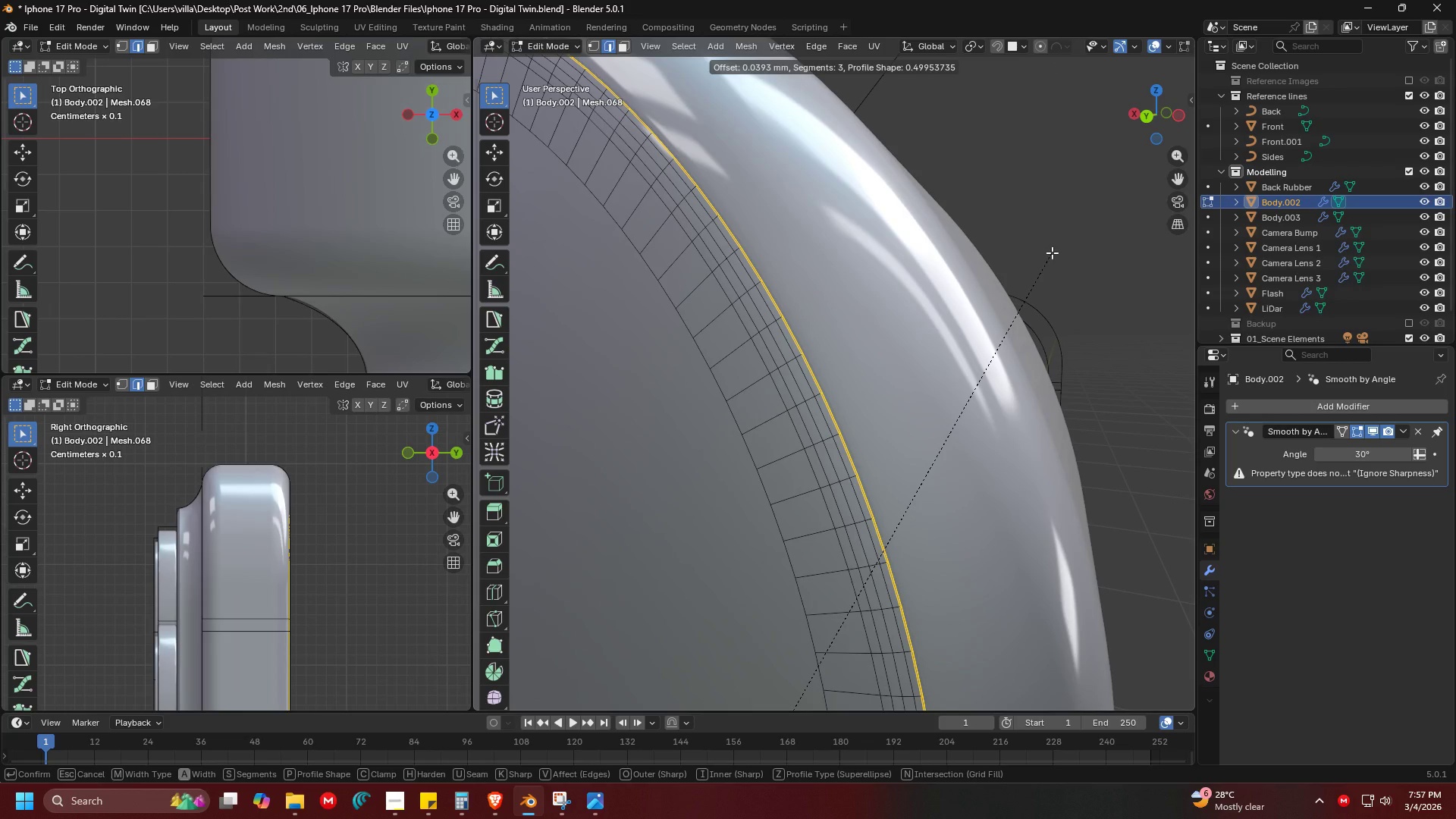 
left_click([1052, 253])
 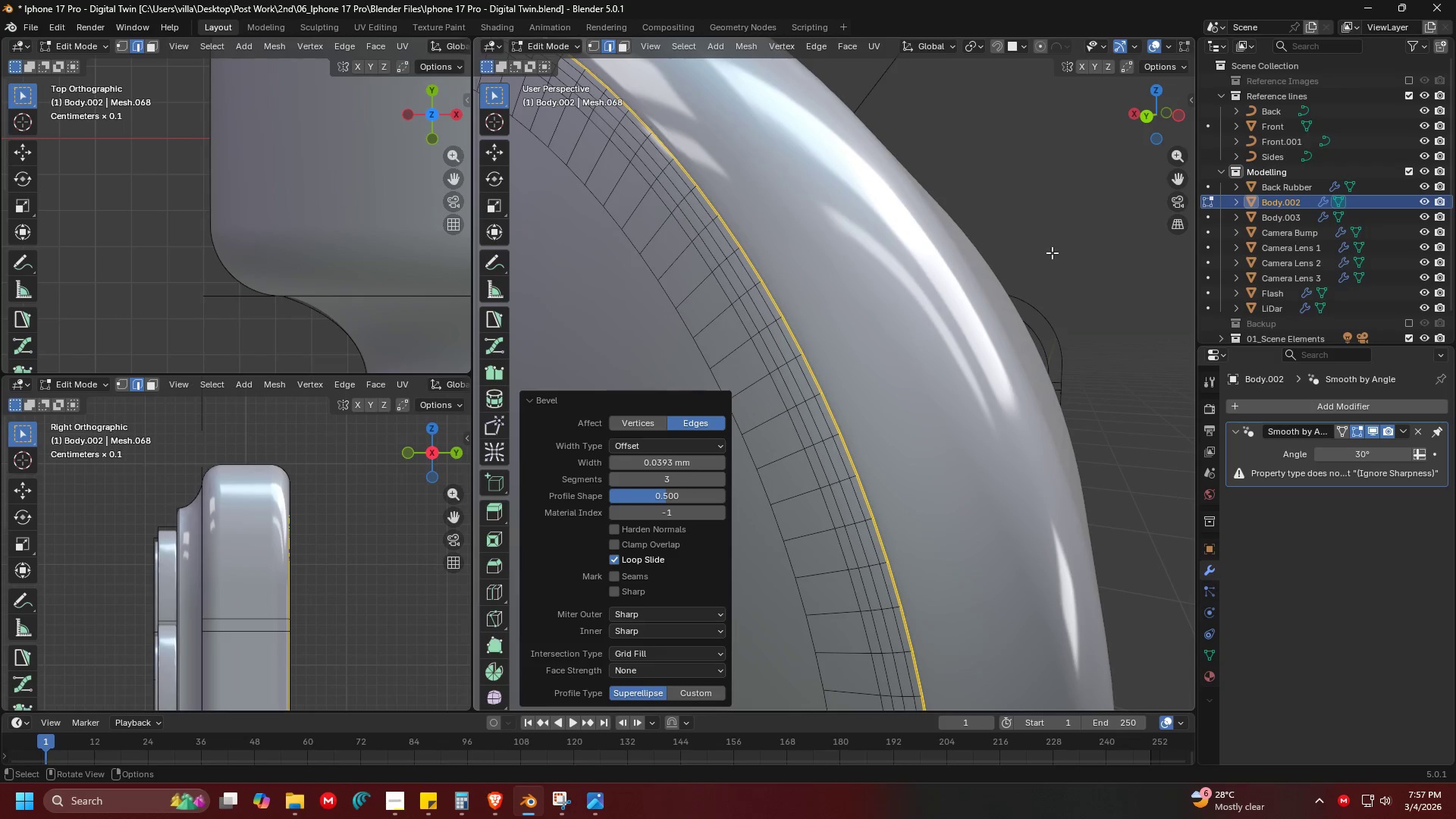 
key(Tab)
 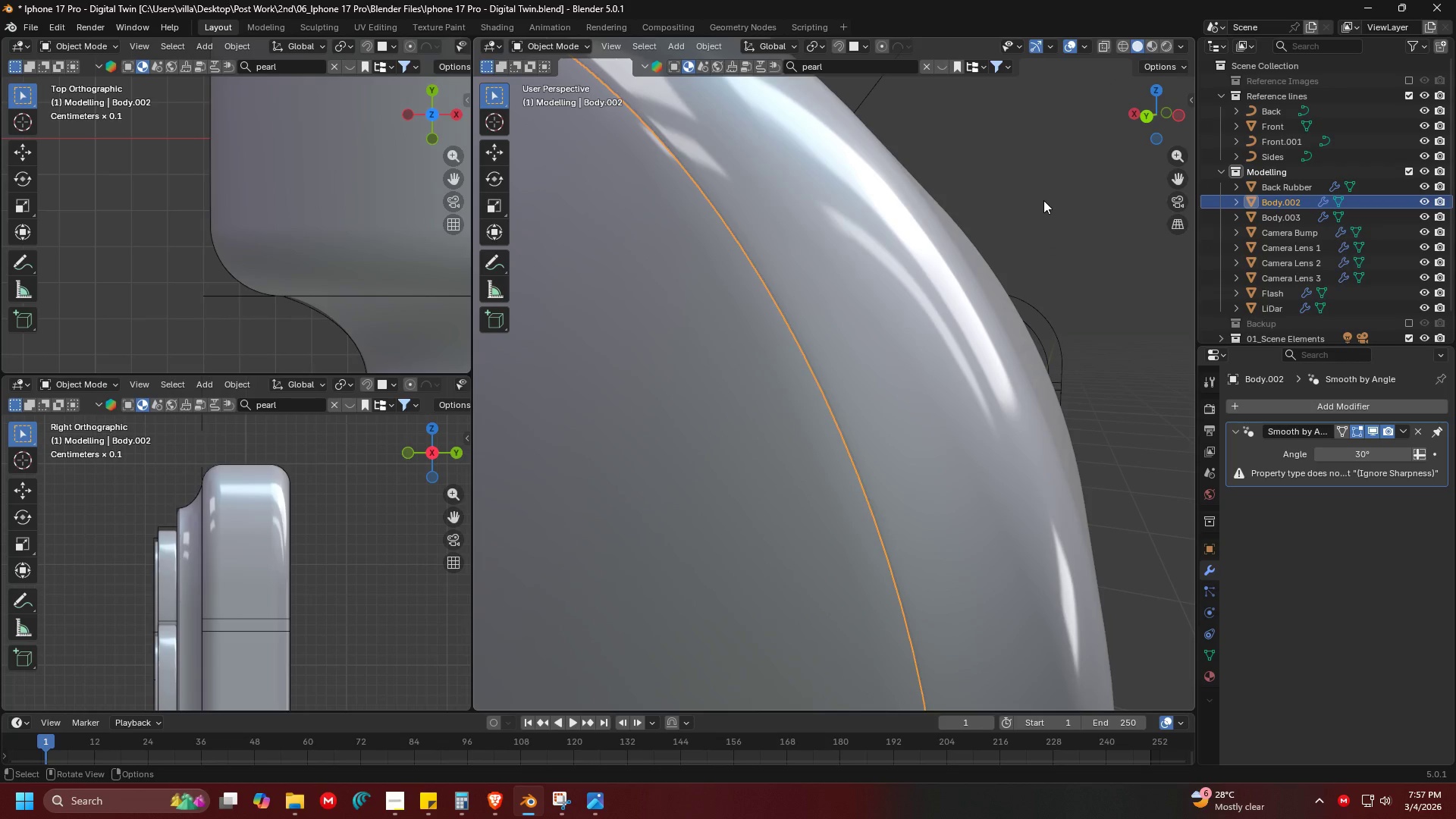 
left_click([1044, 199])
 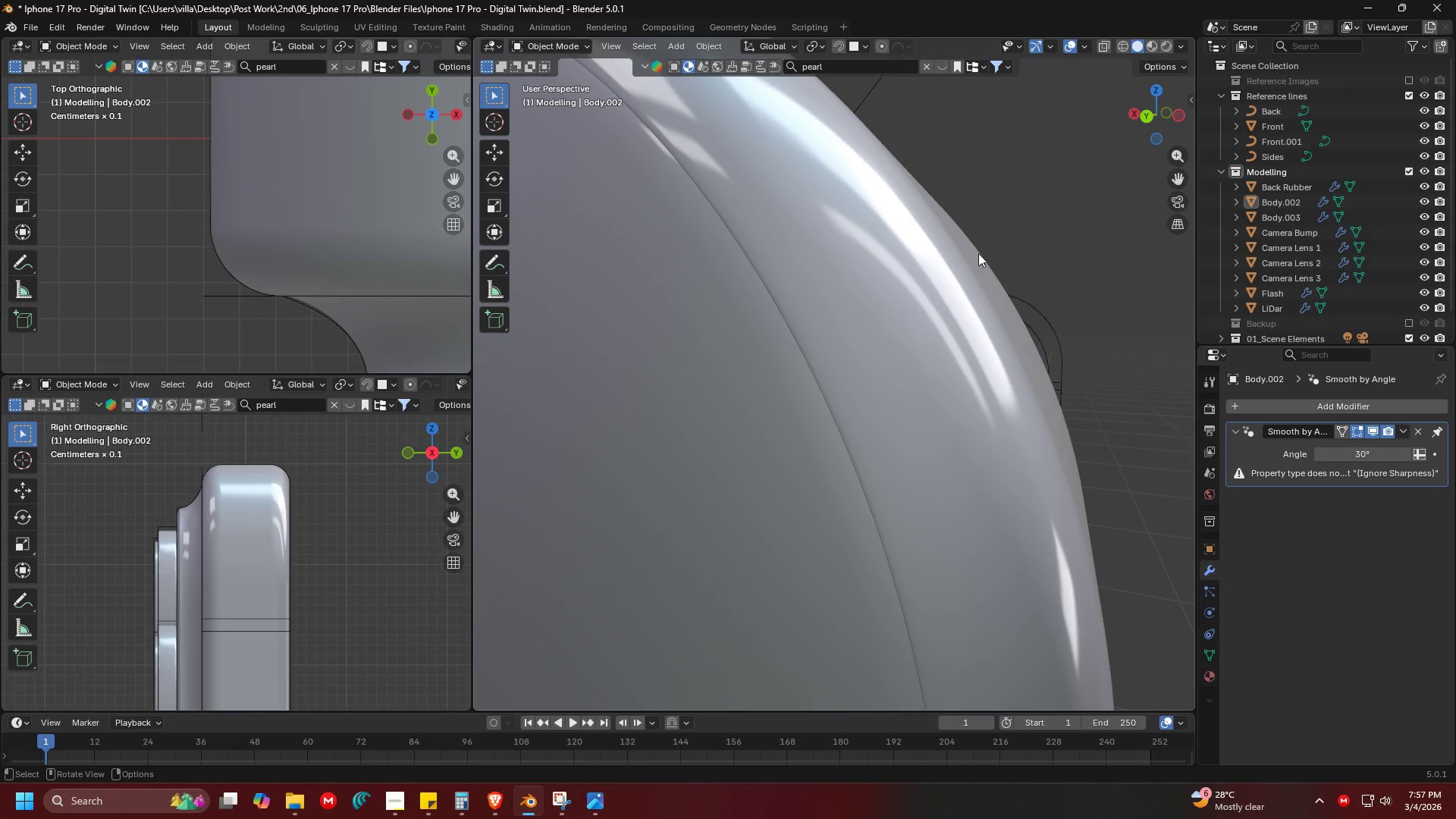 
key(Shift+ShiftLeft)
 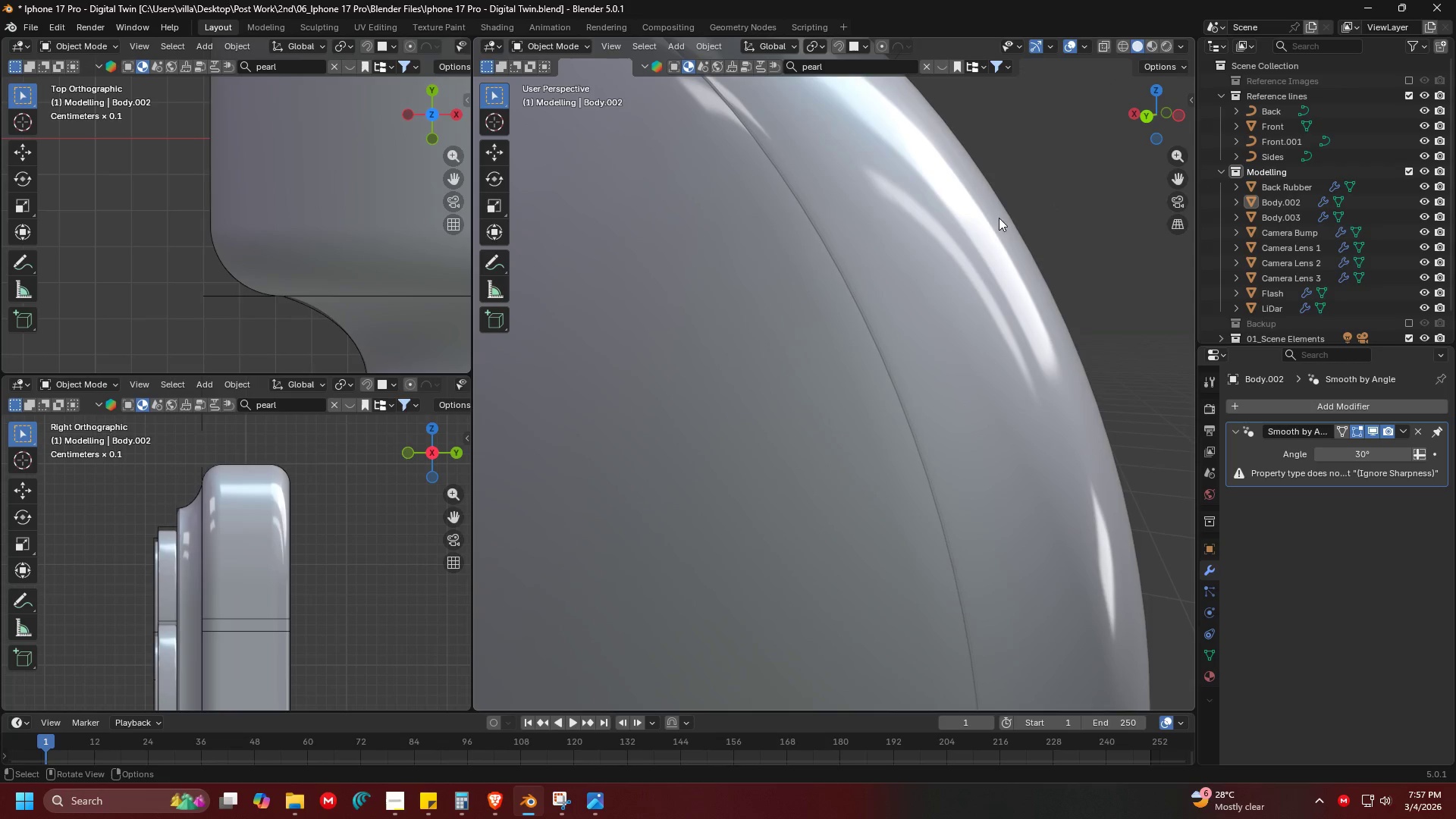 
key(Z)
 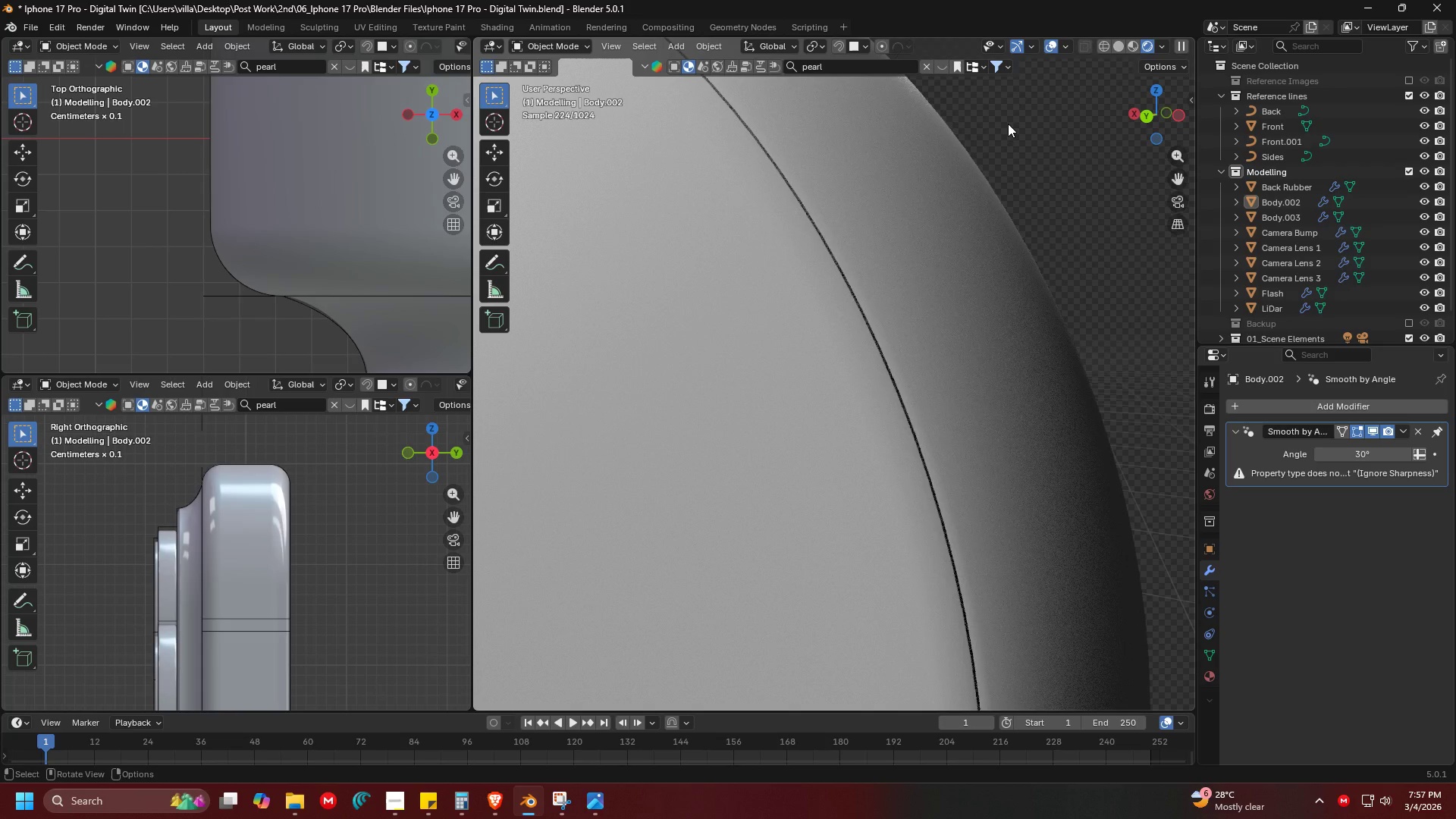 
key(Control+Z)
 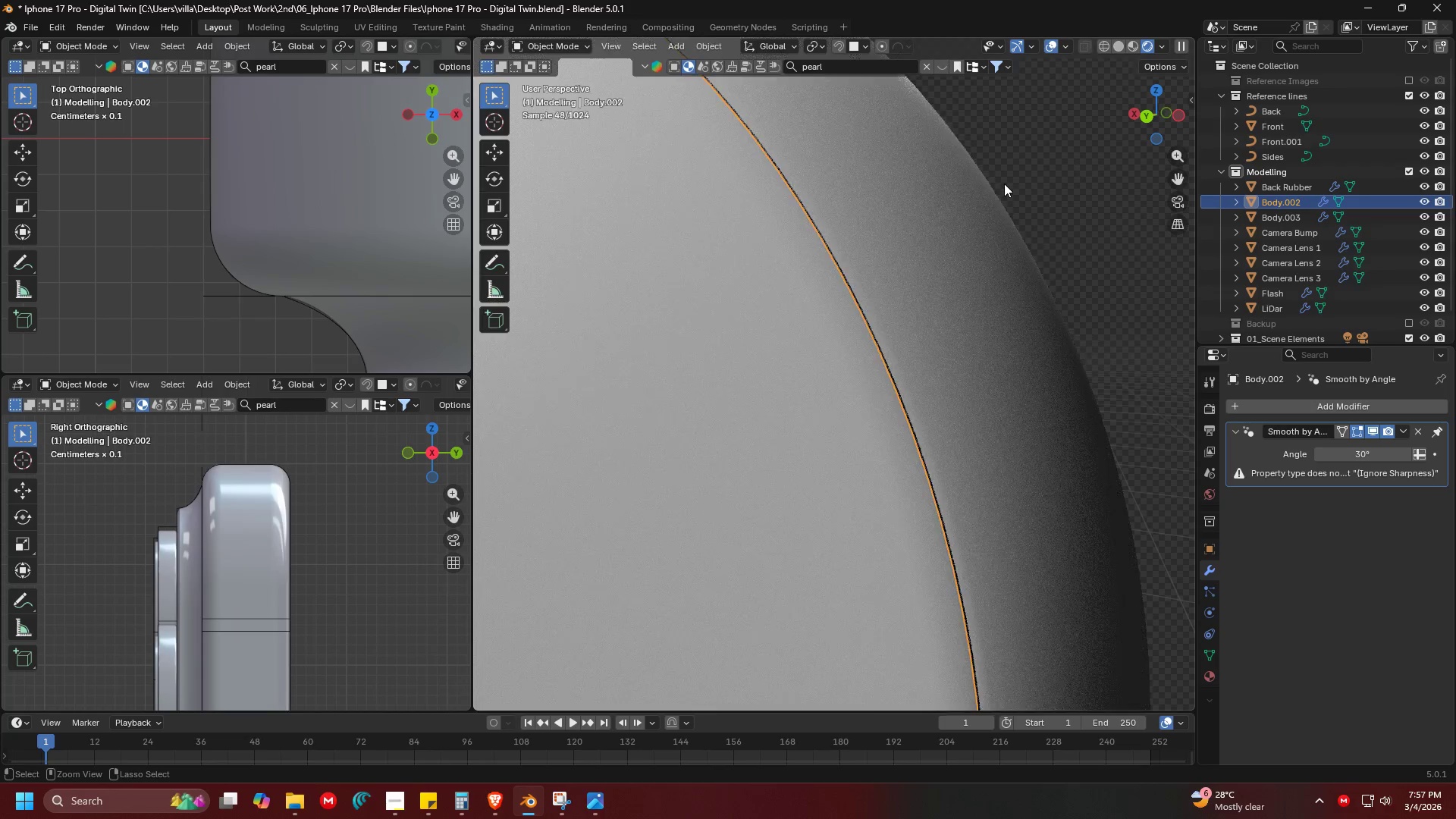 
key(Control+Z)
 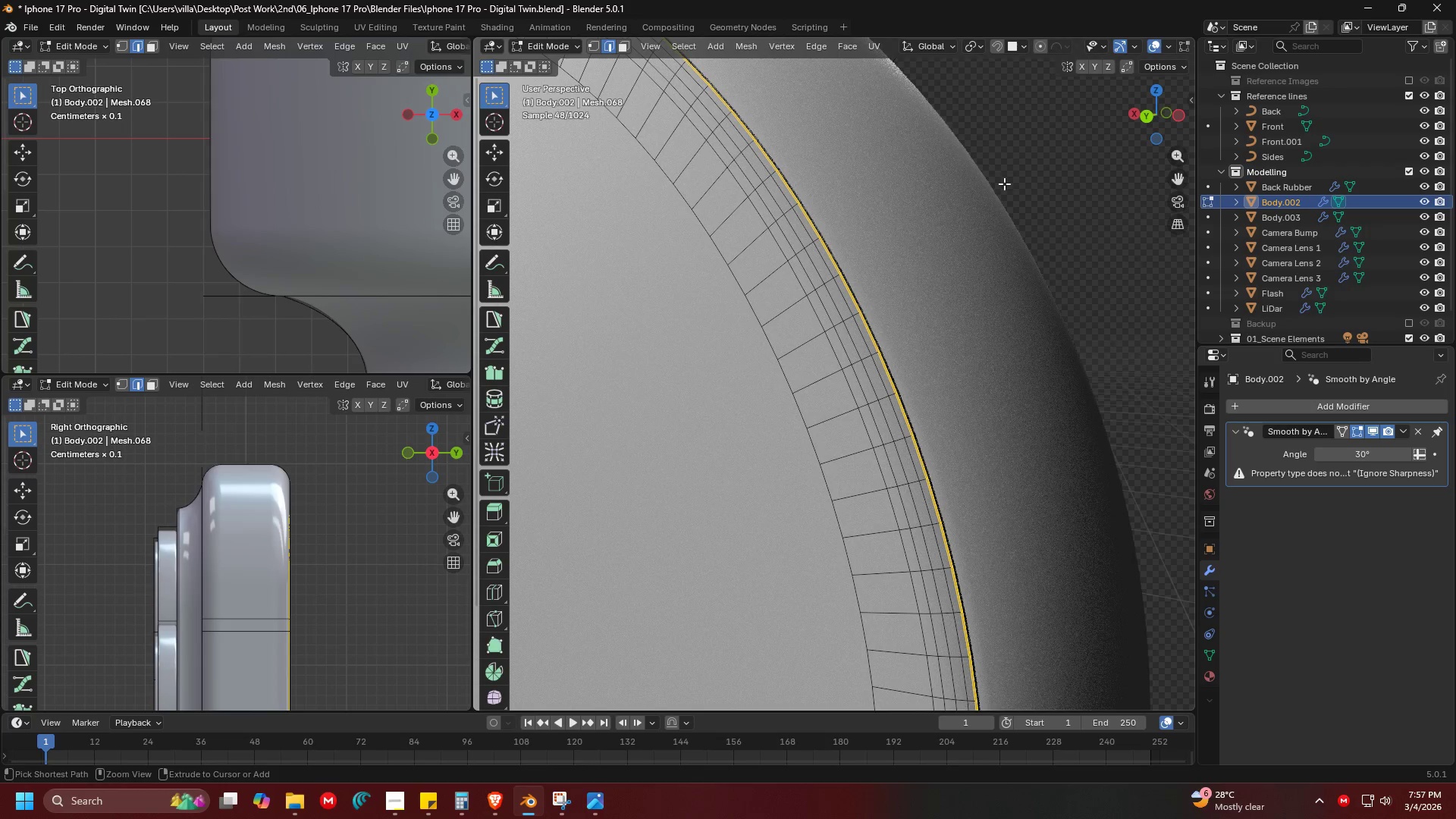 
key(Control+Z)
 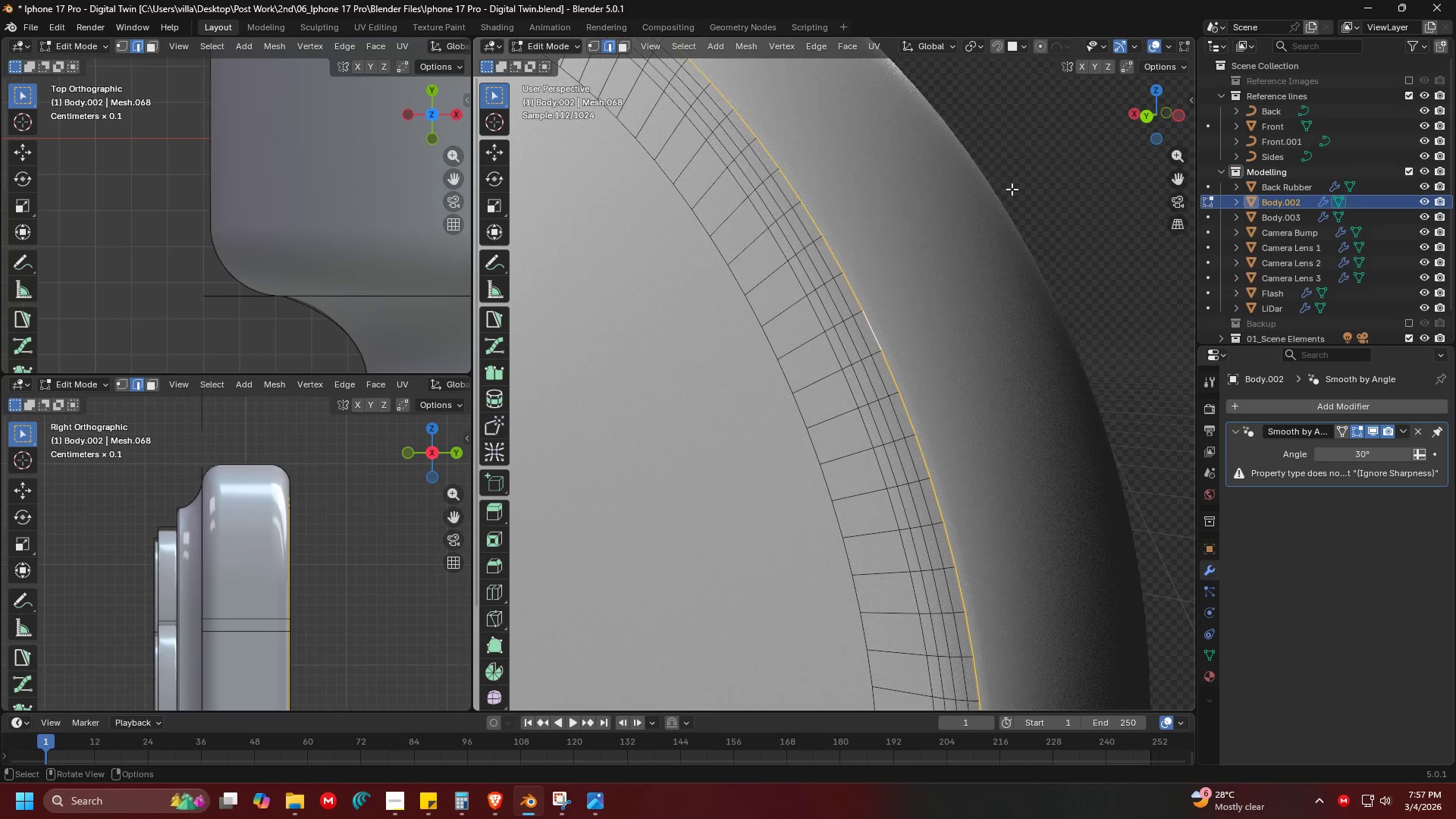 
key(Control+B)
 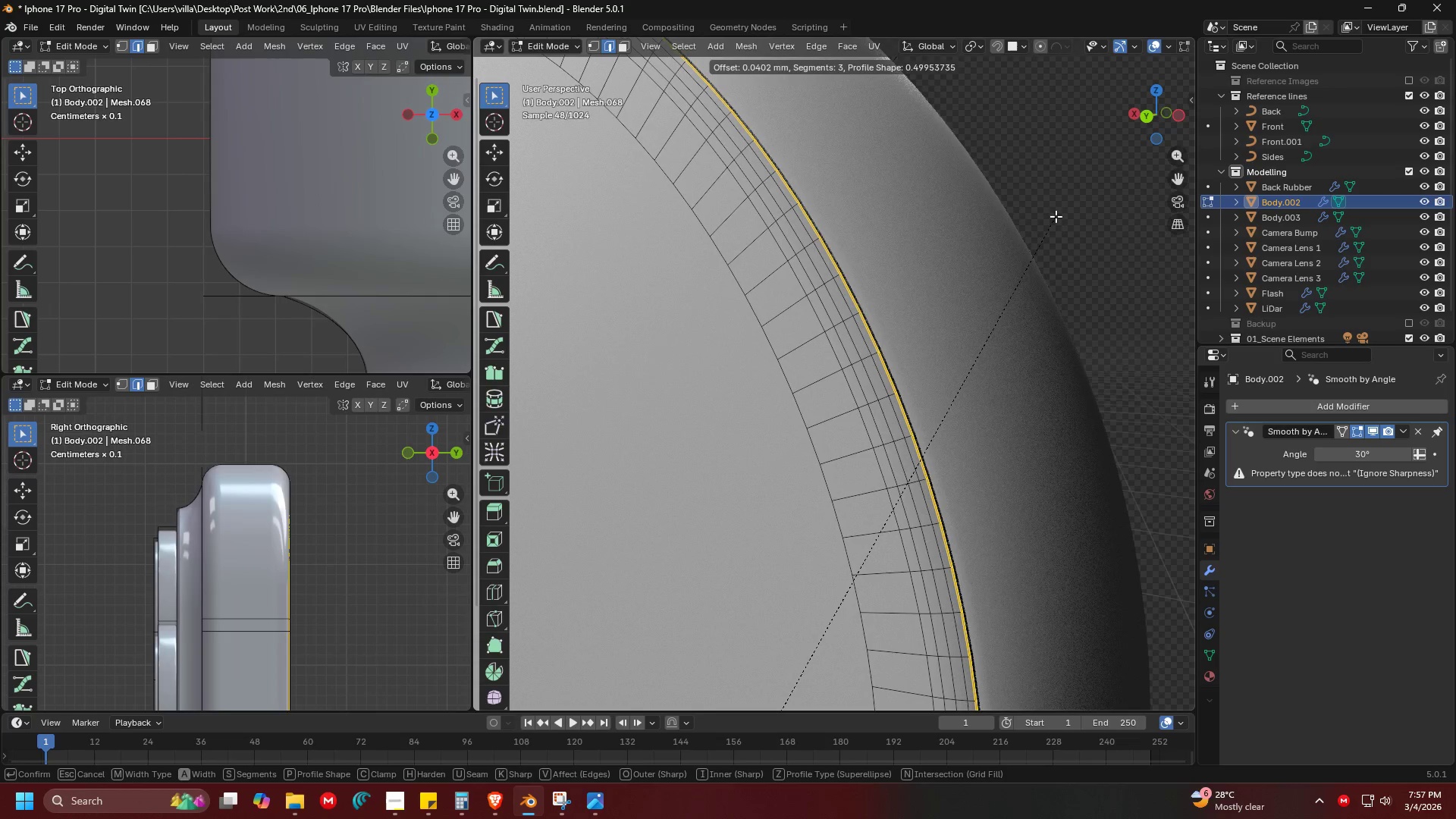 
left_click([1055, 216])
 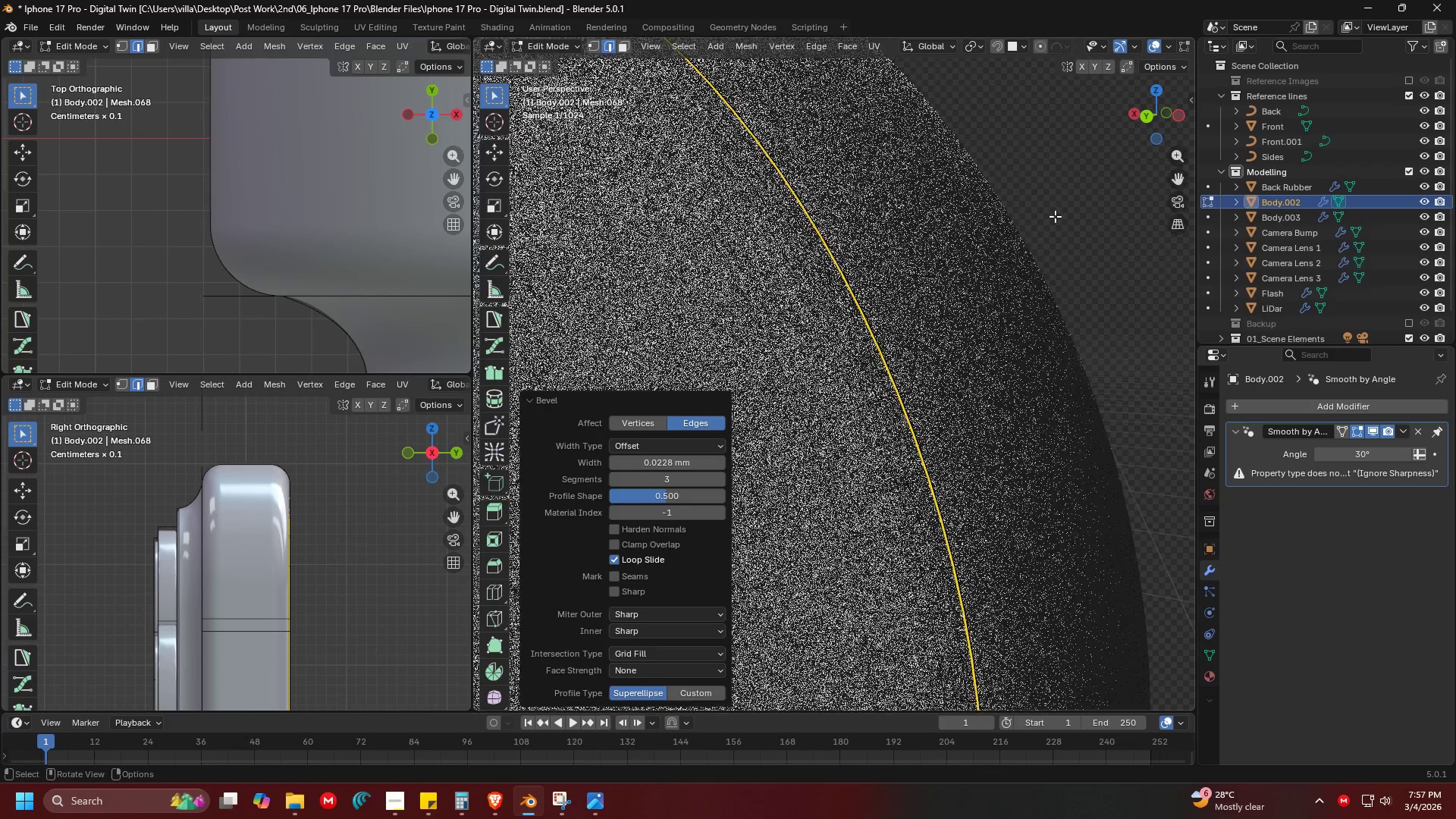 
key(Tab)
 